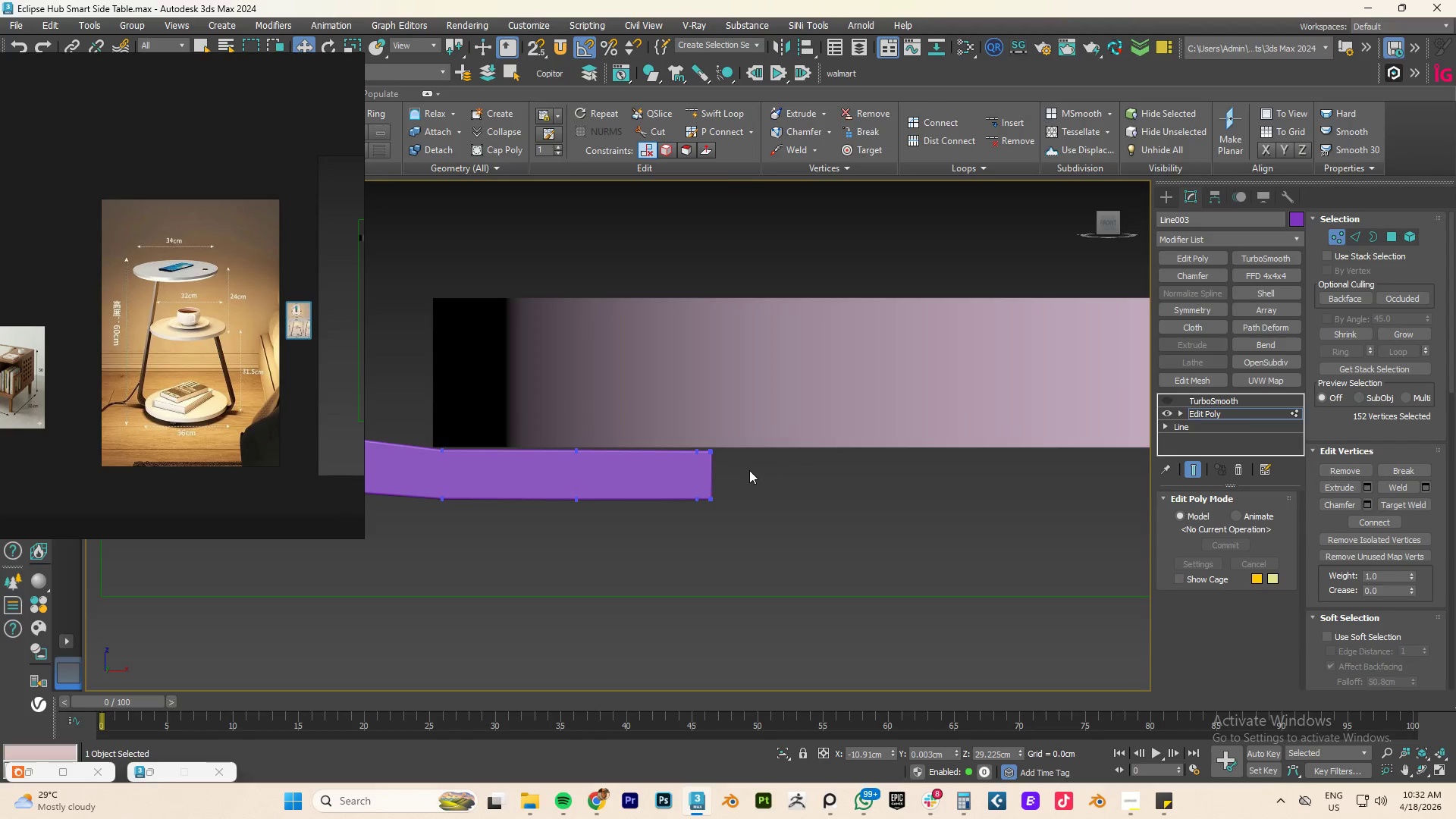 
scroll: coordinate [727, 479], scroll_direction: up, amount: 3.0
 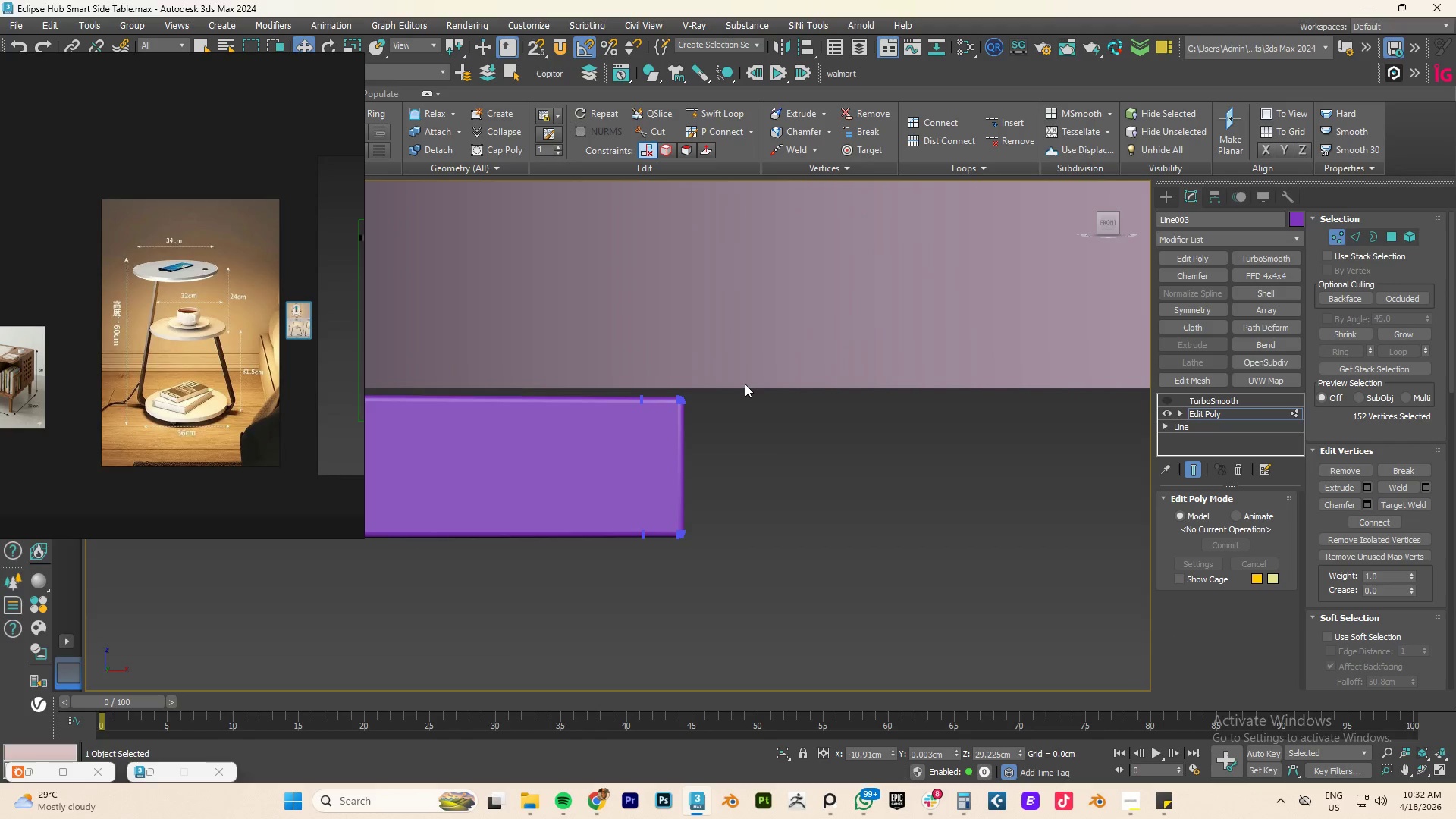 
scroll: coordinate [745, 384], scroll_direction: down, amount: 3.0
 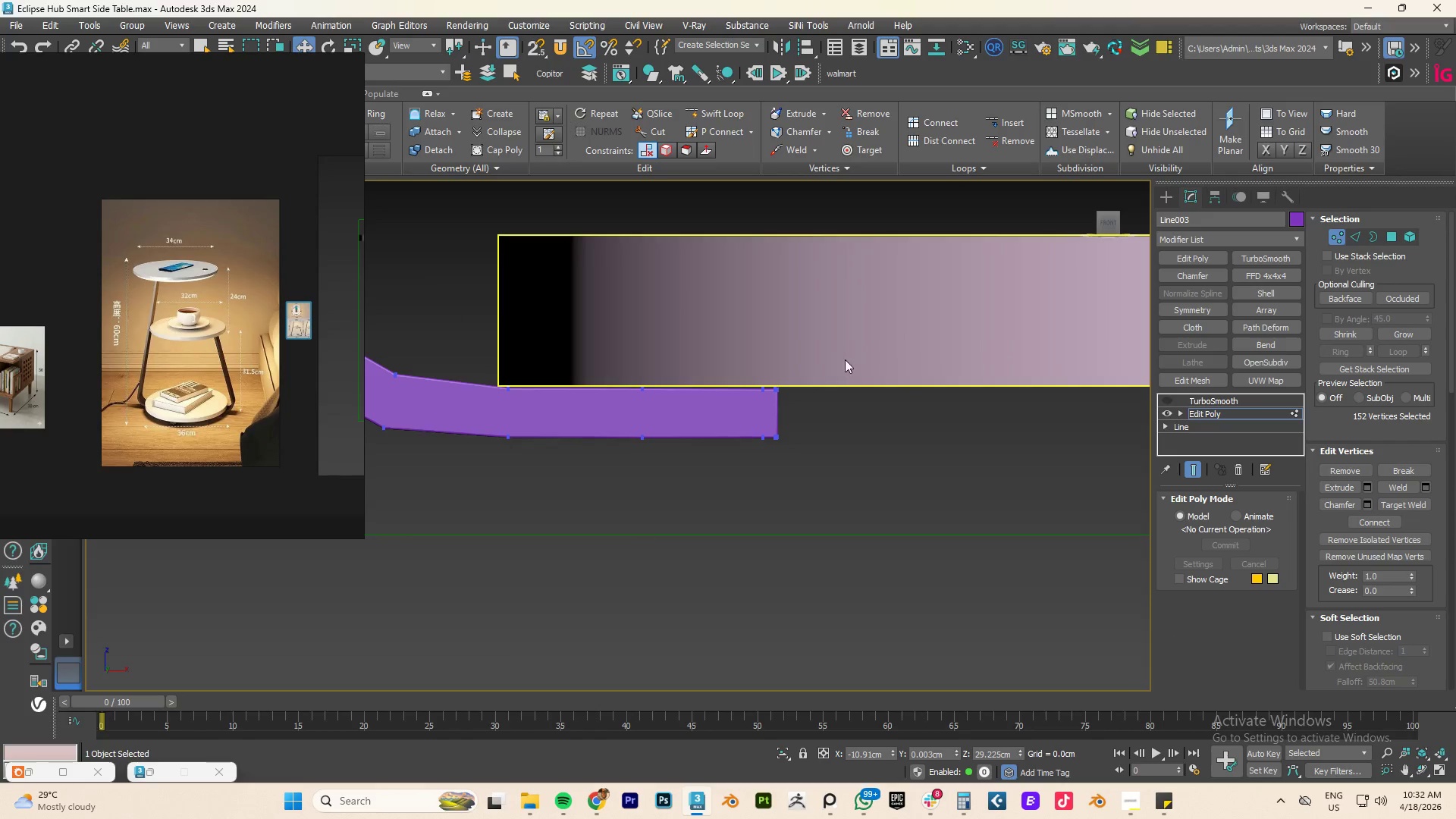 
left_click_drag(start_coordinate=[858, 353], to_coordinate=[743, 402])
 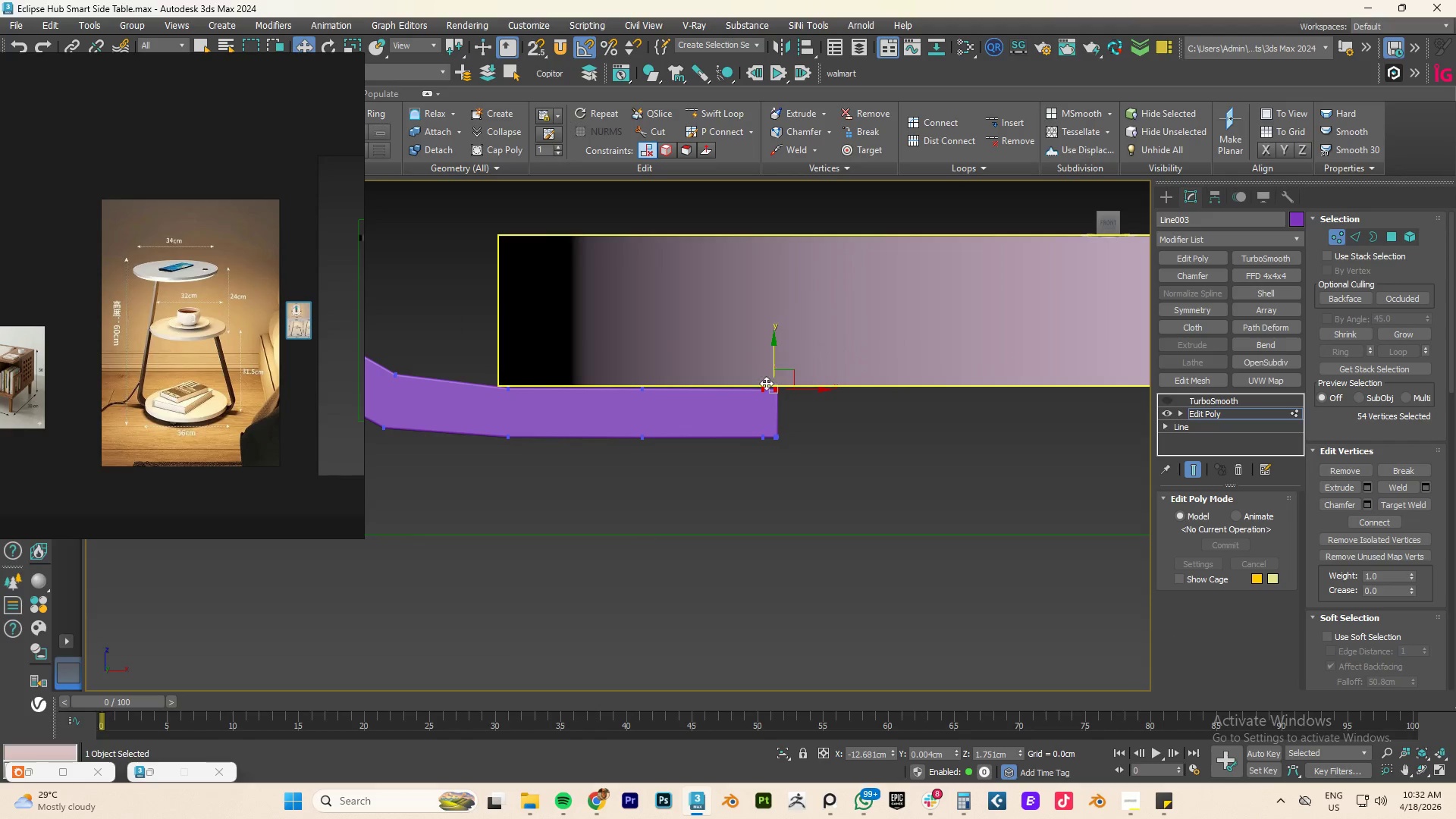 
scroll: coordinate [761, 391], scroll_direction: up, amount: 3.0
 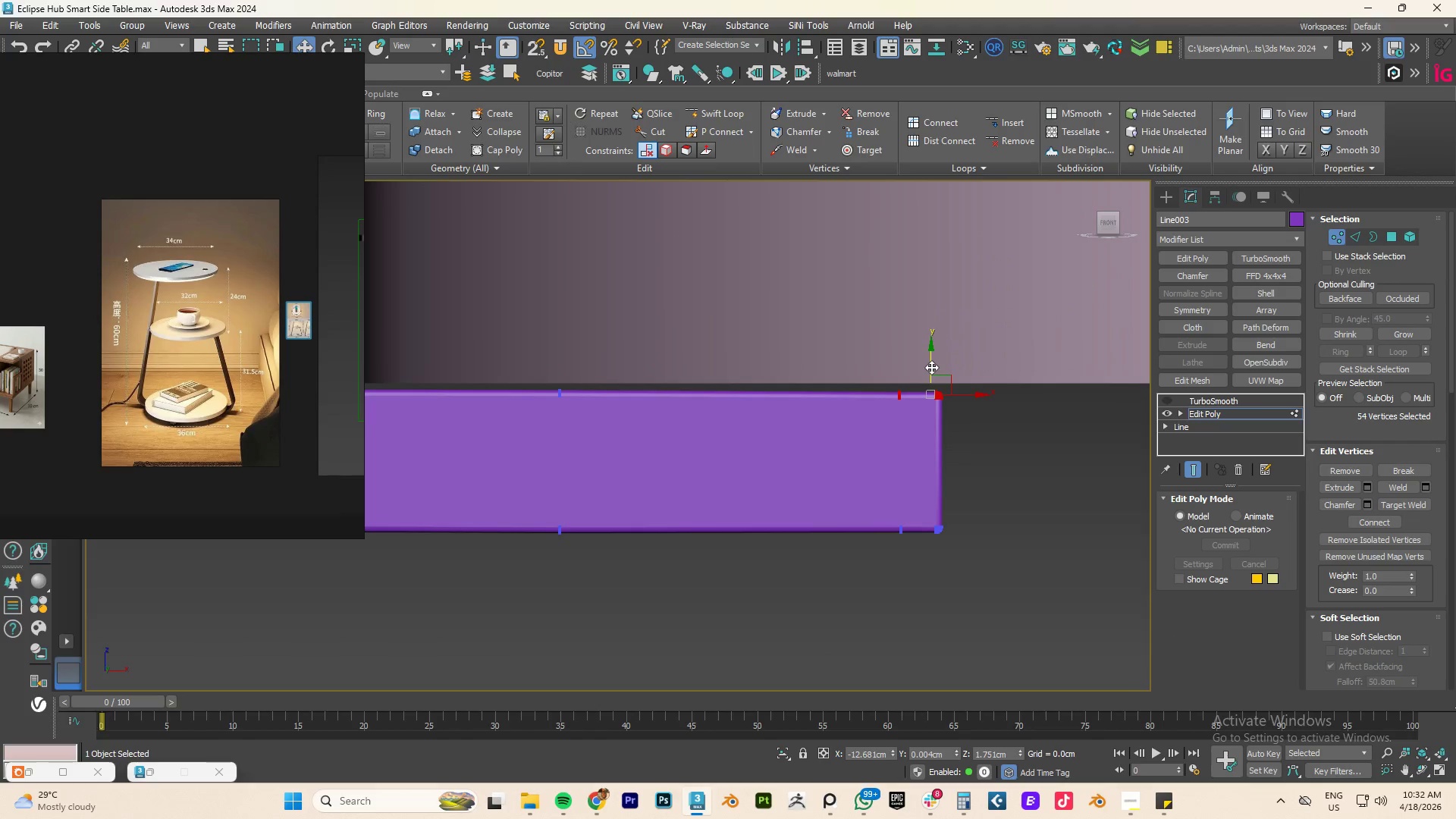 
left_click_drag(start_coordinate=[931, 367], to_coordinate=[929, 380])
 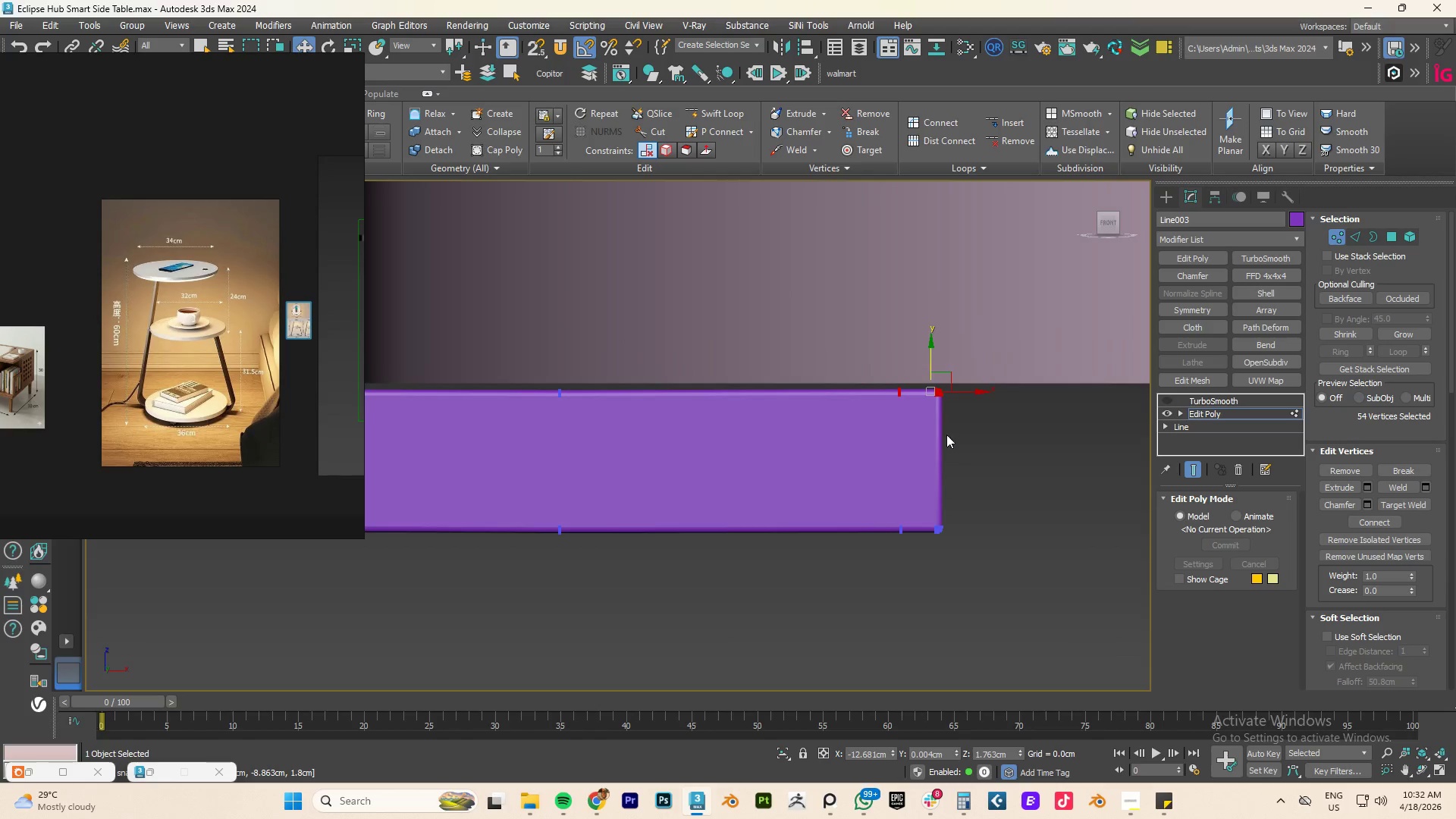 
key(S)
 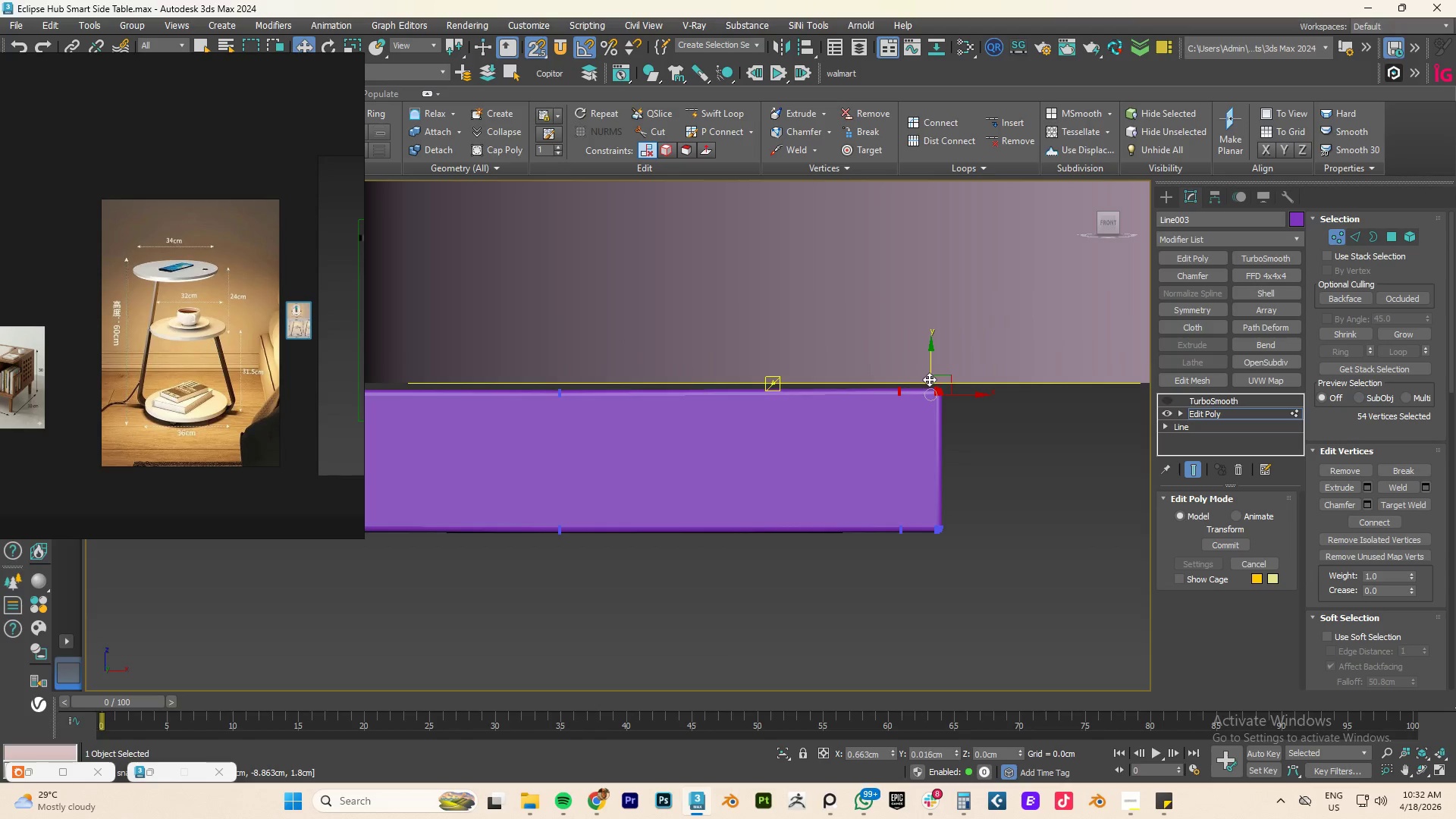 
key(S)
 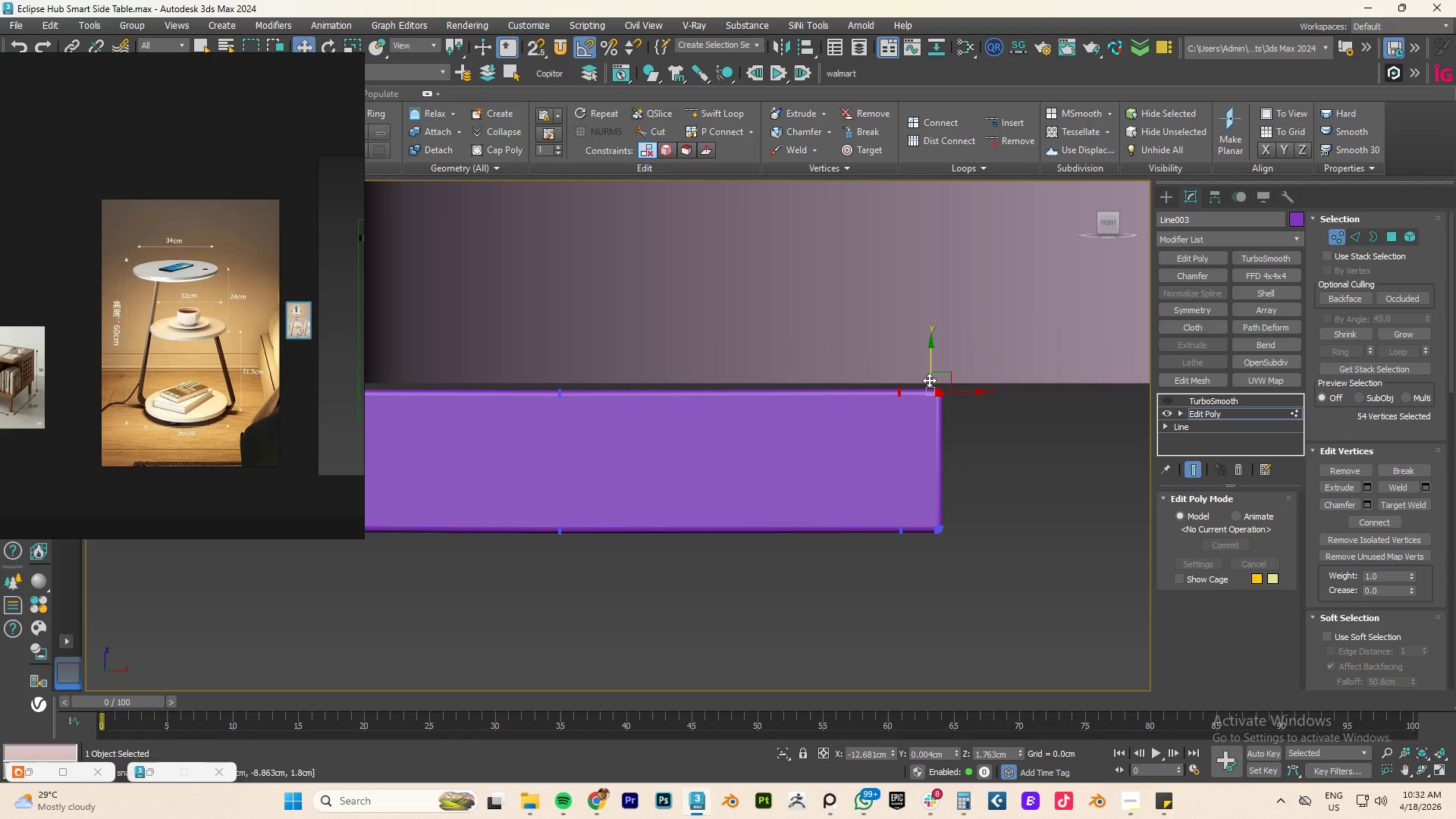 
scroll: coordinate [944, 443], scroll_direction: down, amount: 3.0
 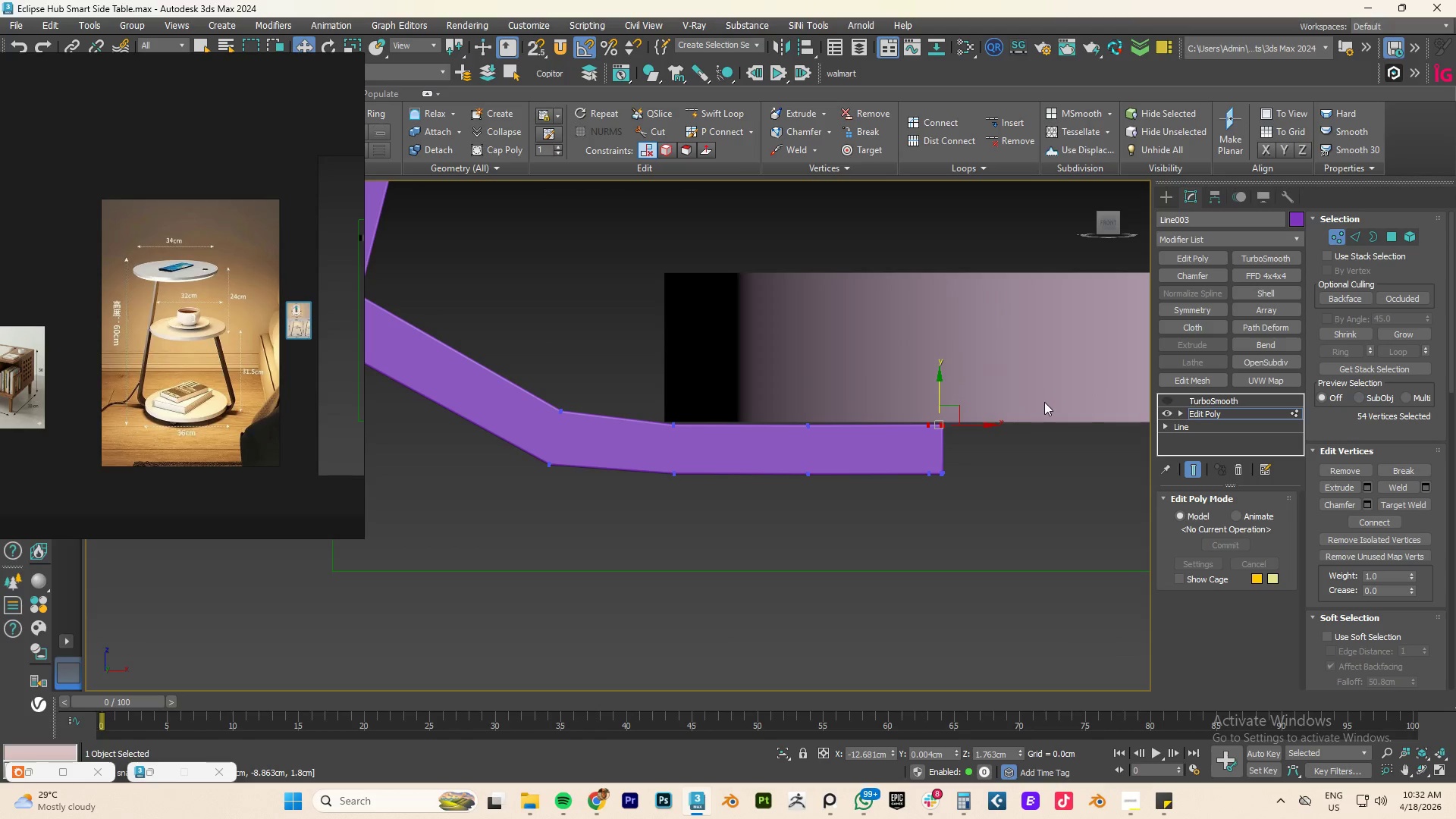 
left_click_drag(start_coordinate=[1075, 390], to_coordinate=[640, 441])
 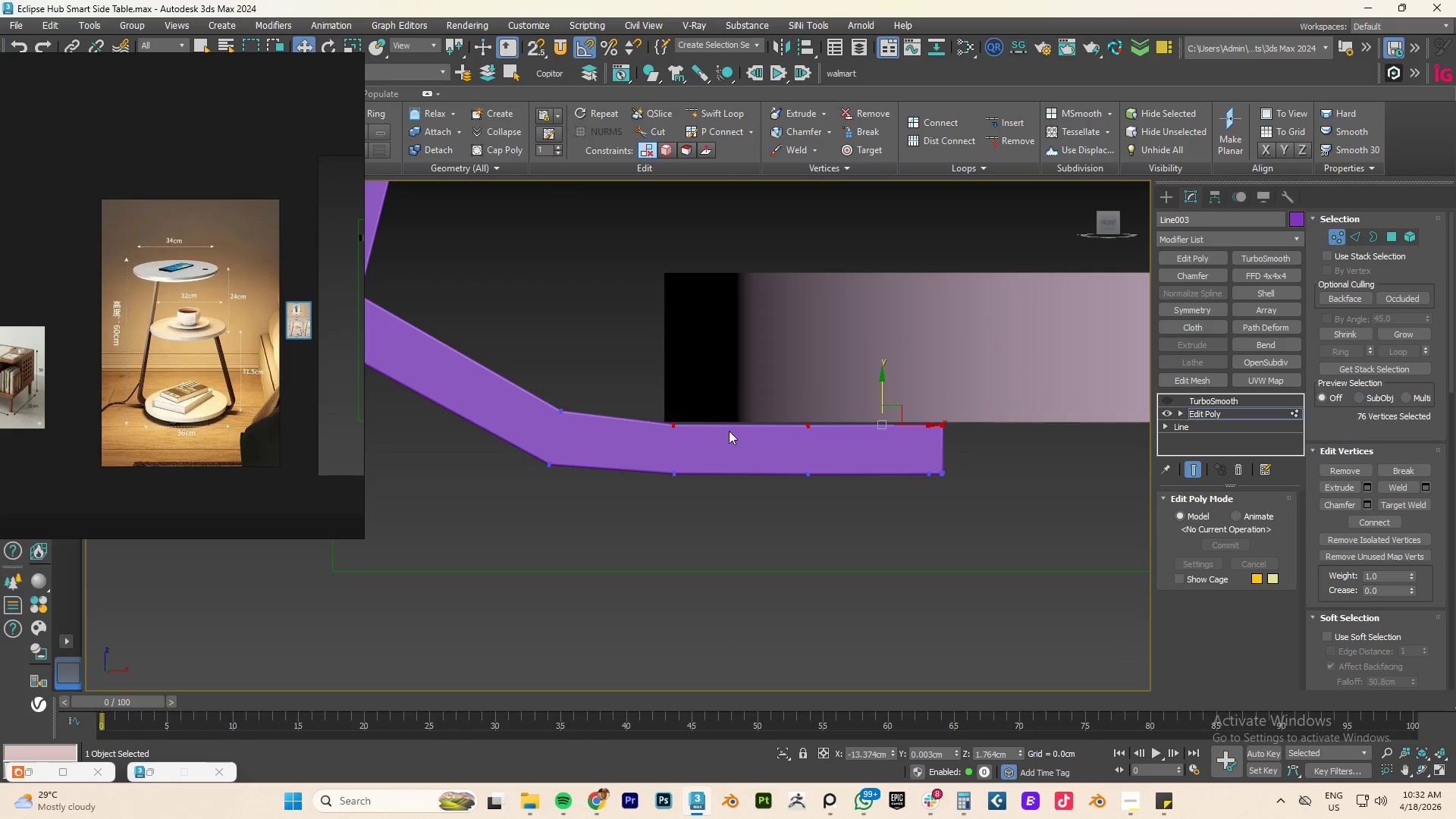 
scroll: coordinate [729, 431], scroll_direction: up, amount: 2.0
 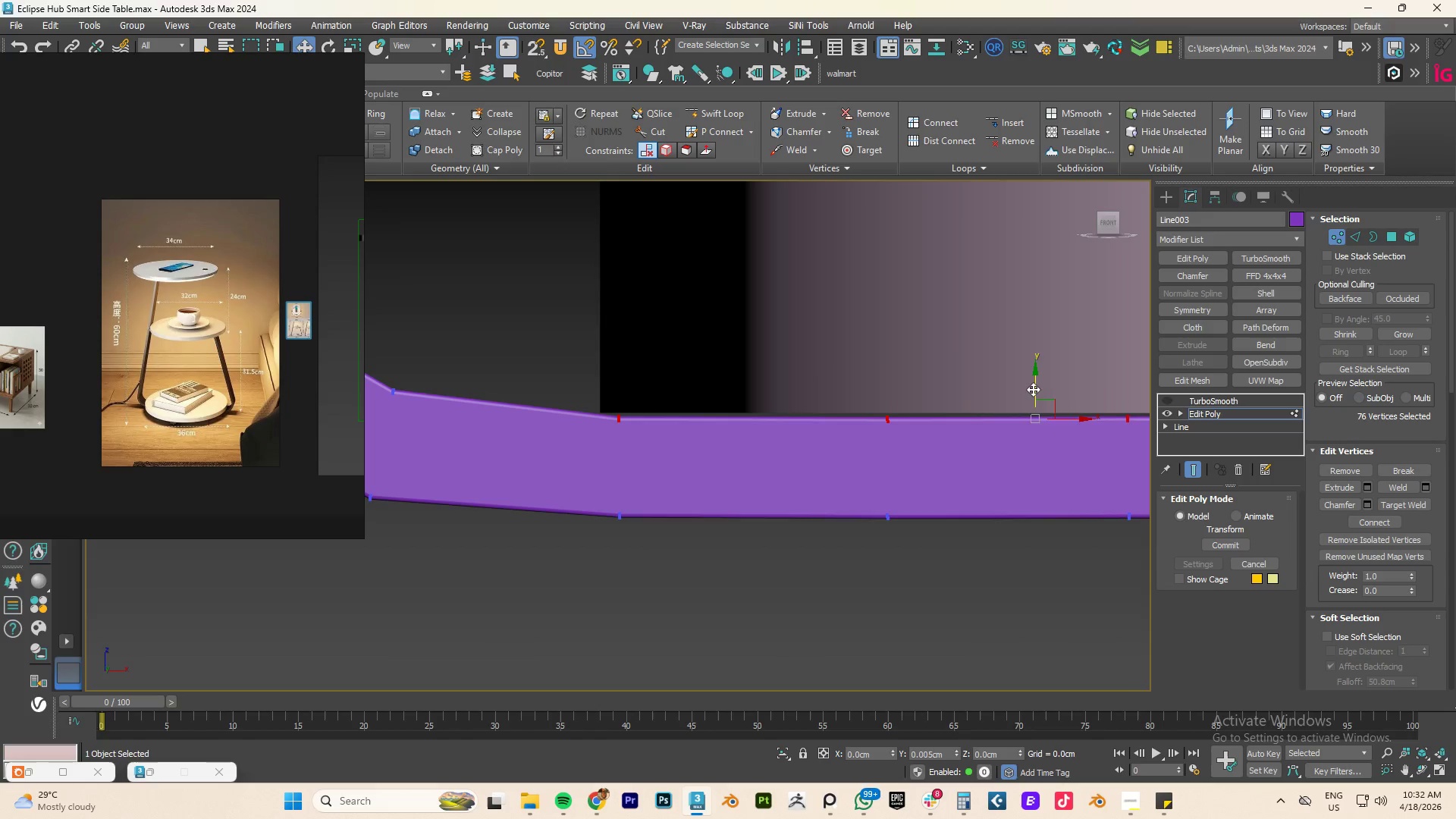 
wait(7.51)
 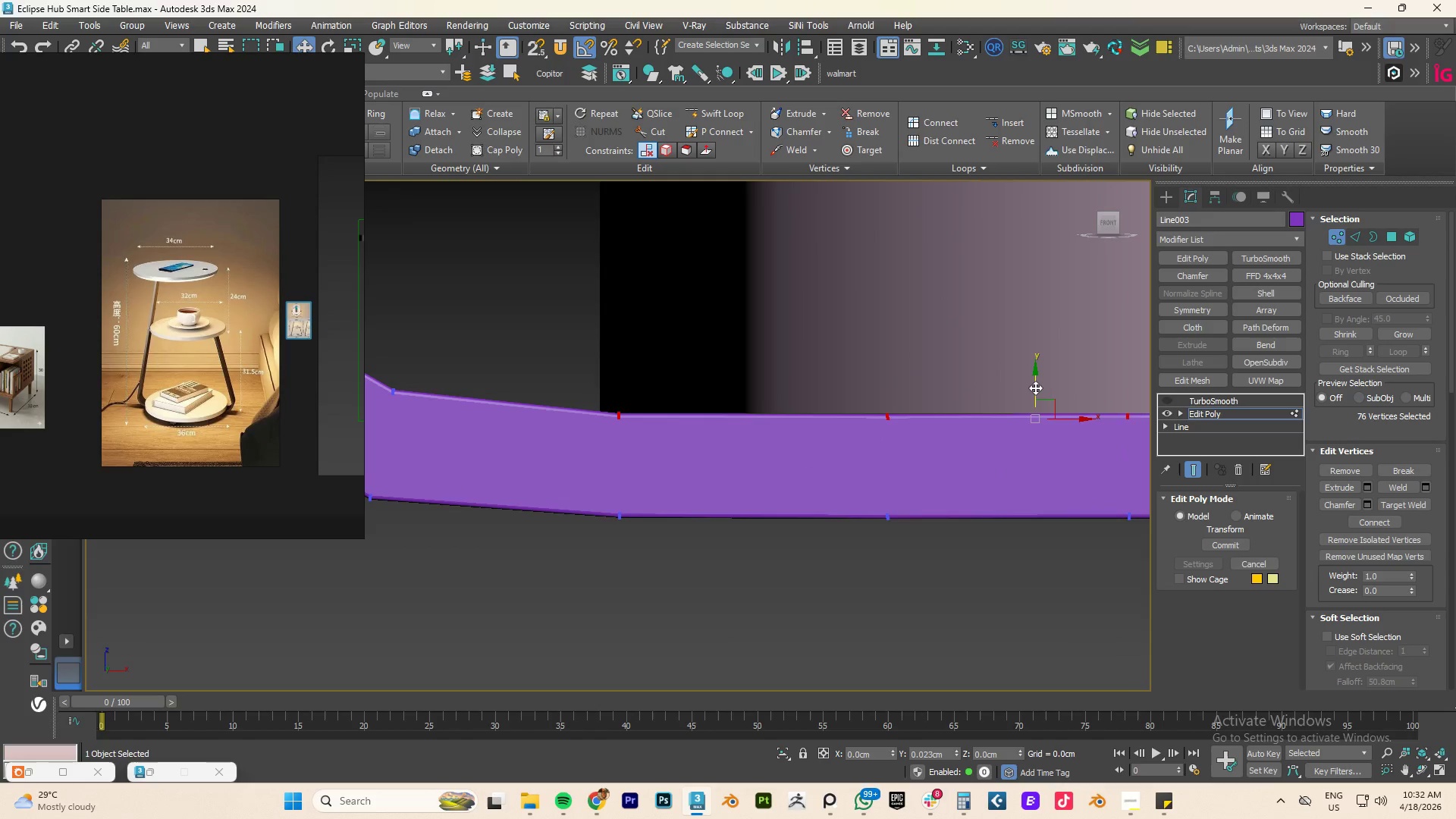 
scroll: coordinate [992, 452], scroll_direction: down, amount: 4.0
 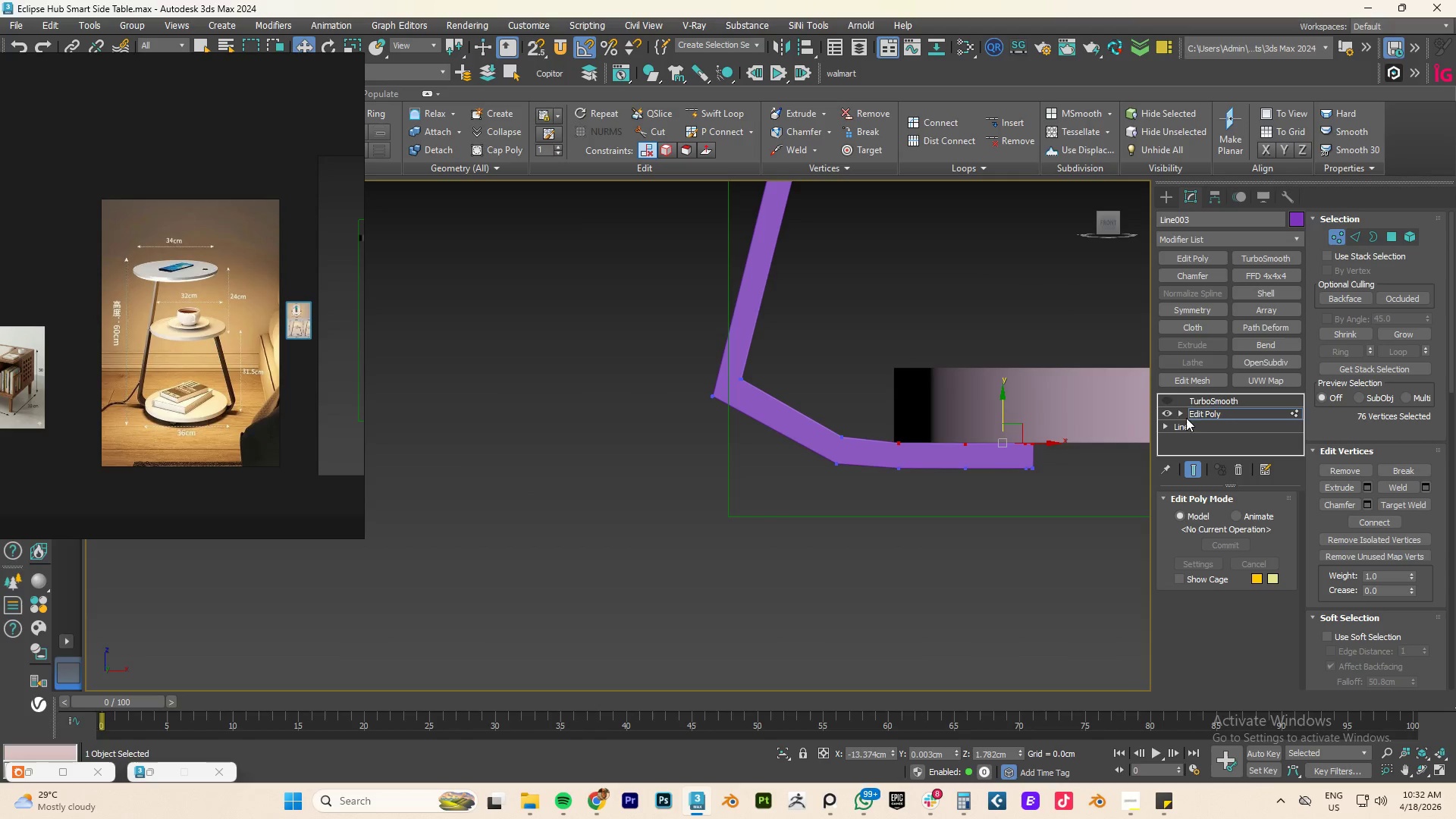 
left_click([1227, 418])
 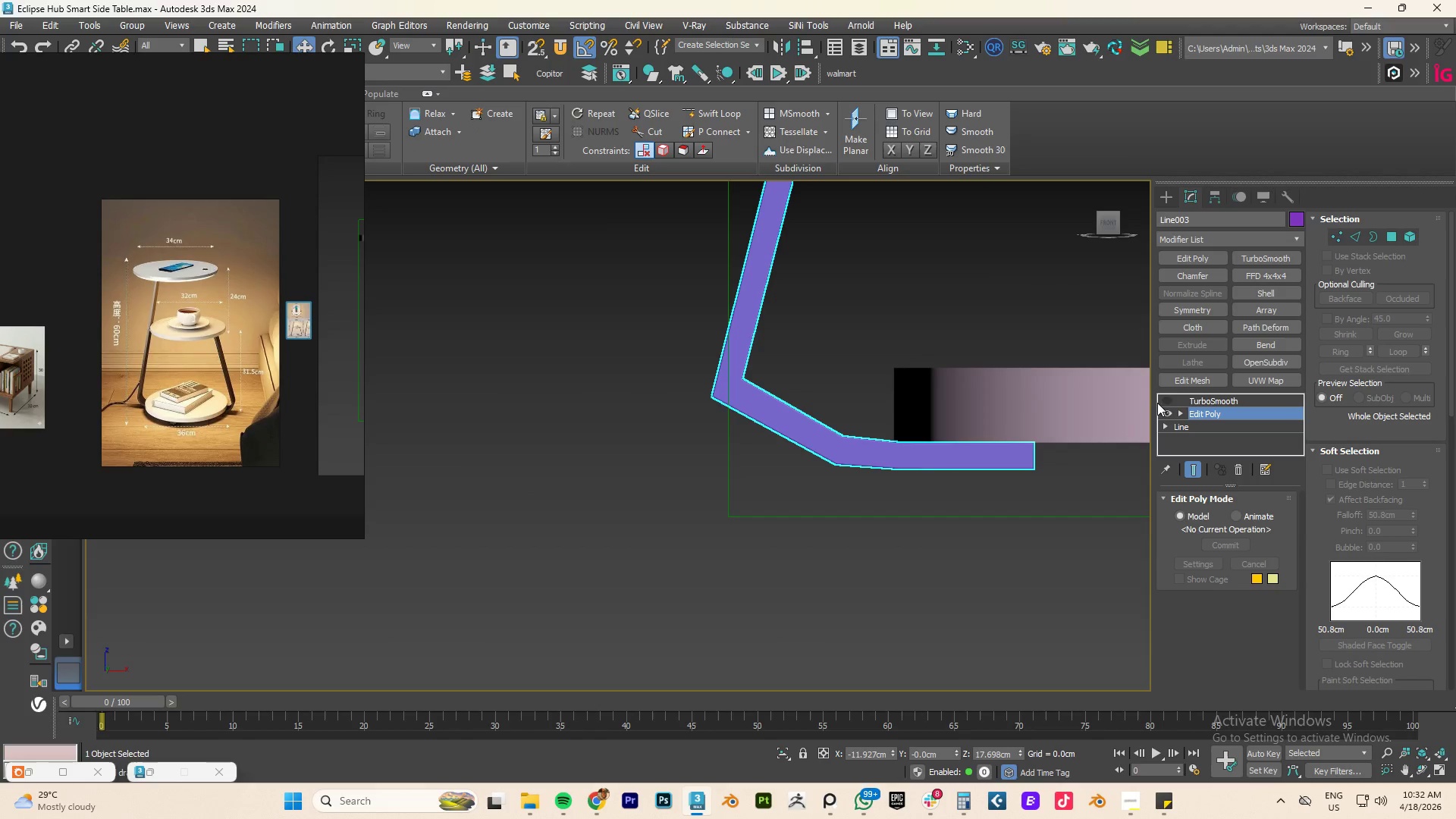 
left_click([1163, 400])
 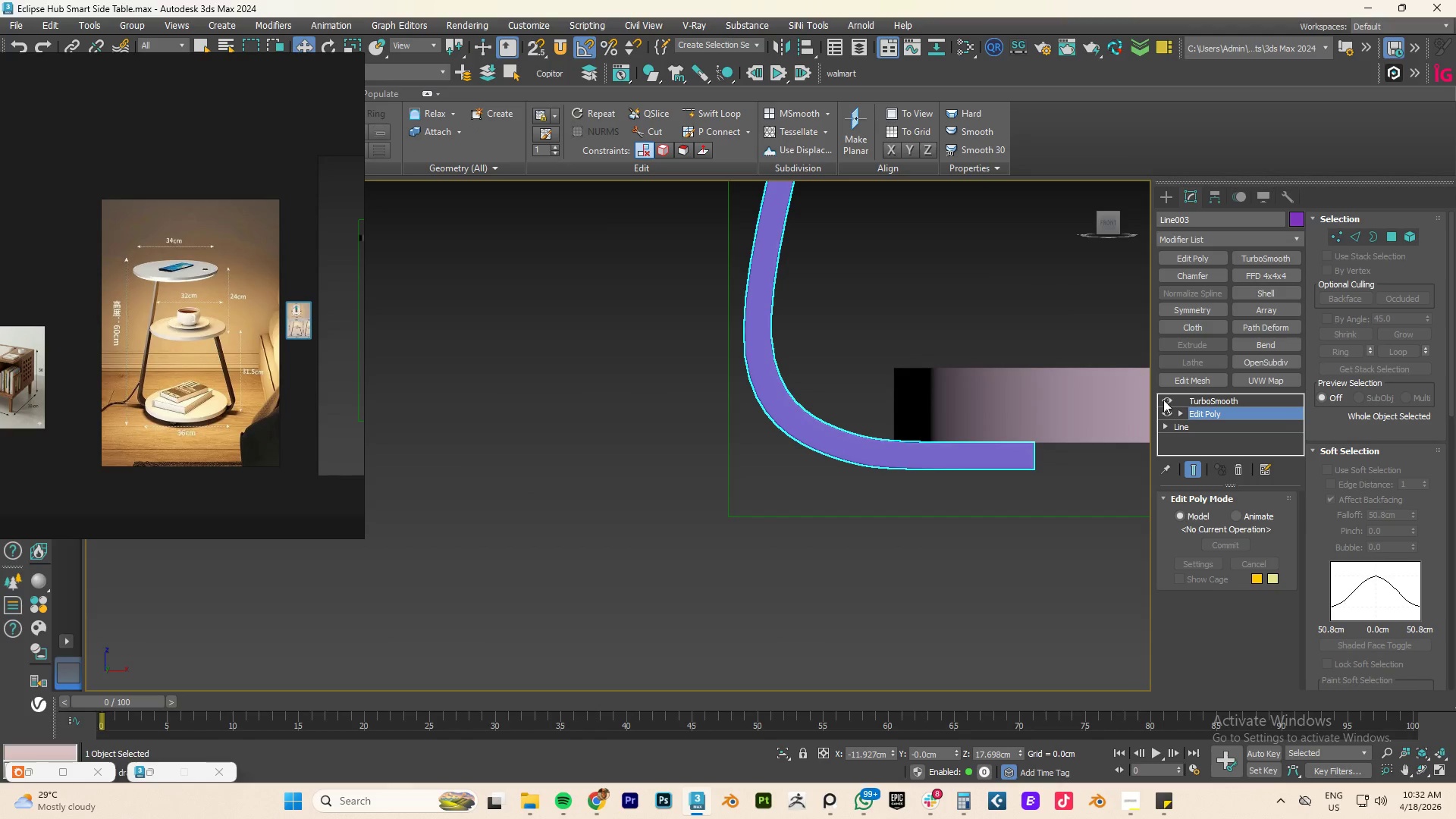 
left_click([1163, 400])
 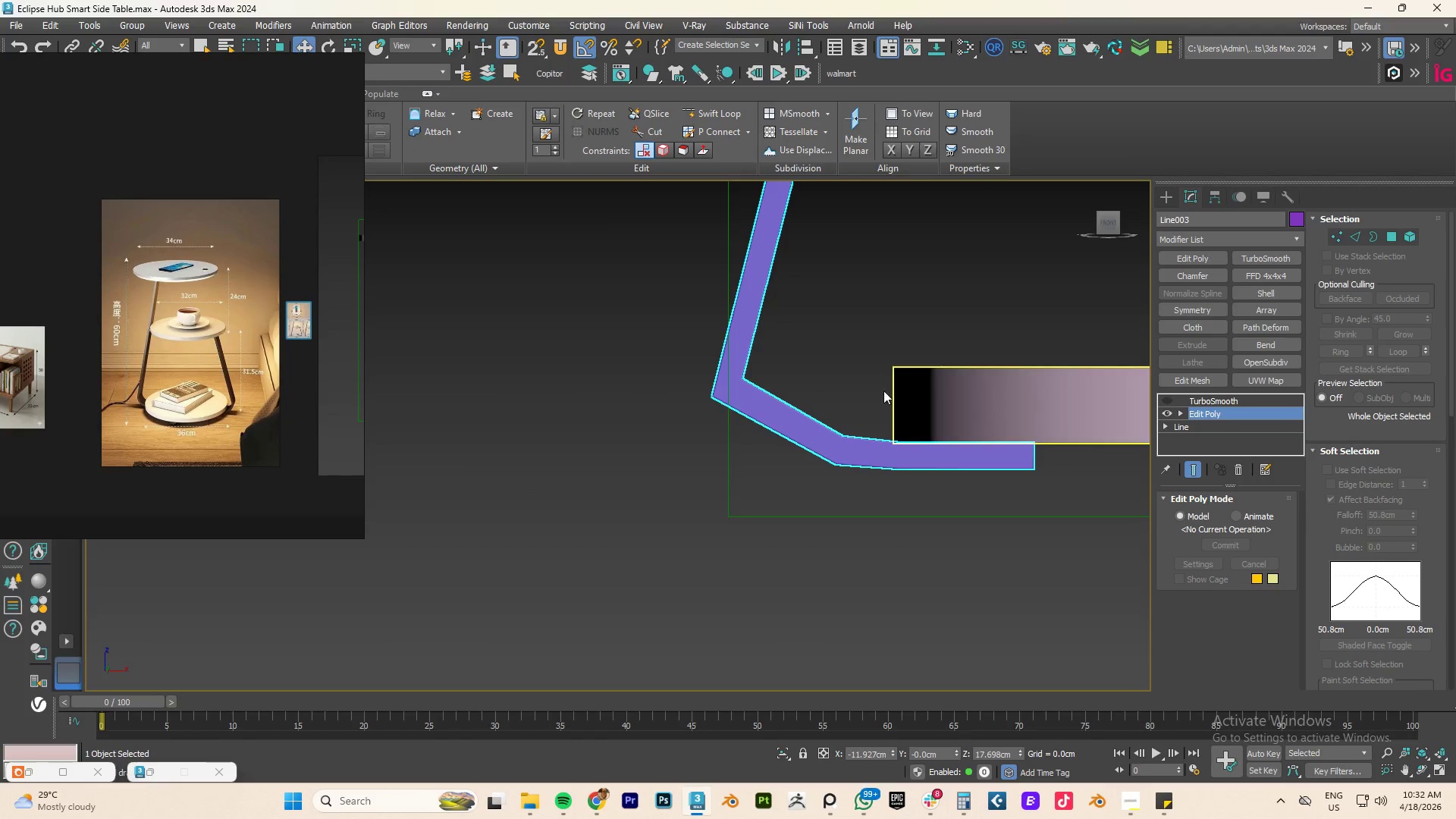 
scroll: coordinate [861, 465], scroll_direction: down, amount: 6.0
 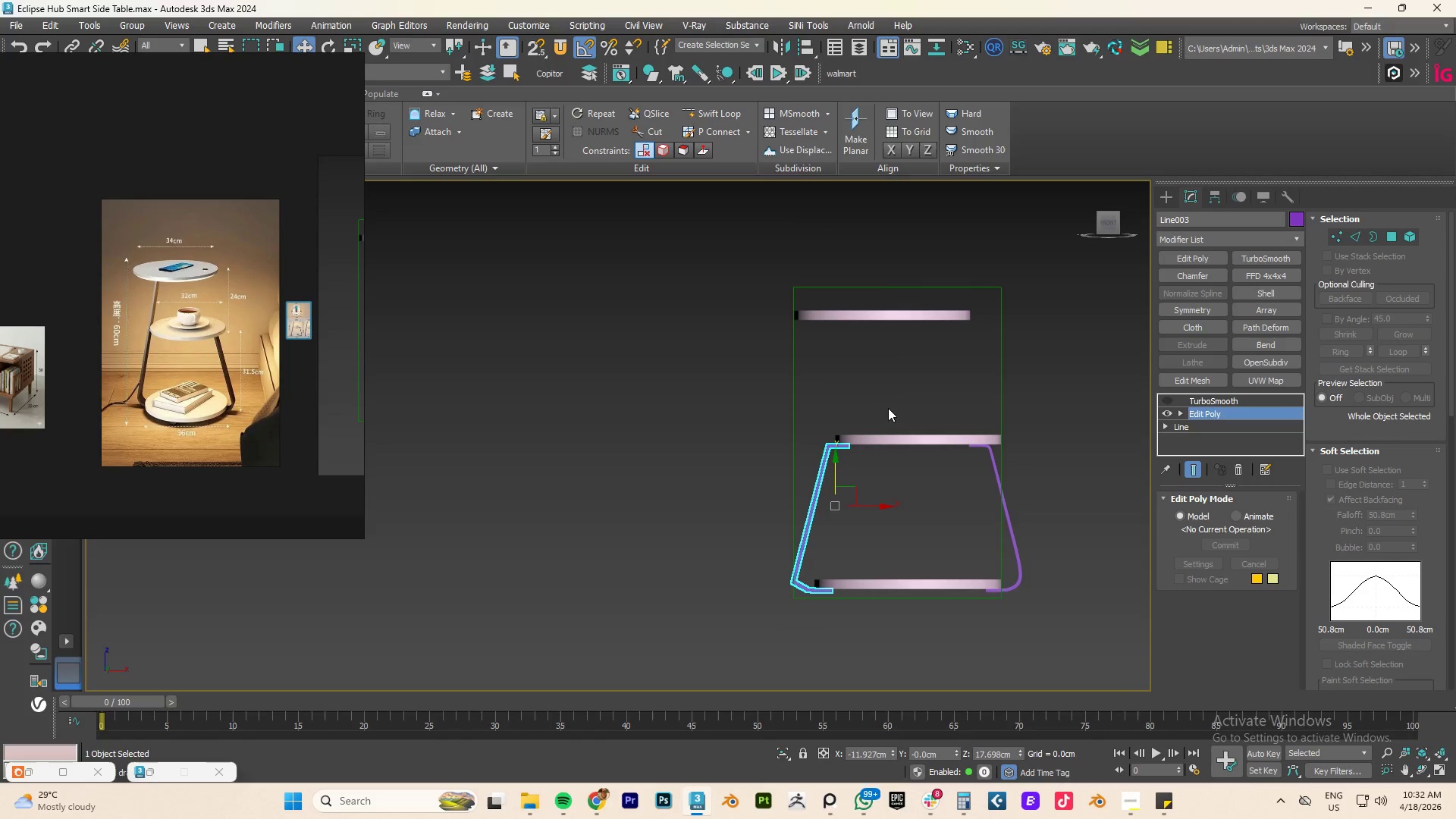 
left_click_drag(start_coordinate=[890, 406], to_coordinate=[755, 489])
 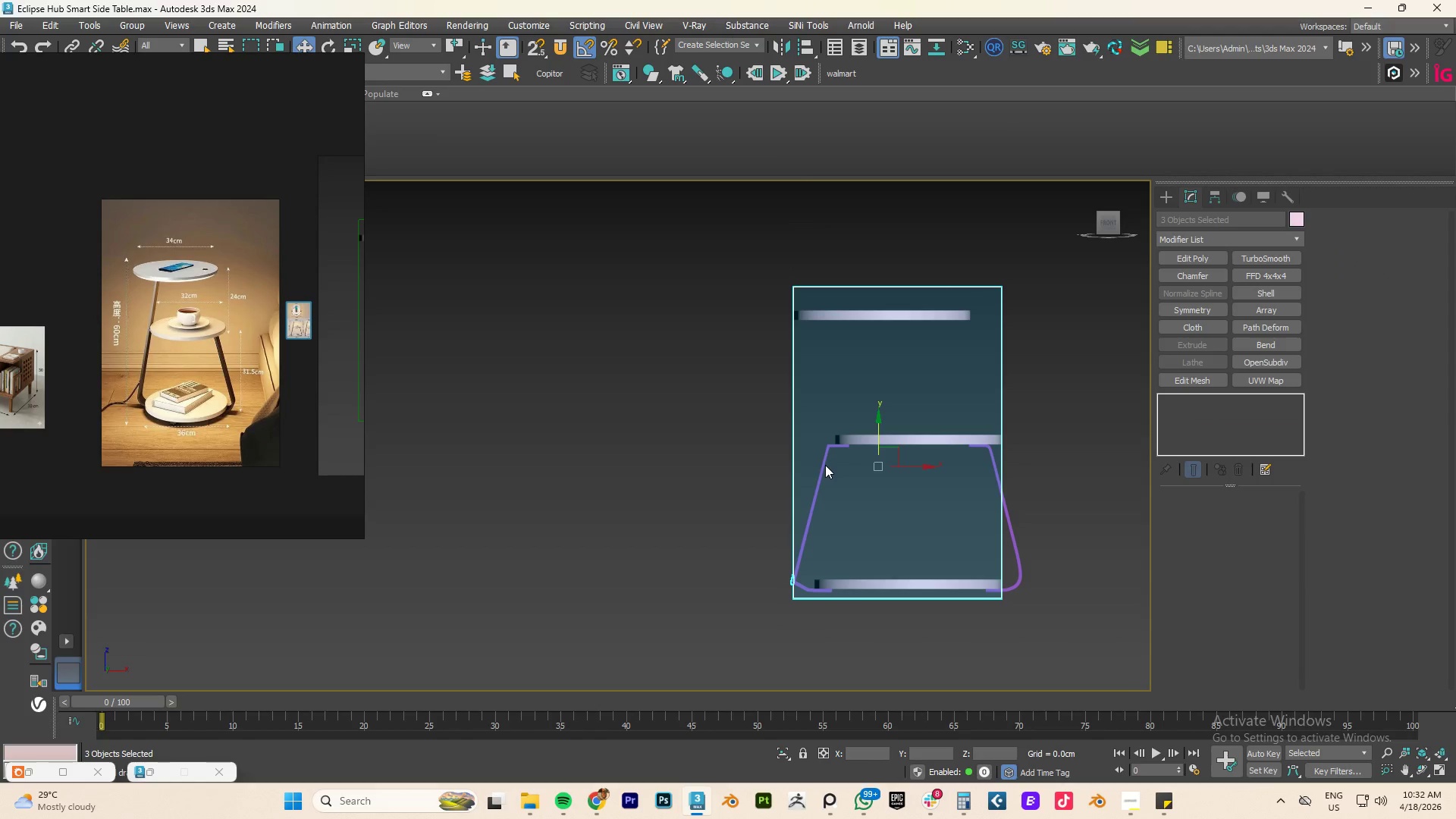 
left_click([823, 467])
 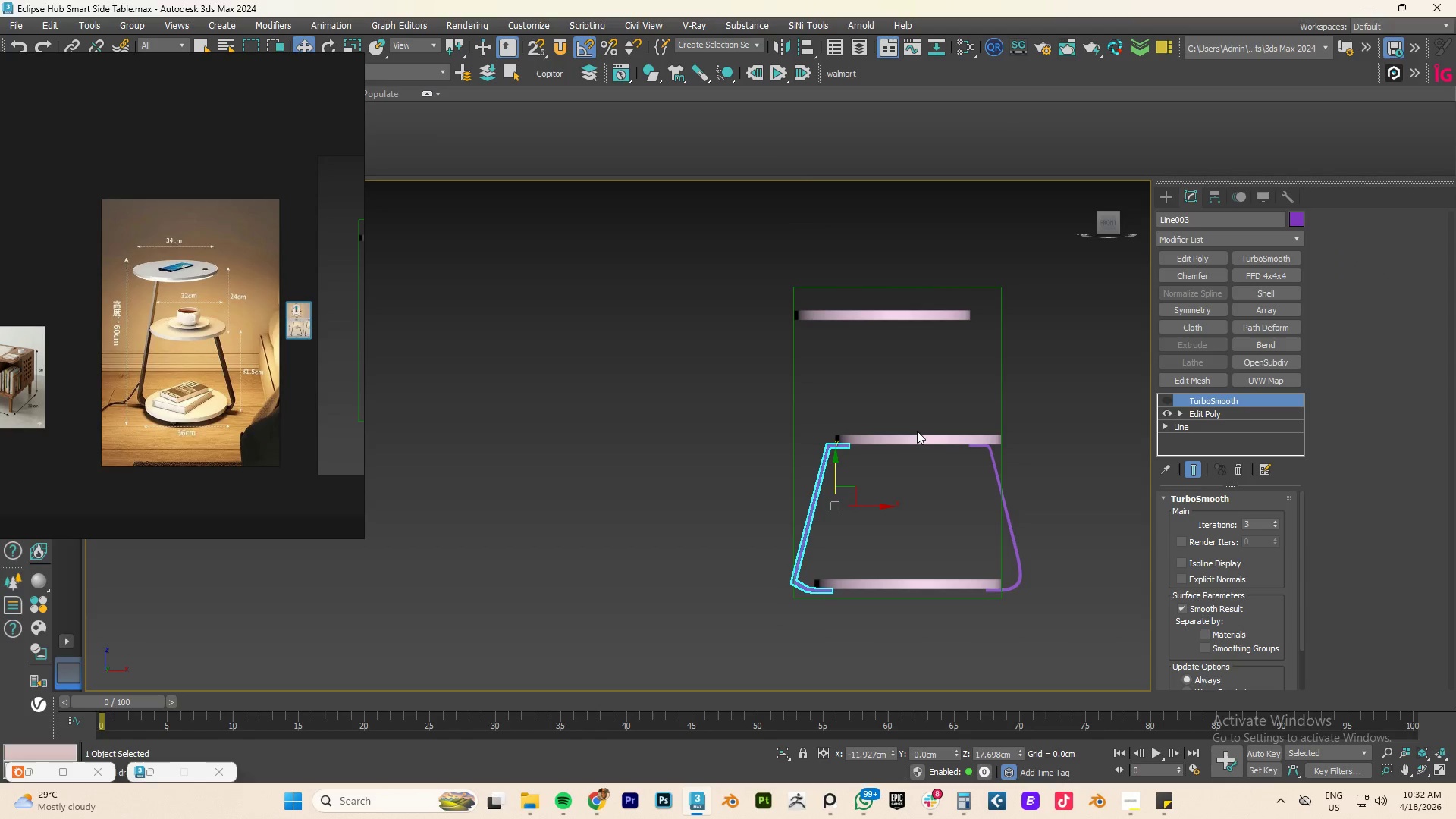 
type(11)
 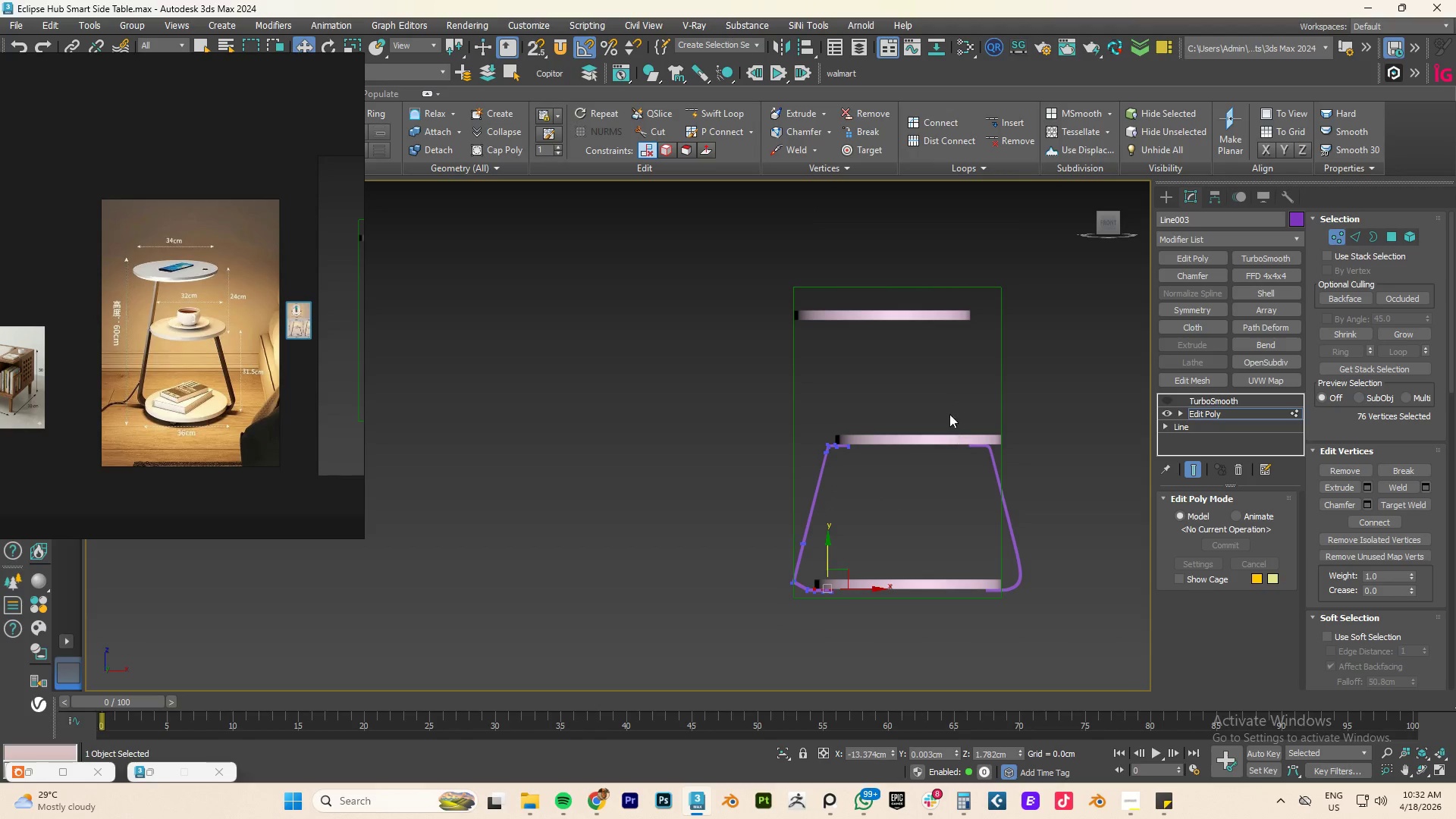 
left_click_drag(start_coordinate=[934, 405], to_coordinate=[786, 474])
 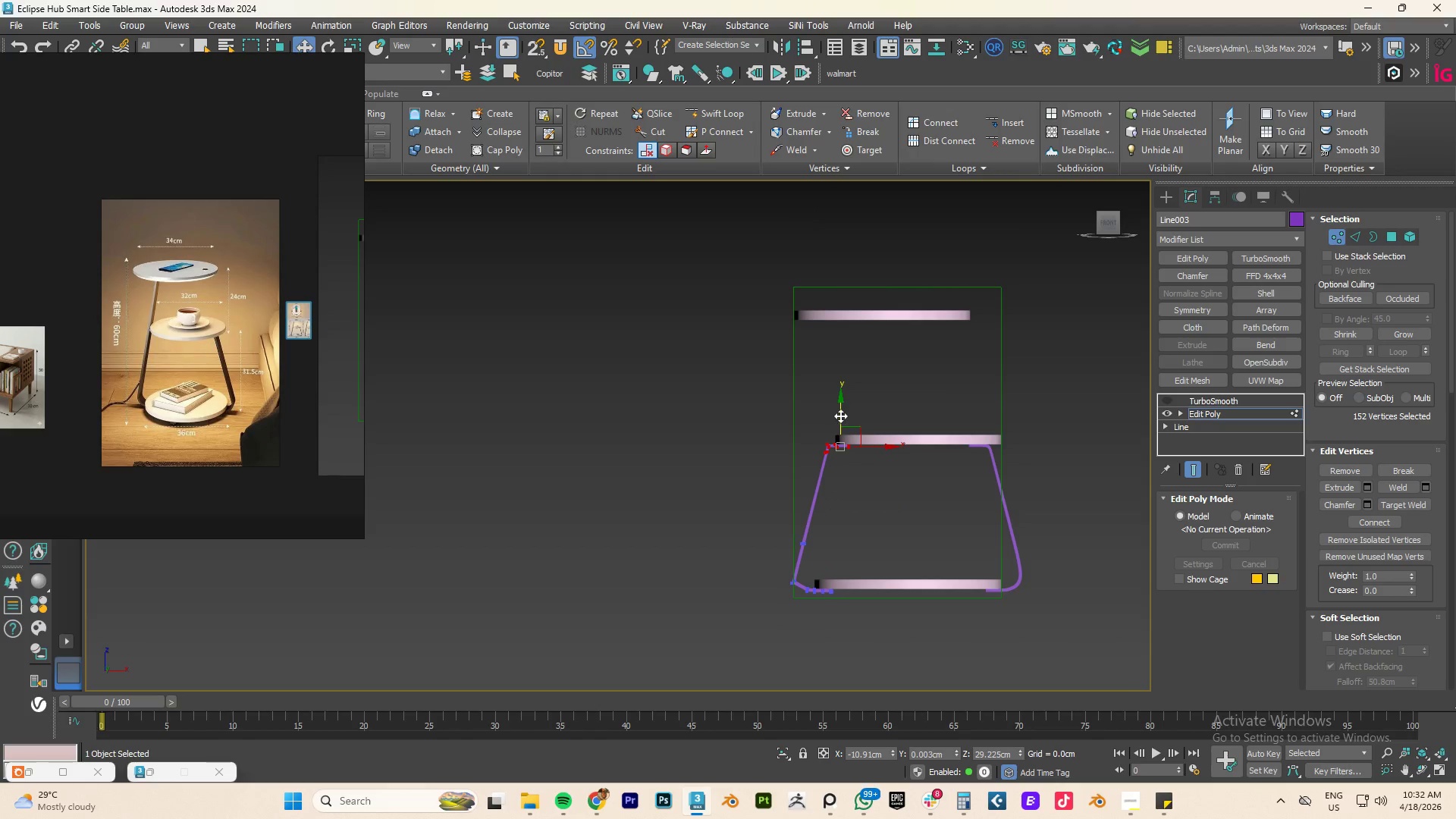 
left_click_drag(start_coordinate=[840, 412], to_coordinate=[849, 350])
 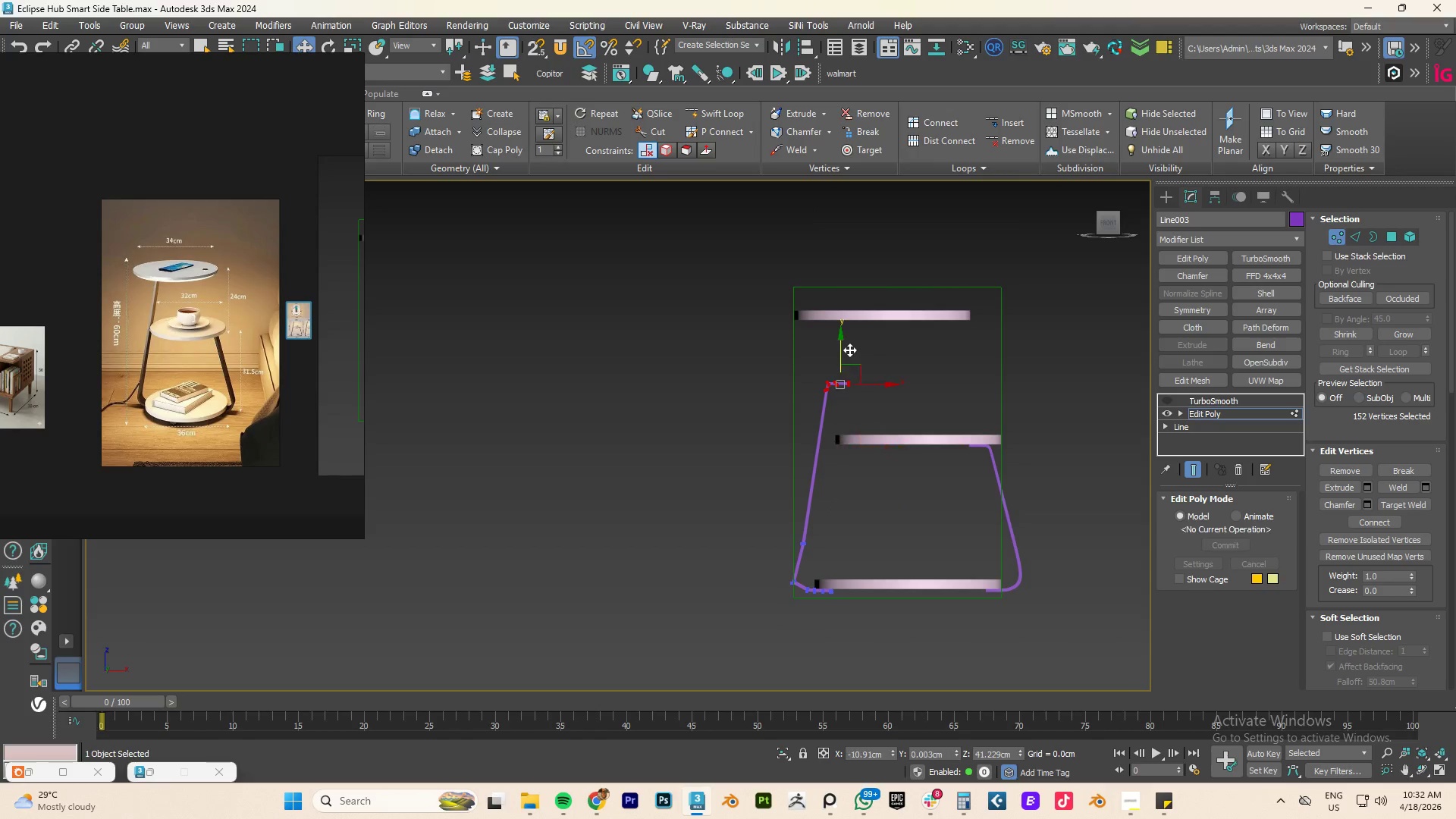 
key(Control+ControlLeft)
 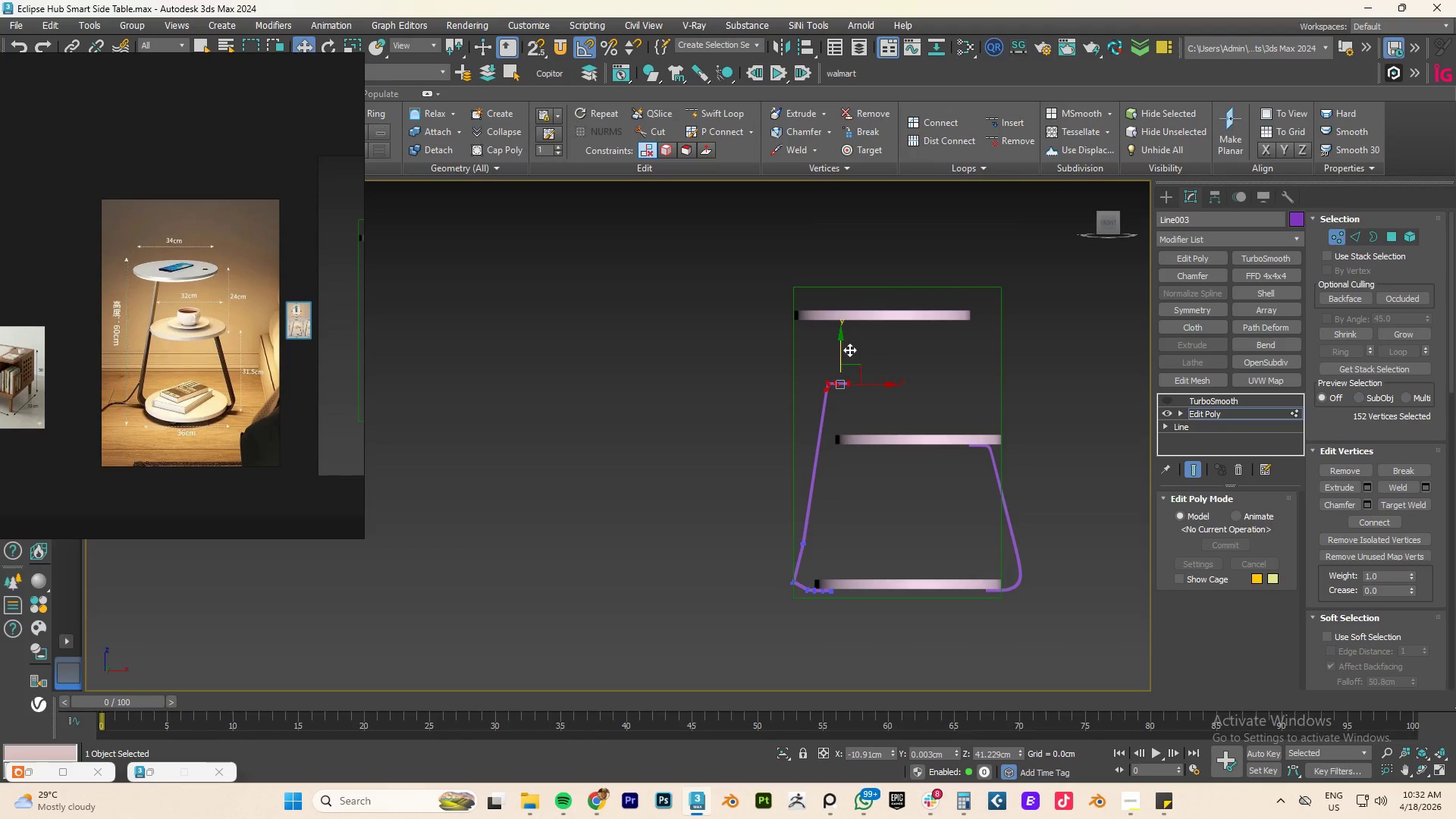 
key(Control+Z)
 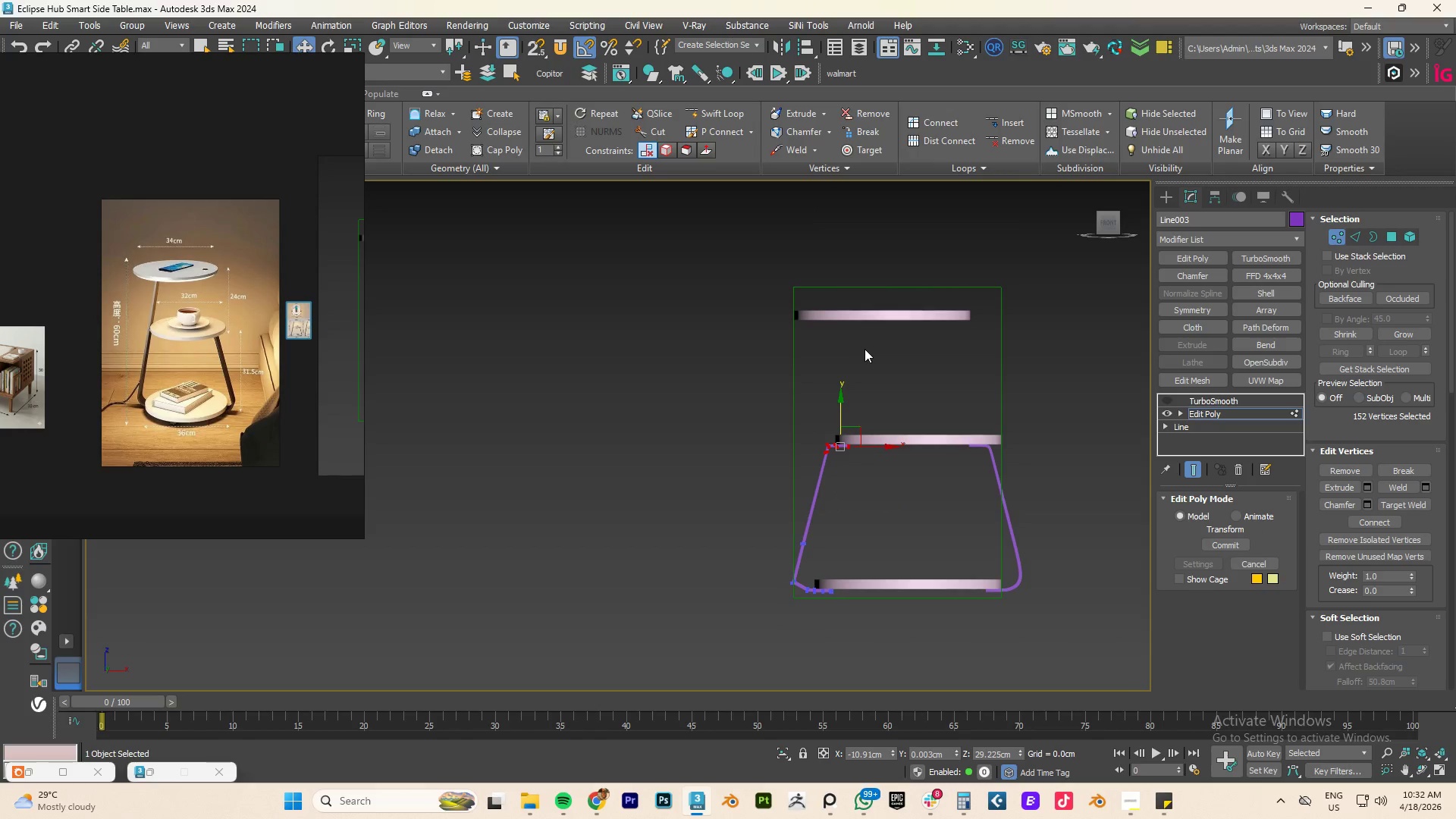 
left_click_drag(start_coordinate=[868, 351], to_coordinate=[765, 554])
 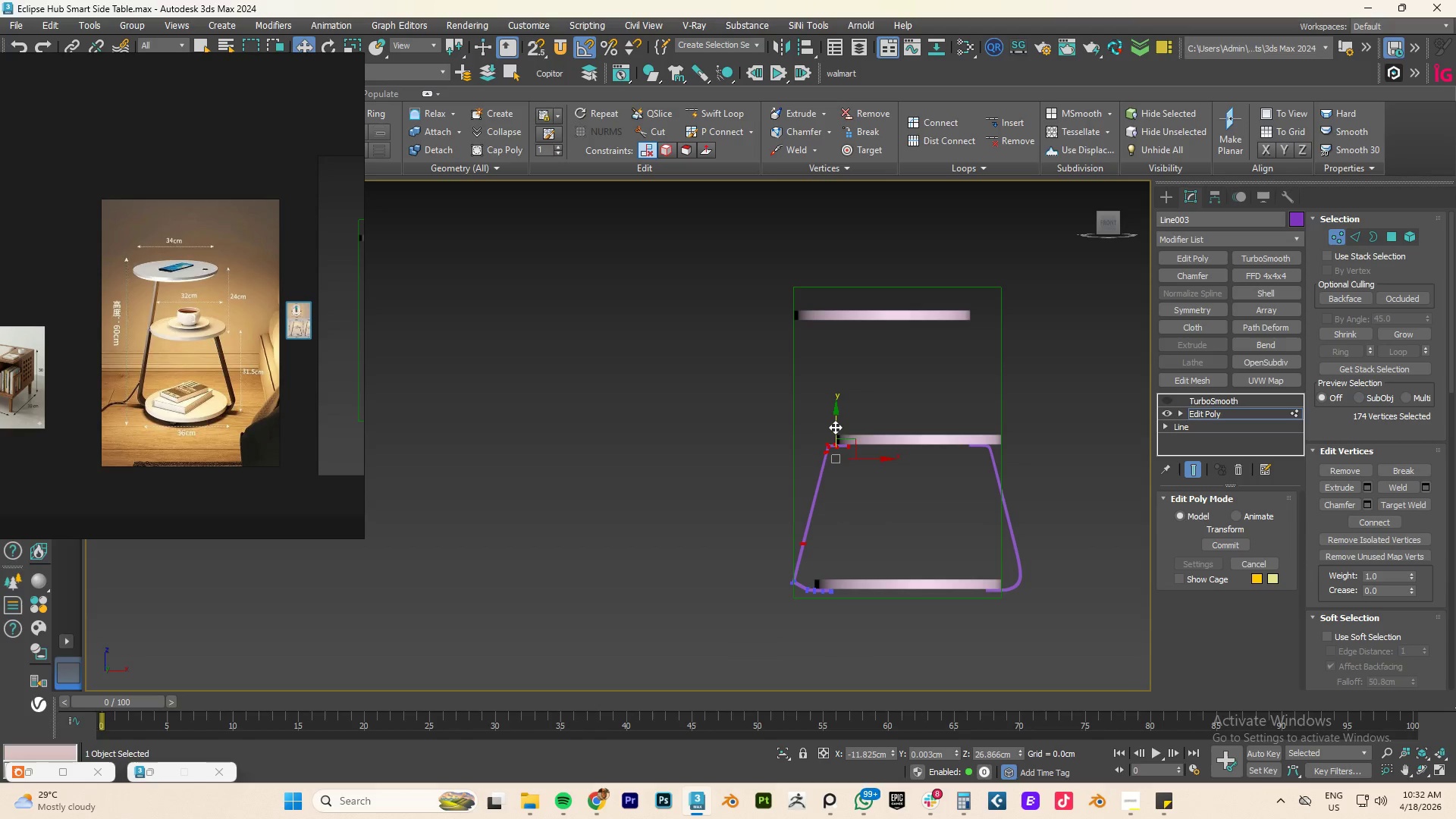 
left_click_drag(start_coordinate=[837, 425], to_coordinate=[855, 306])
 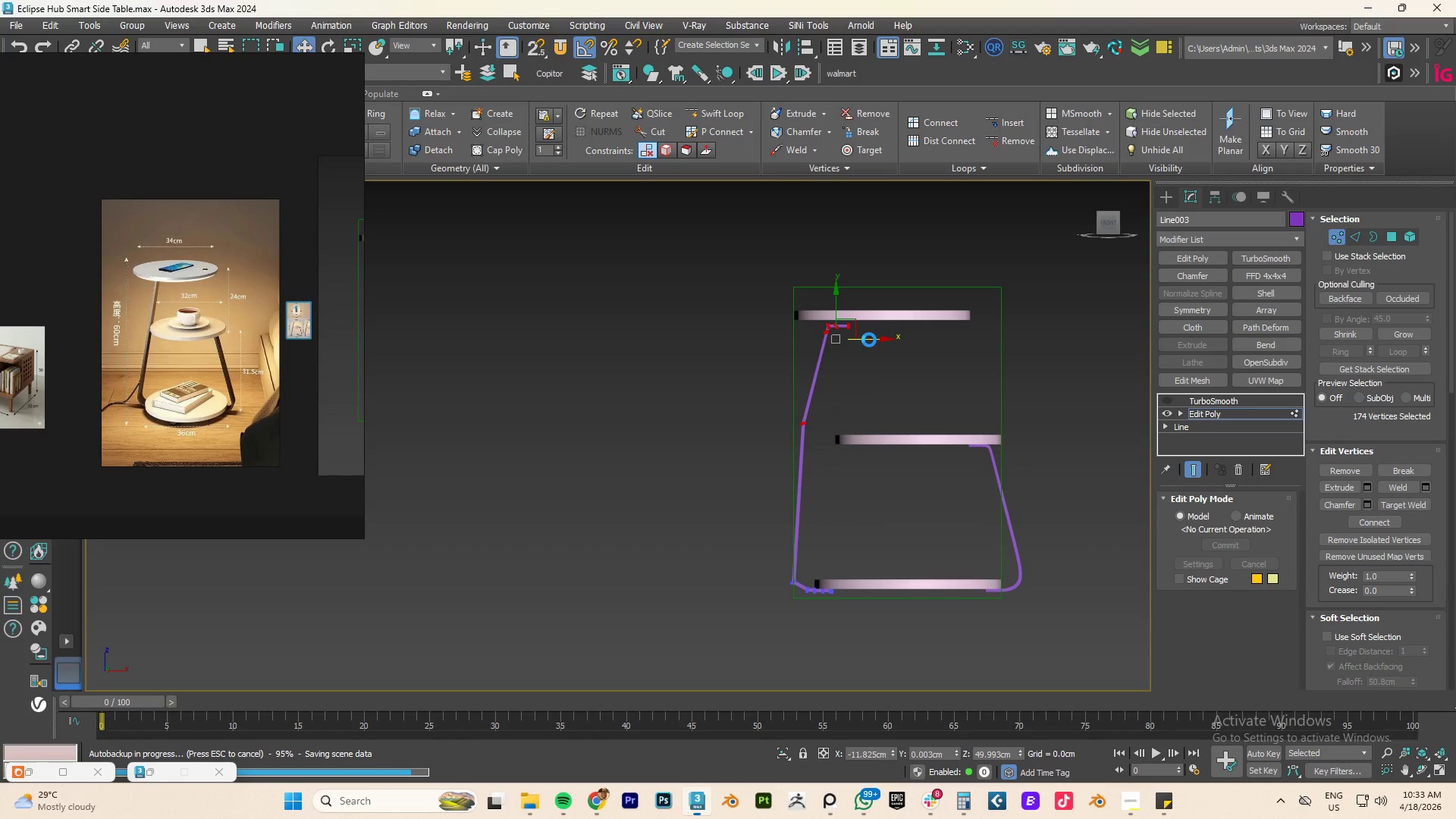 
wait(6.3)
 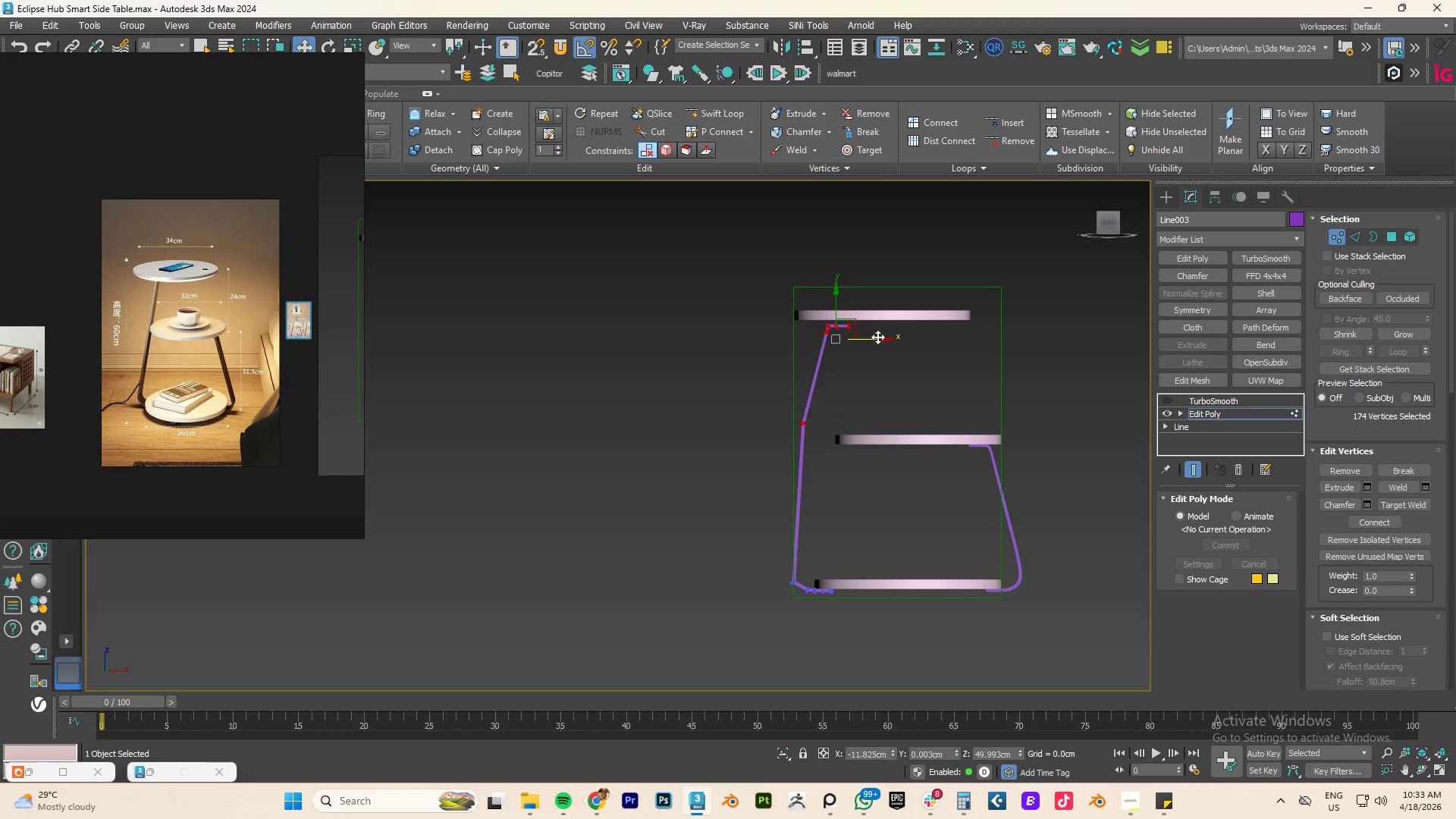 
key(Control+ControlLeft)
 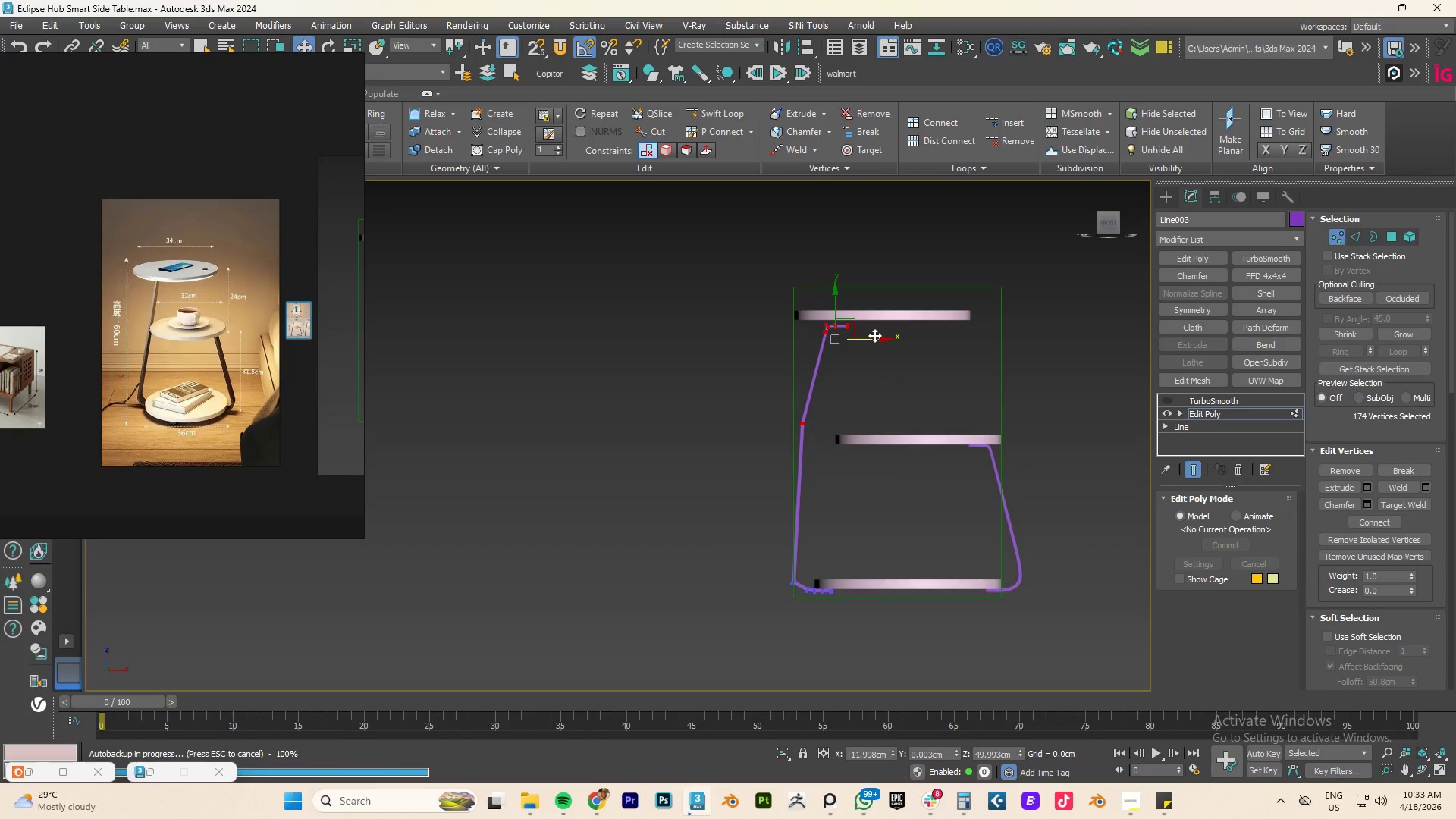 
key(Control+Z)
 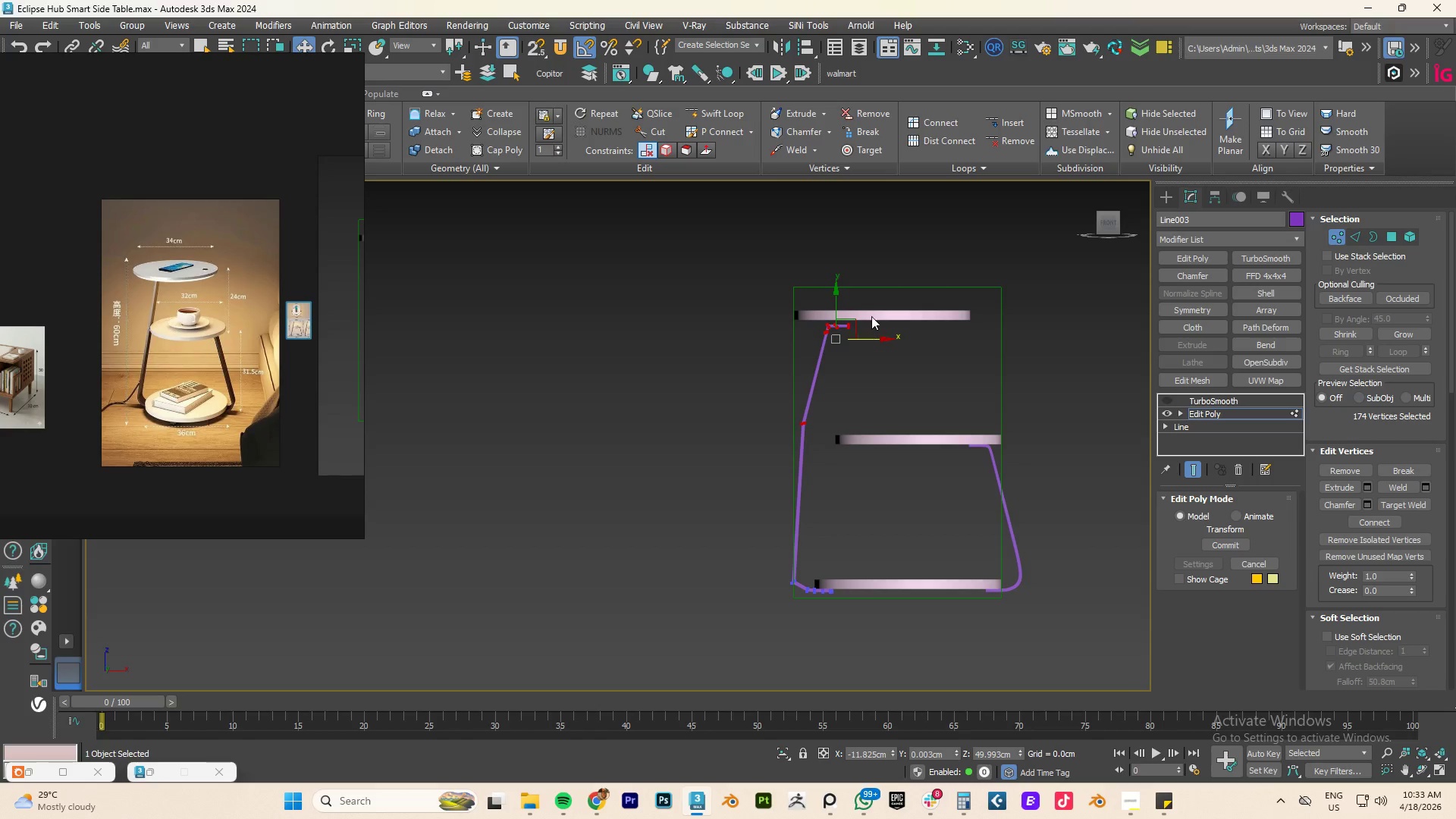 
left_click_drag(start_coordinate=[887, 288], to_coordinate=[808, 356])
 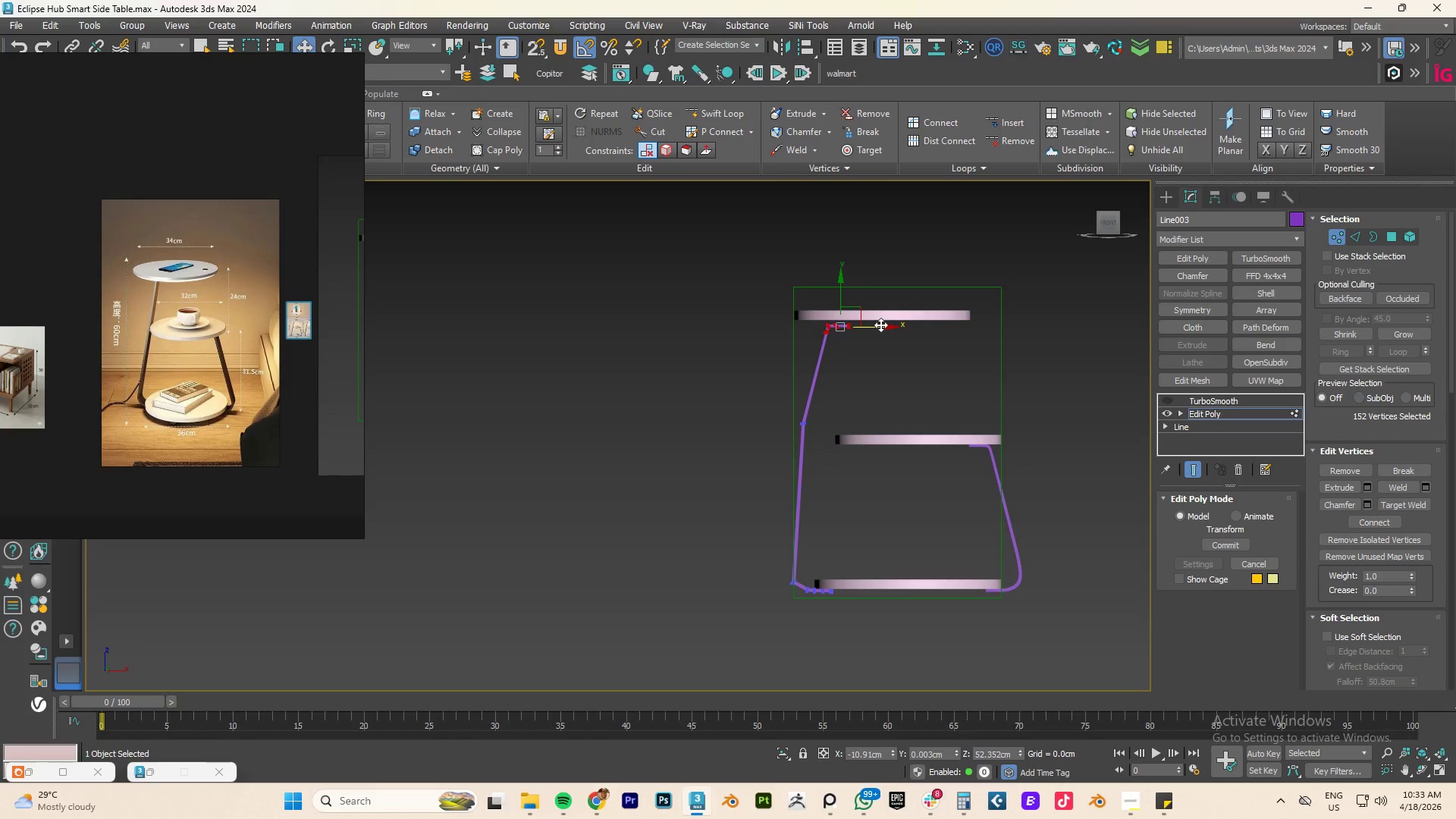 
left_click_drag(start_coordinate=[880, 325], to_coordinate=[864, 322])
 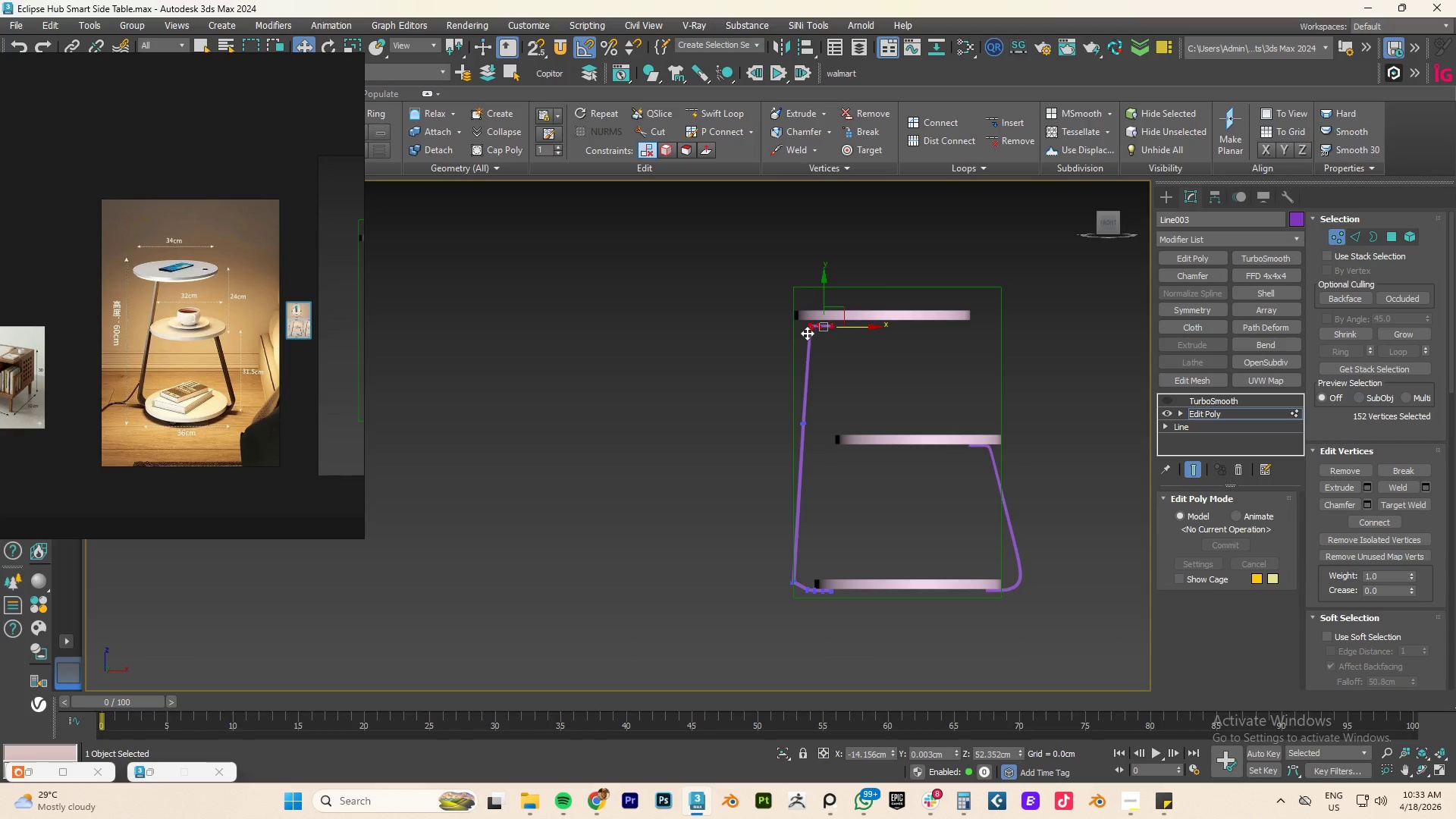 
scroll: coordinate [807, 333], scroll_direction: up, amount: 3.0
 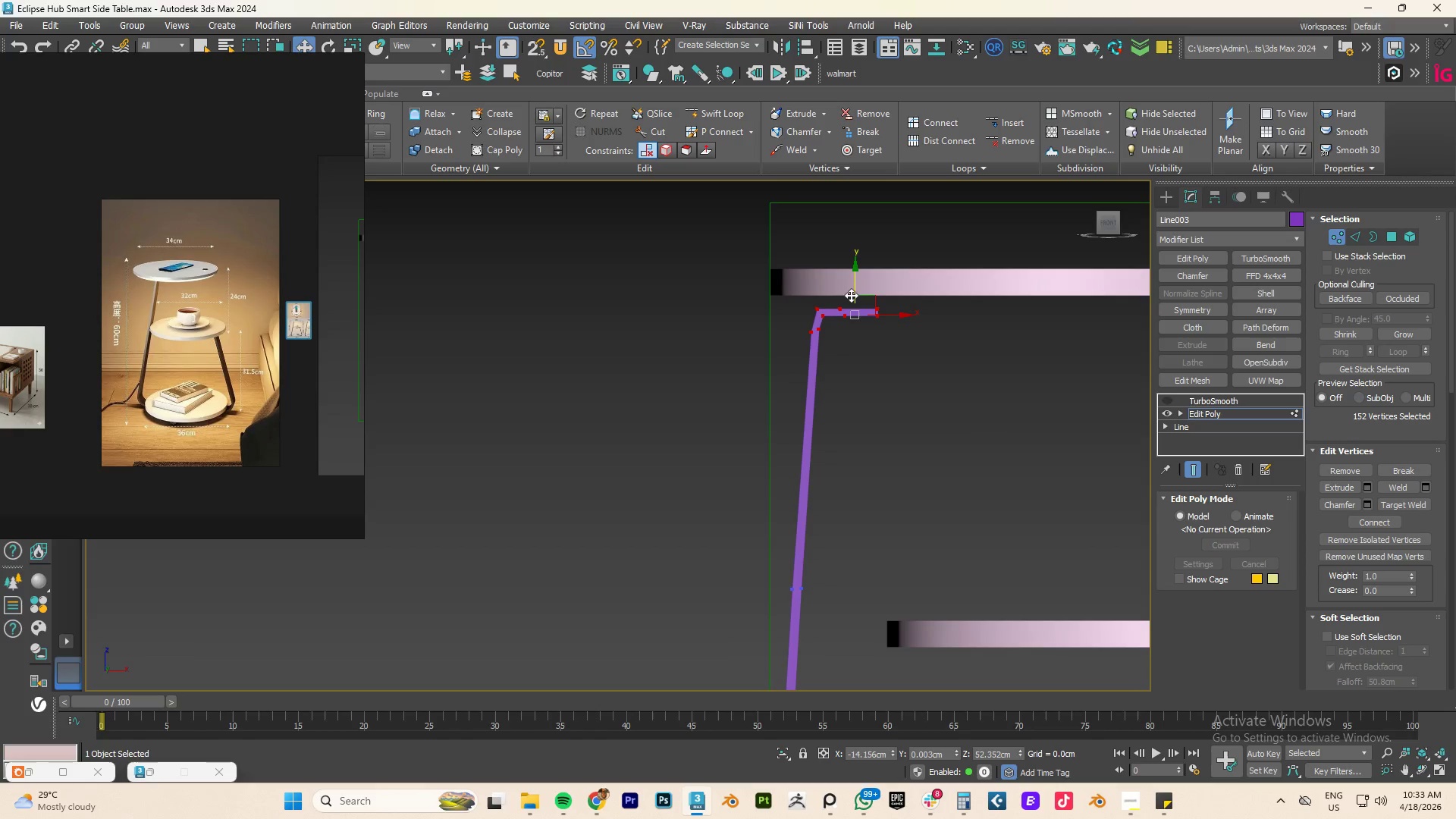 
left_click_drag(start_coordinate=[851, 293], to_coordinate=[854, 279])
 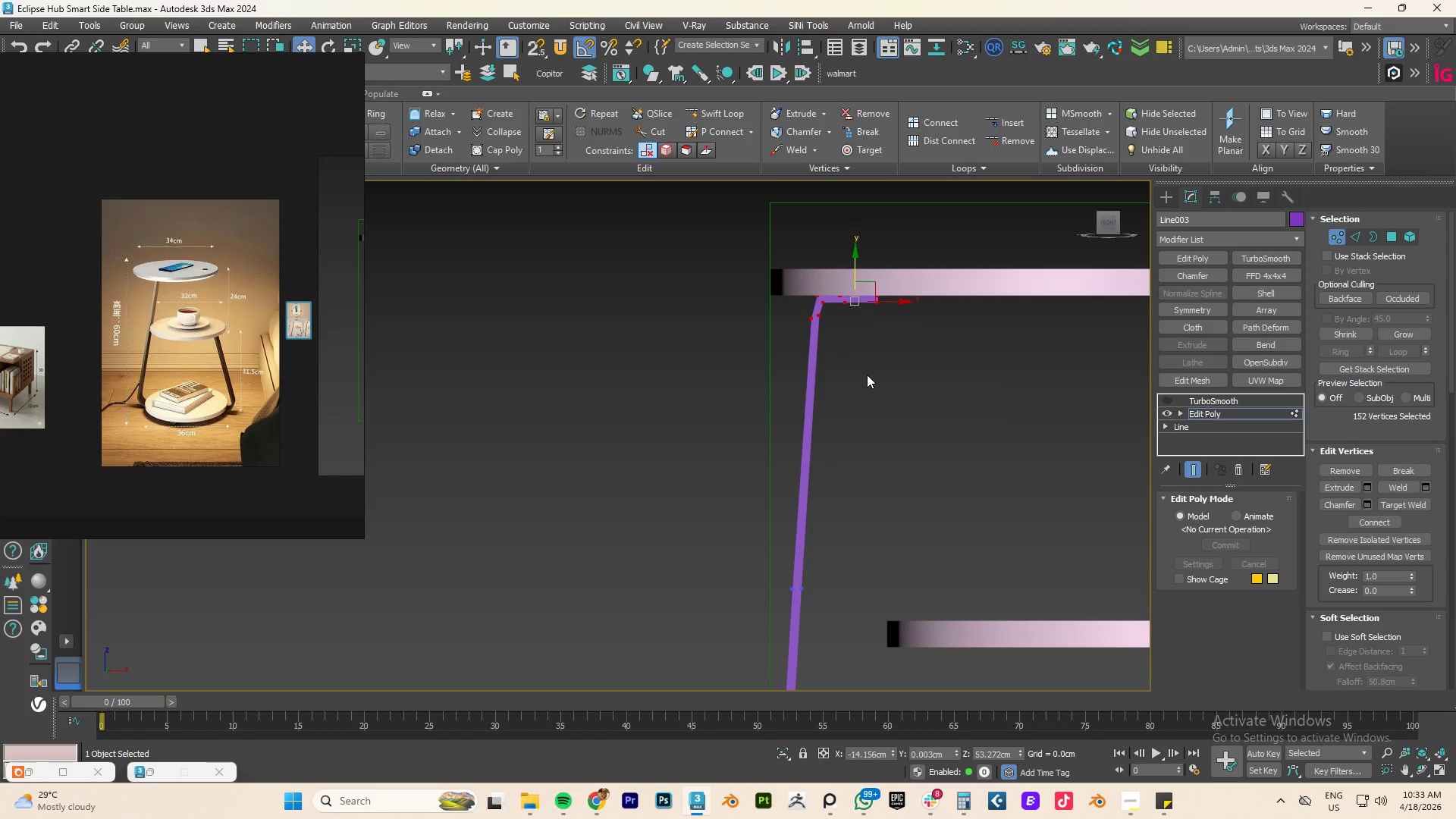 
scroll: coordinate [867, 388], scroll_direction: down, amount: 3.0
 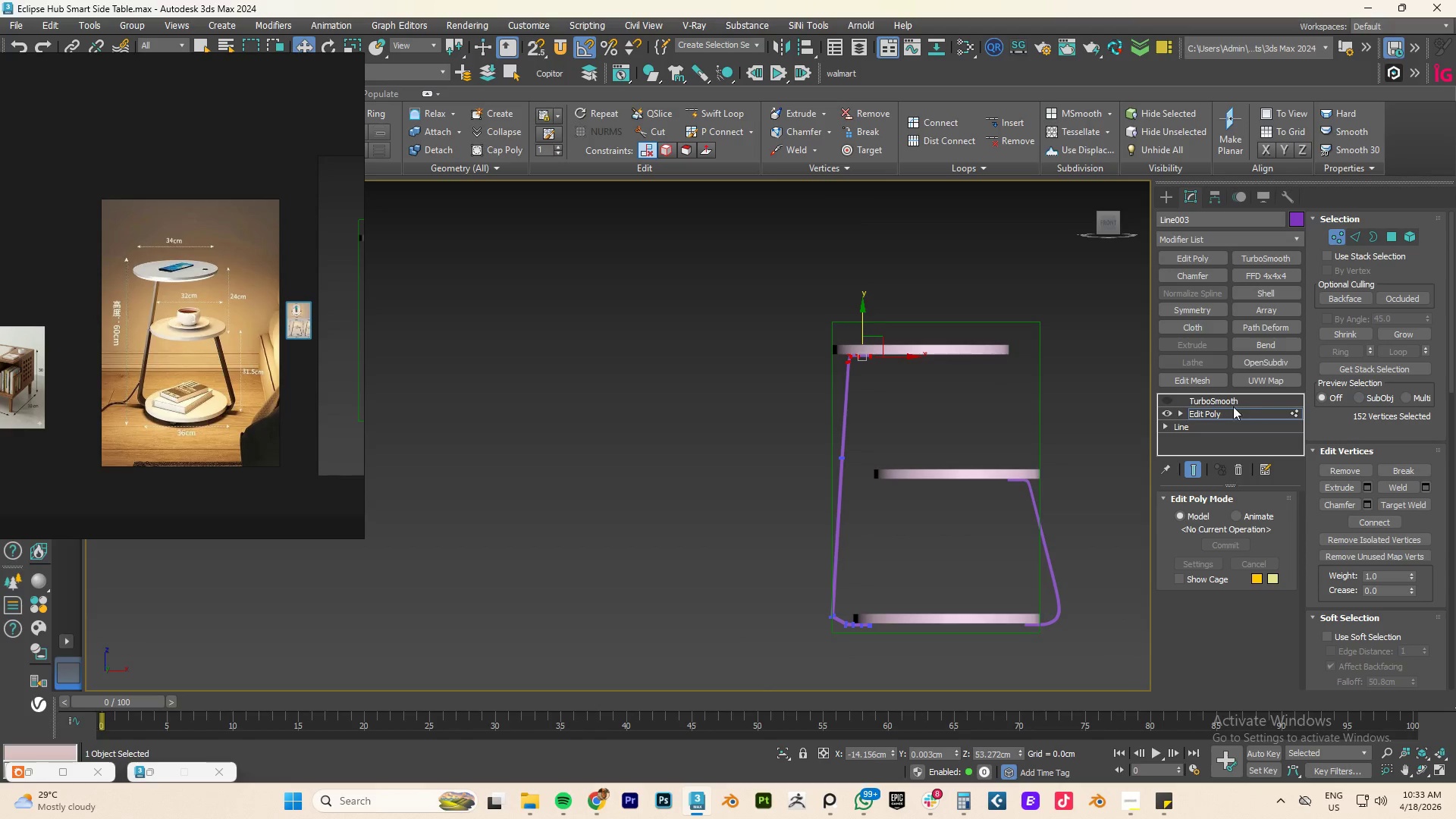 
left_click([1215, 412])
 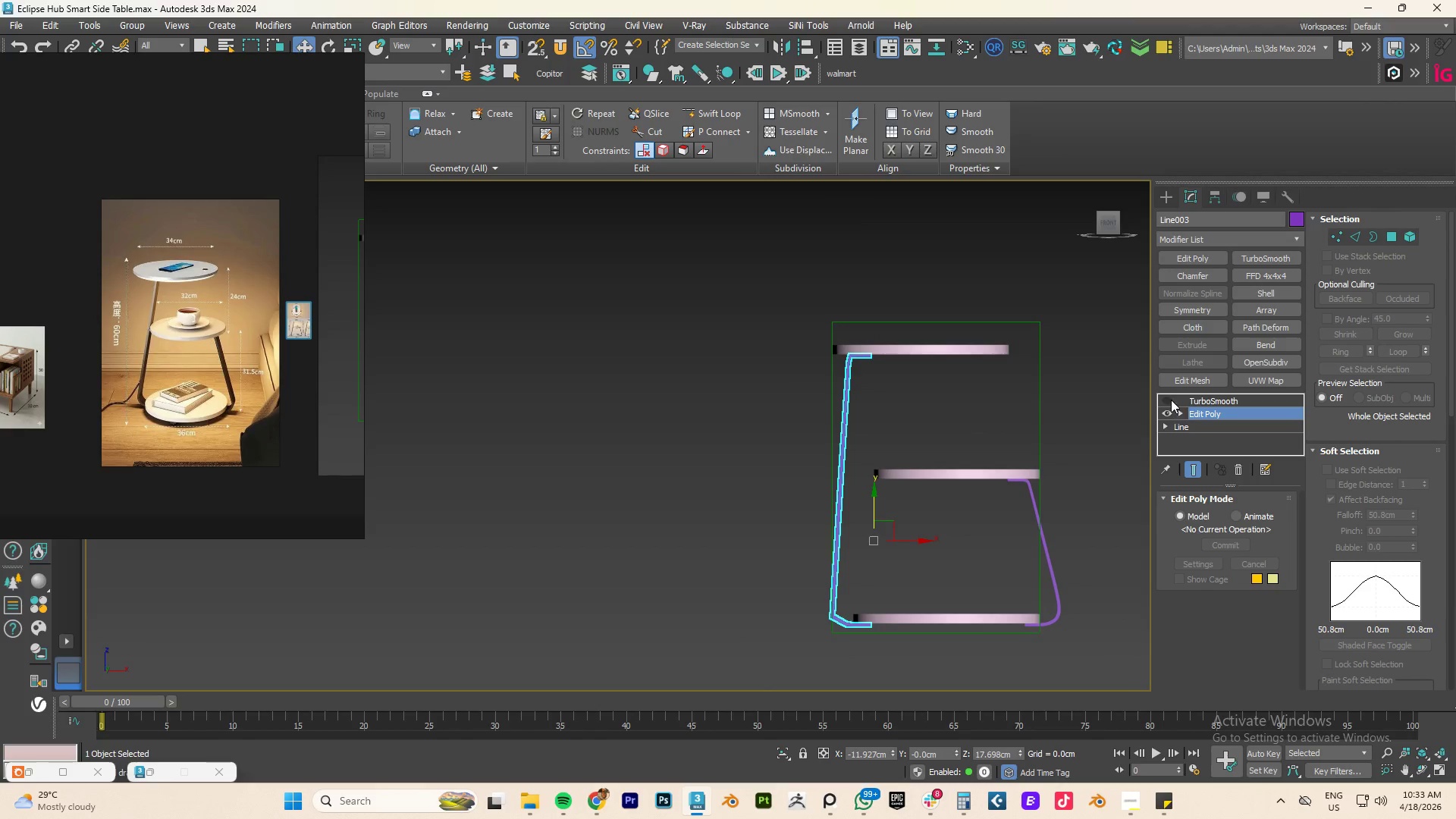 
left_click([1170, 399])
 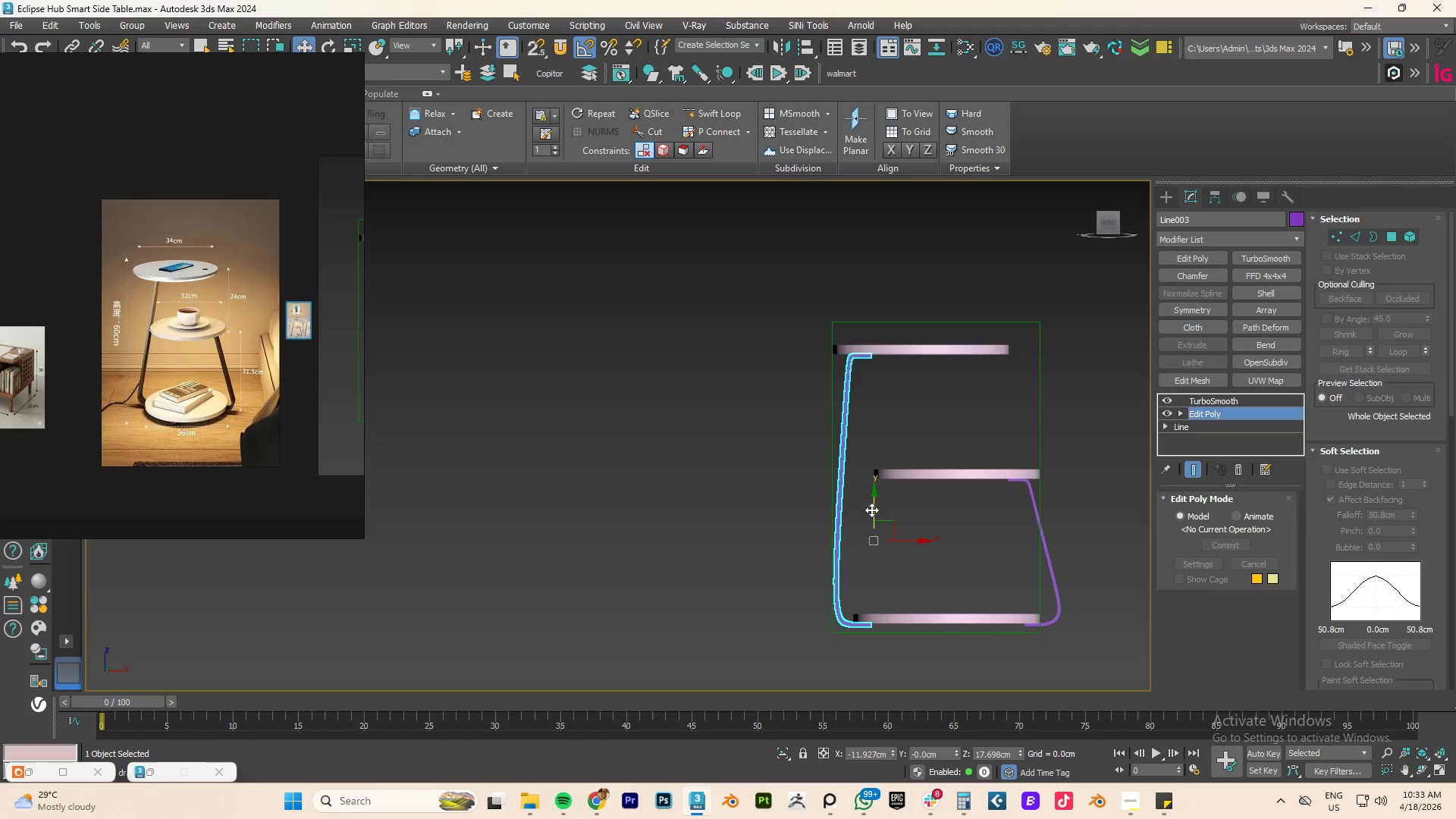 
wait(8.12)
 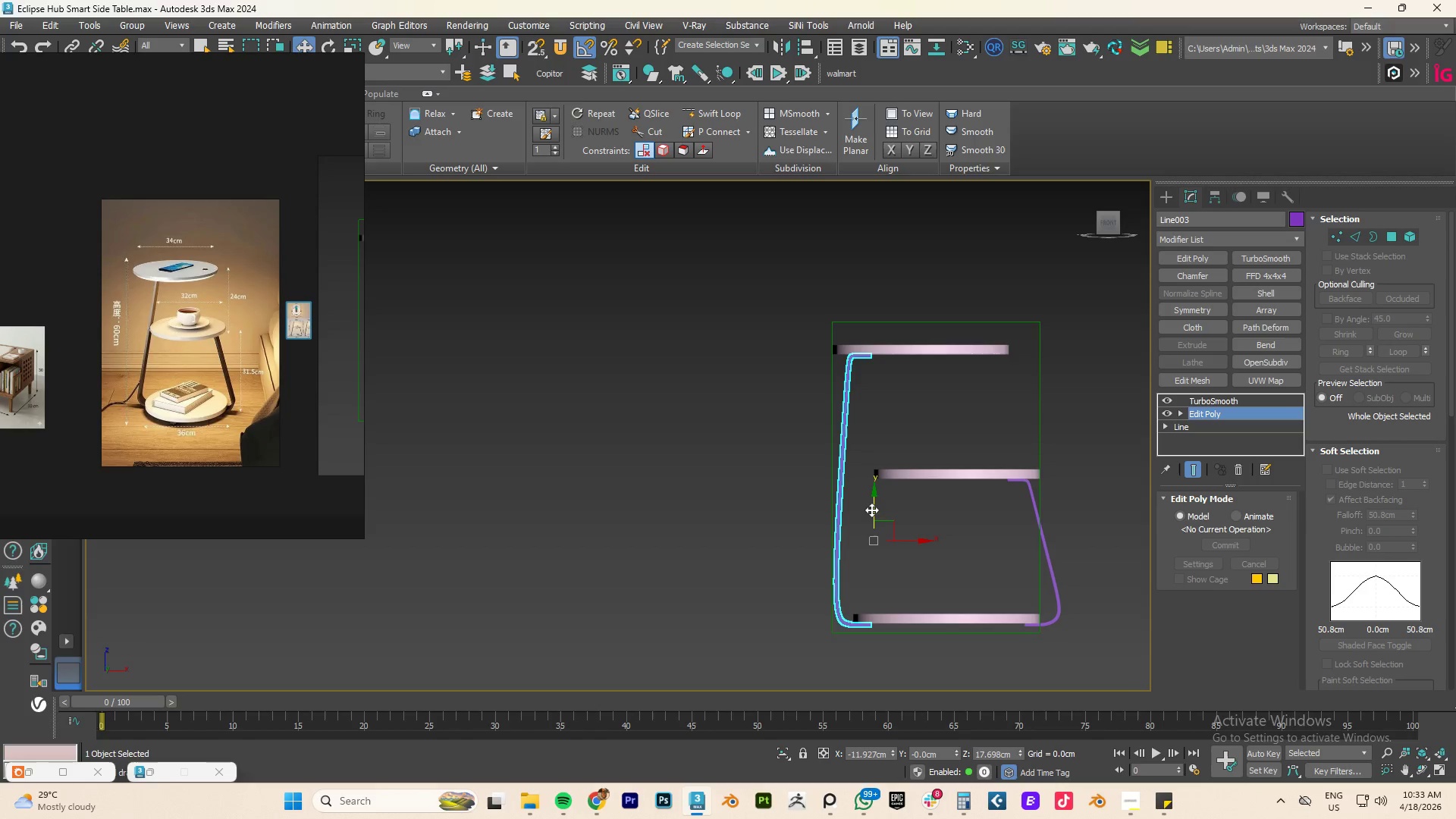 
hold_key(key=AltLeft, duration=2.53)
 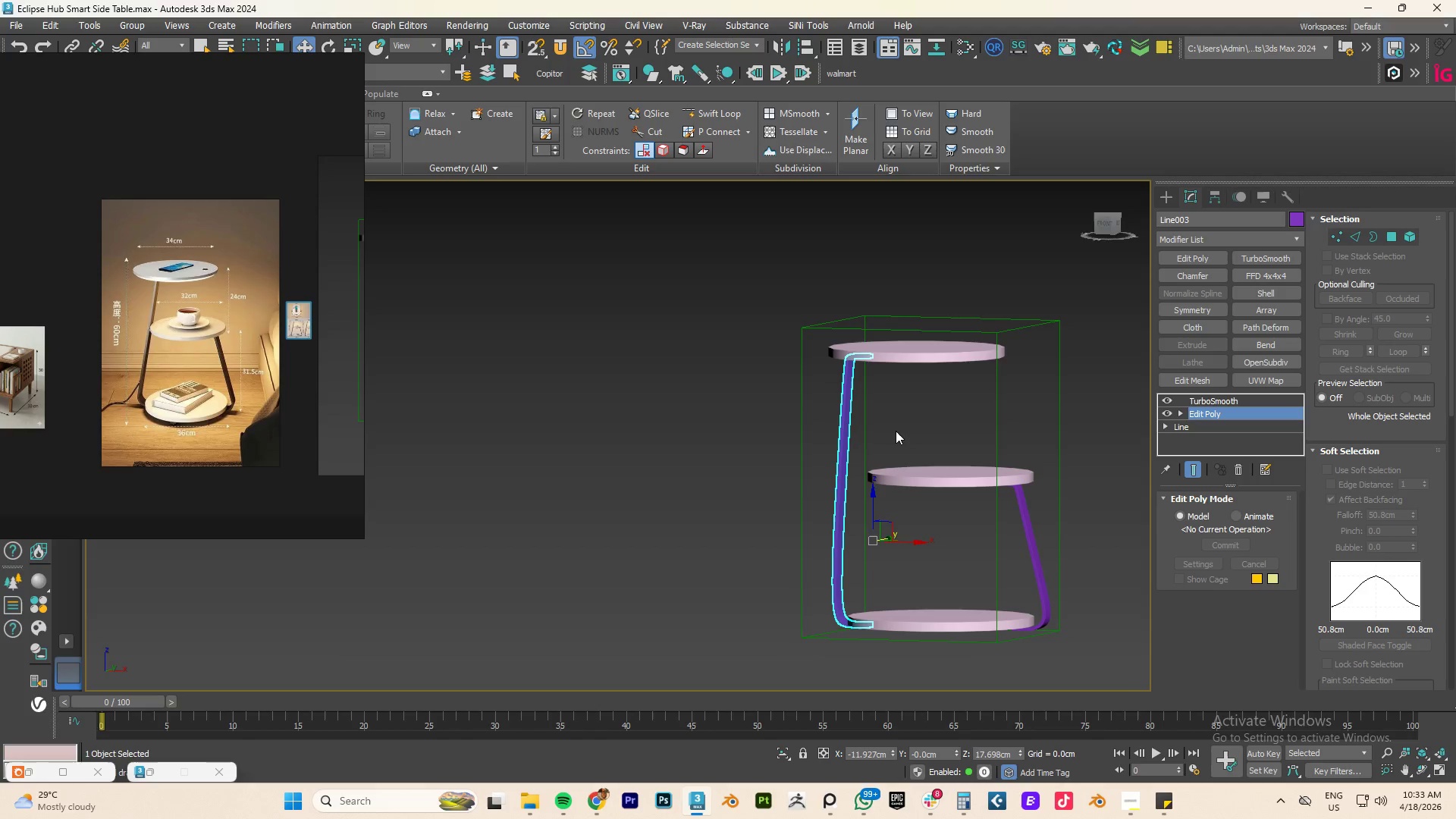 
type(FZ)
 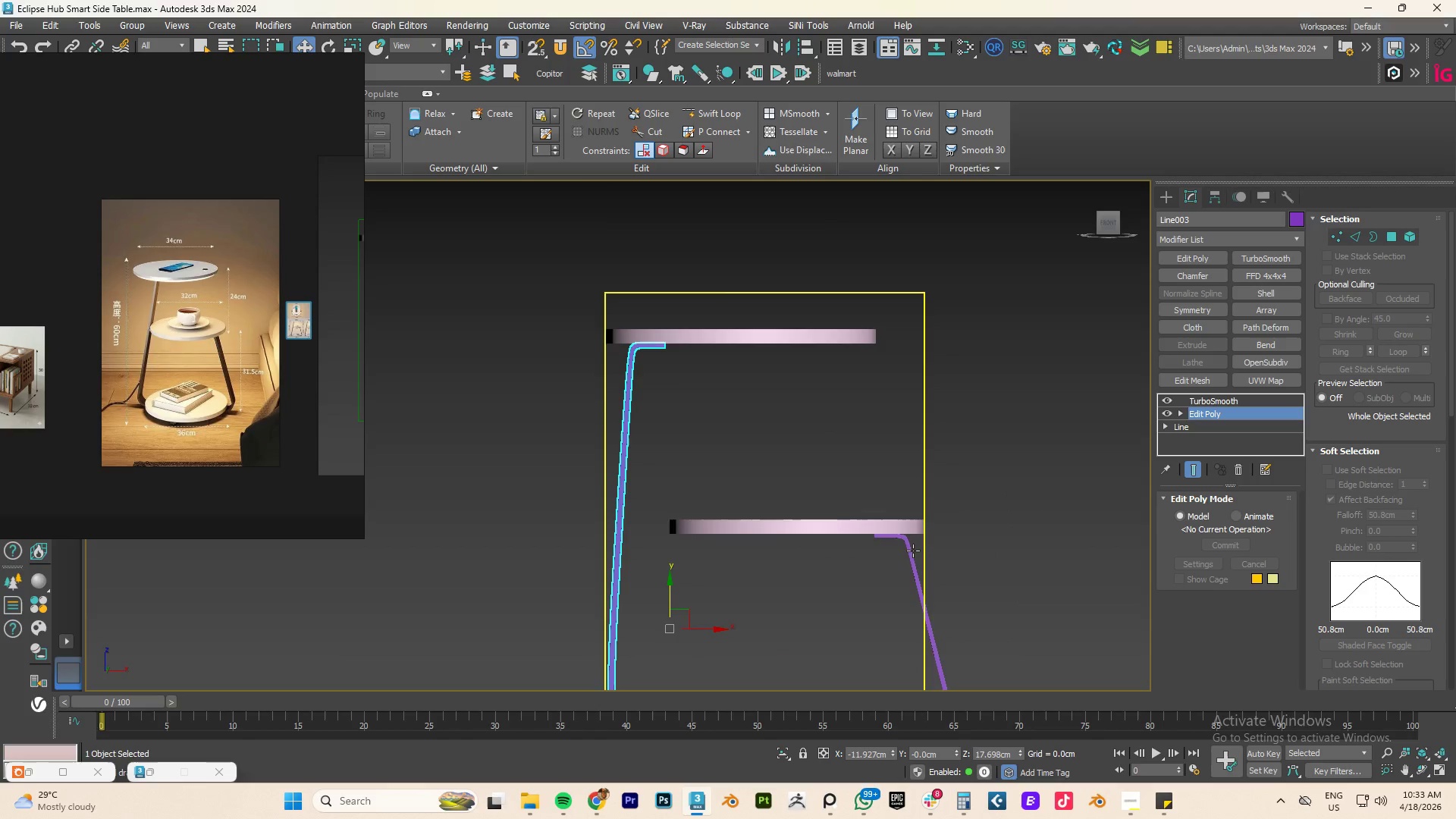 
scroll: coordinate [733, 451], scroll_direction: down, amount: 2.0
 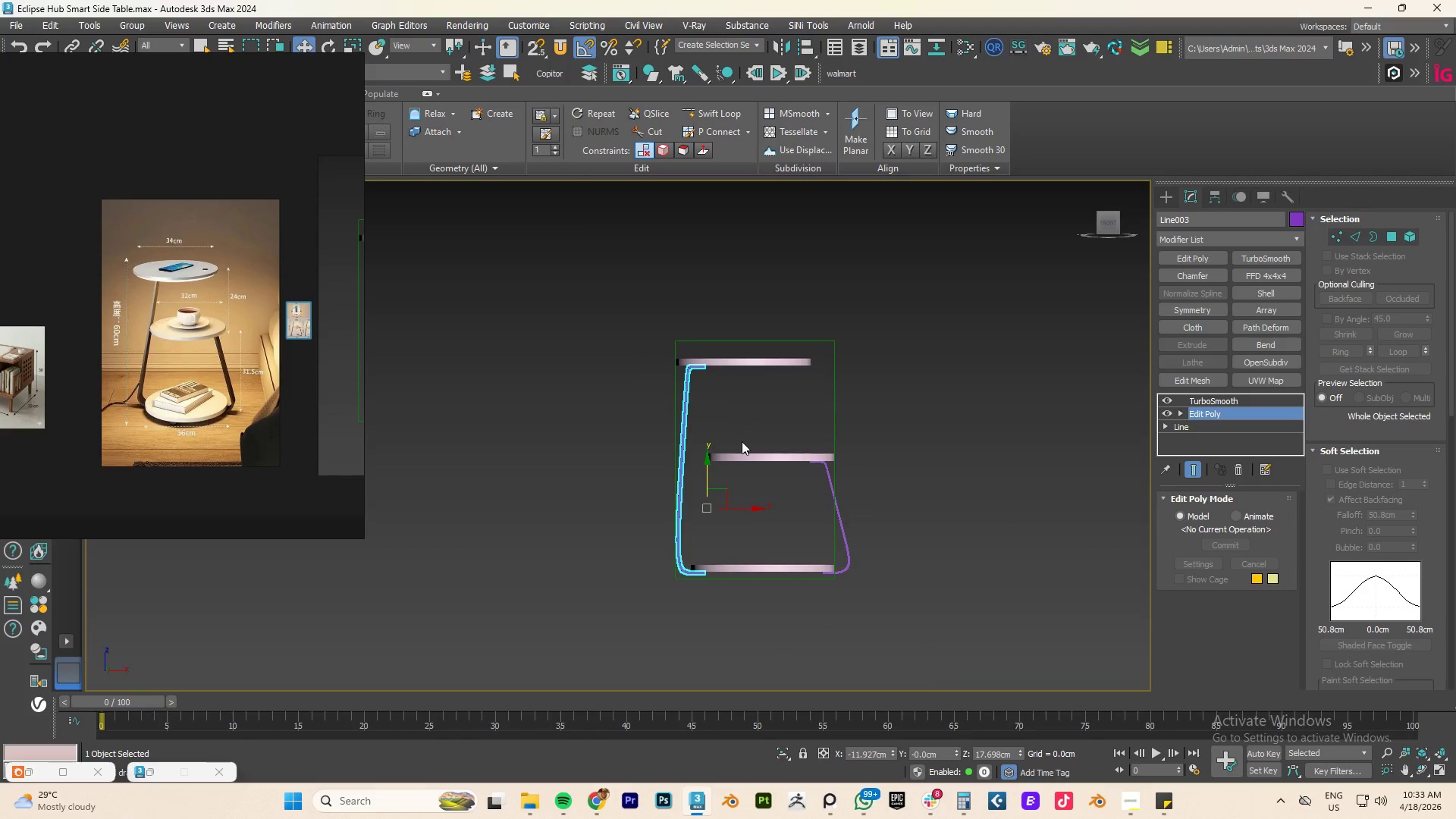 
scroll: coordinate [733, 571], scroll_direction: up, amount: 4.0
 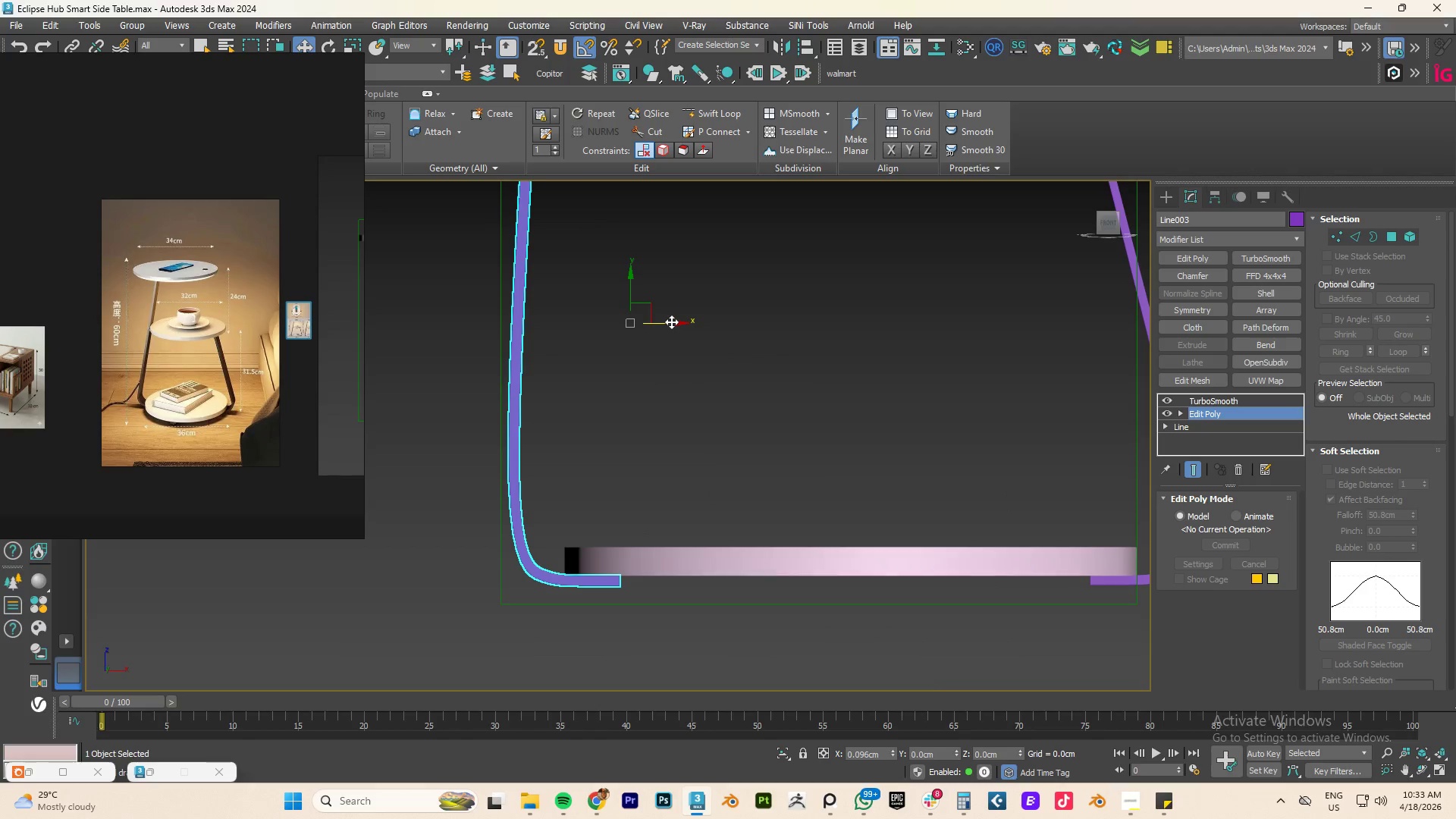 
wait(6.99)
 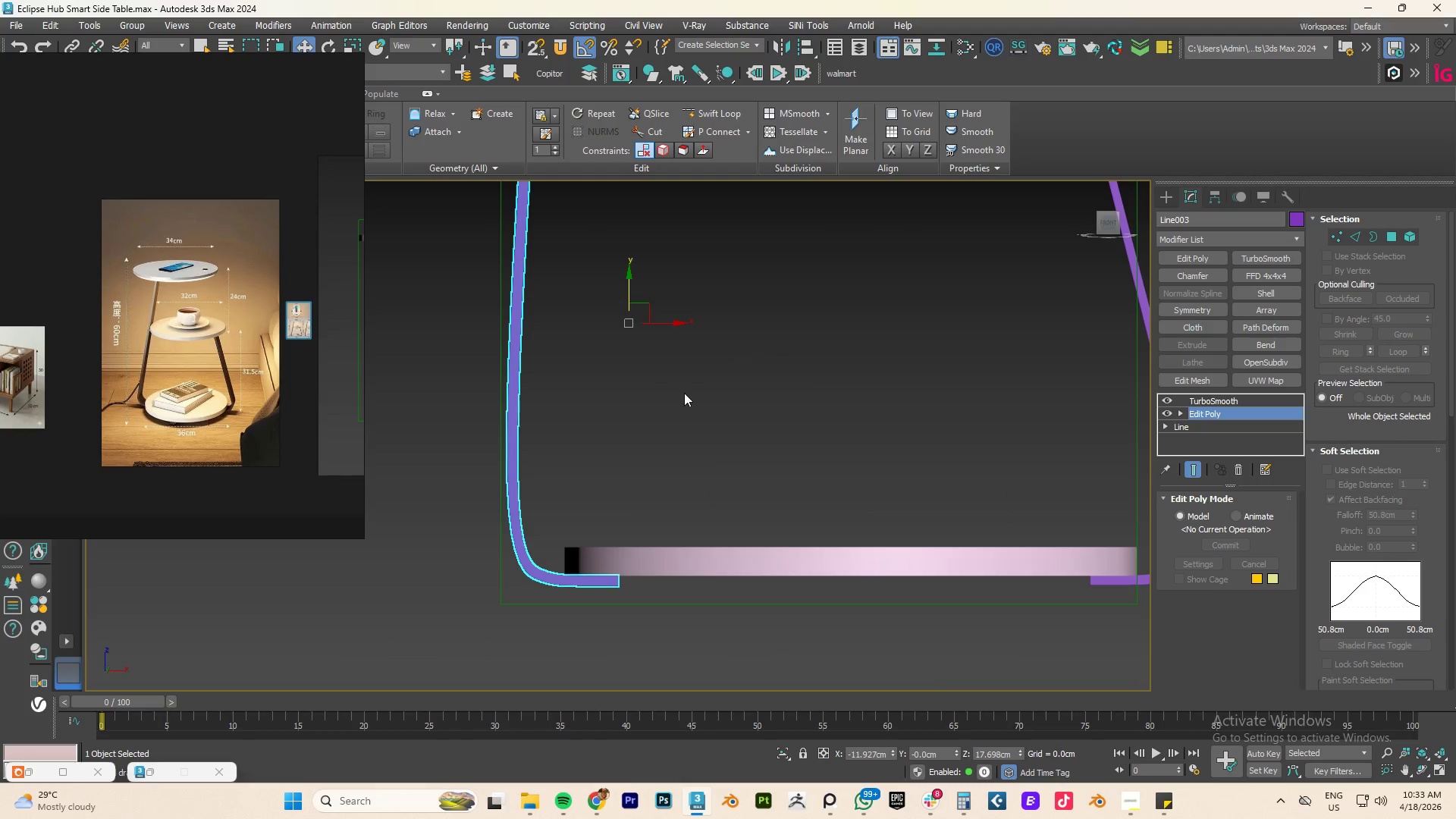 
key(1)
 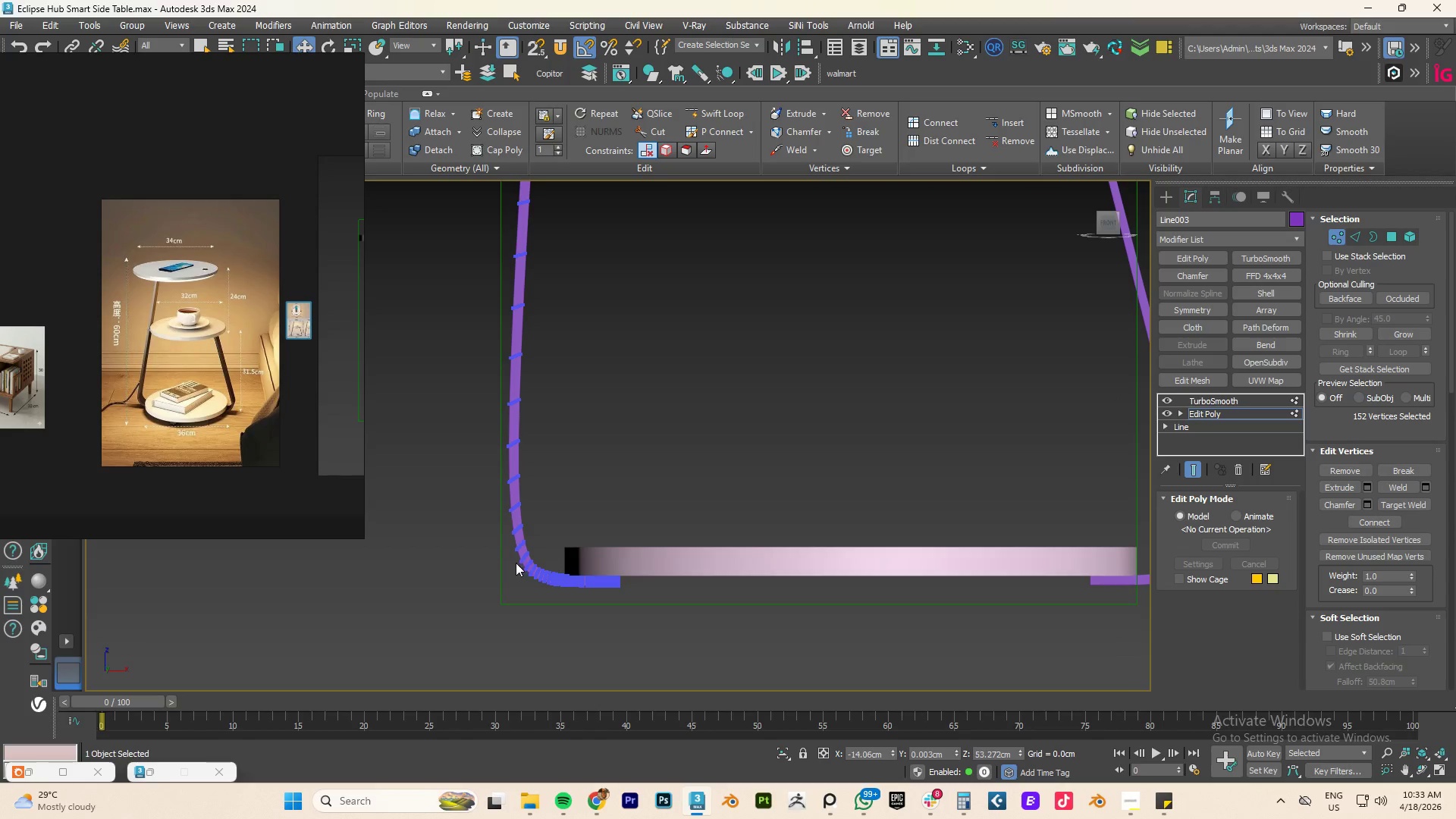 
scroll: coordinate [516, 563], scroll_direction: up, amount: 4.0
 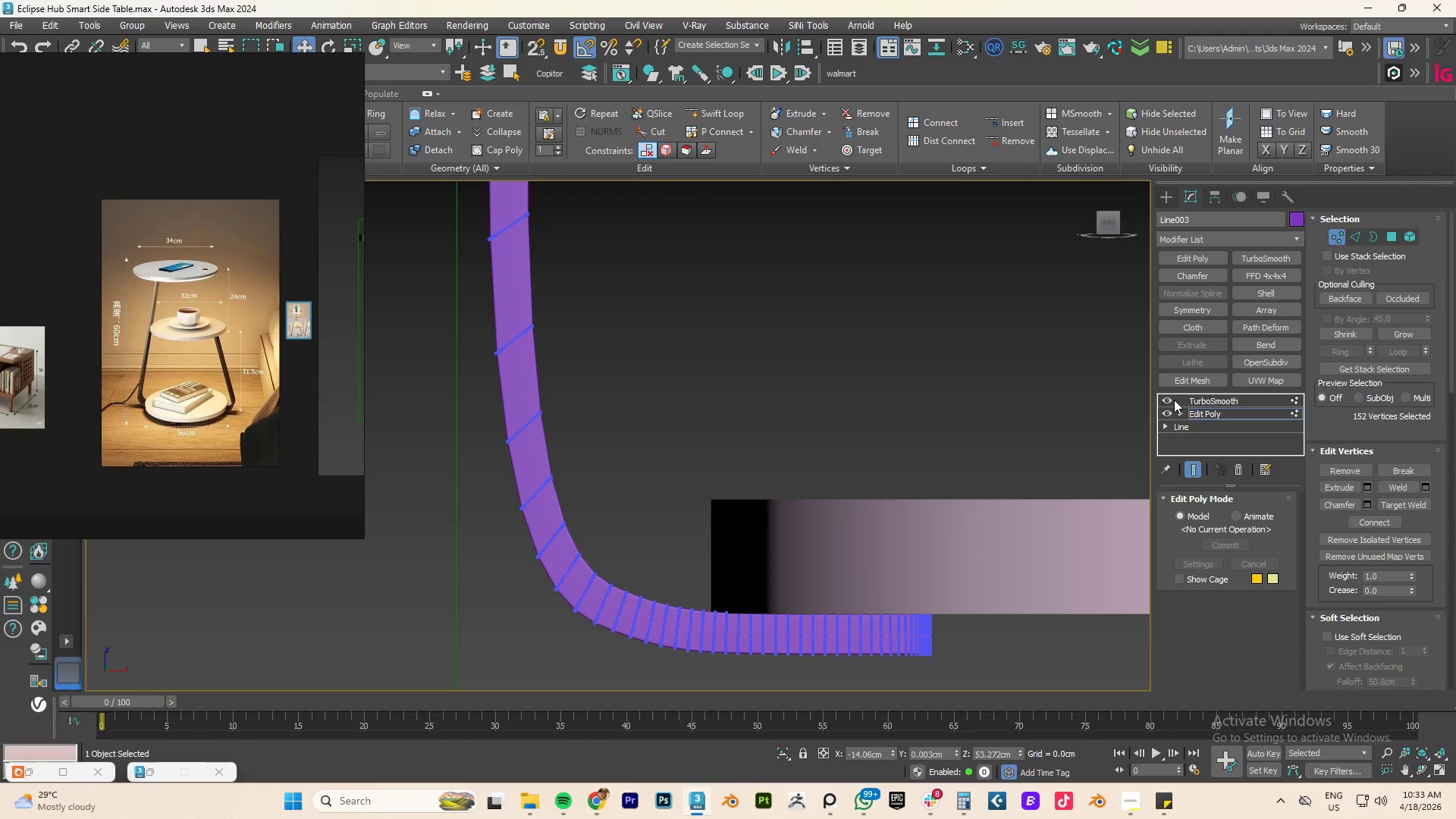 
left_click([1166, 400])
 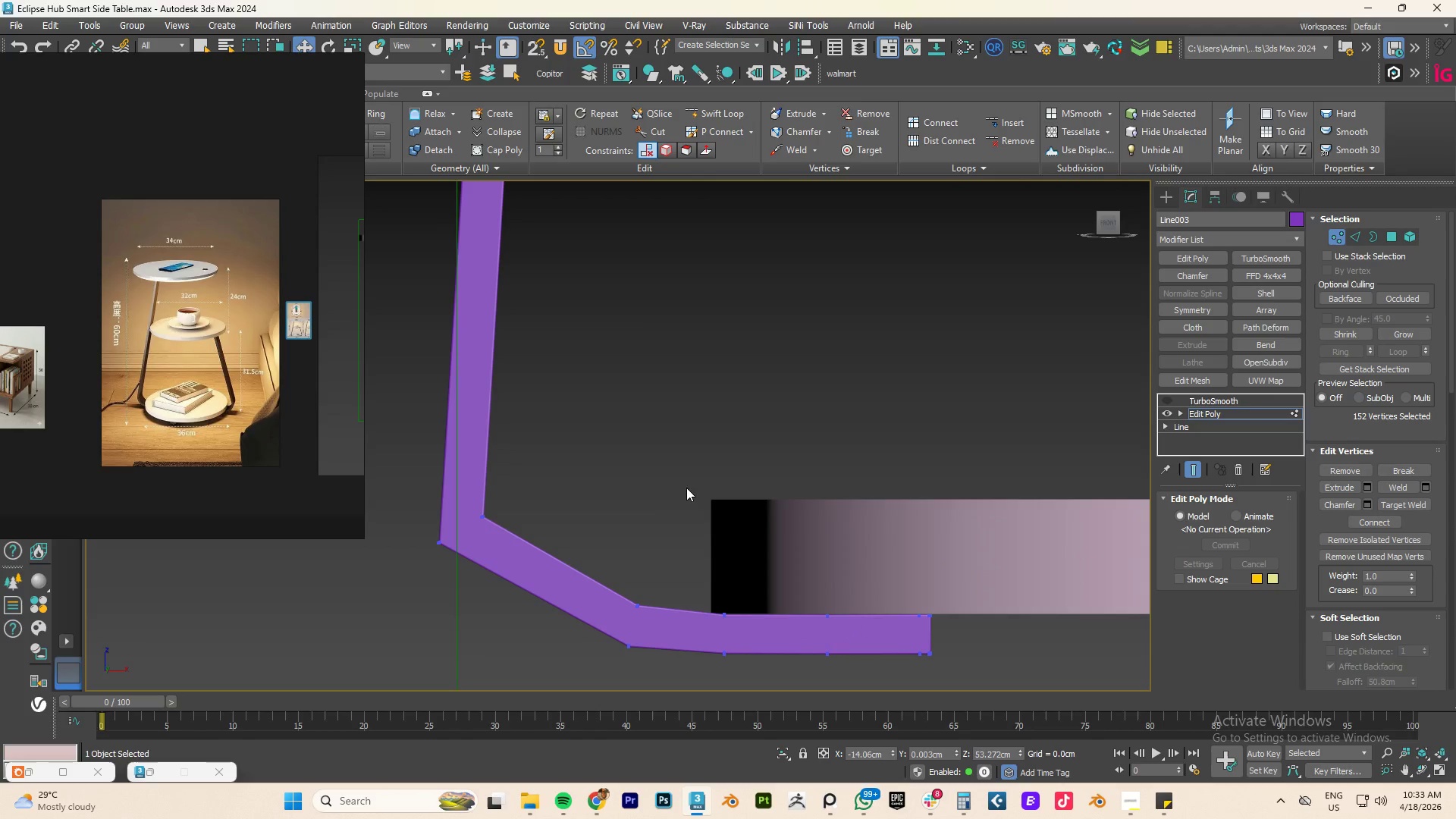 
left_click_drag(start_coordinate=[662, 376], to_coordinate=[381, 748])
 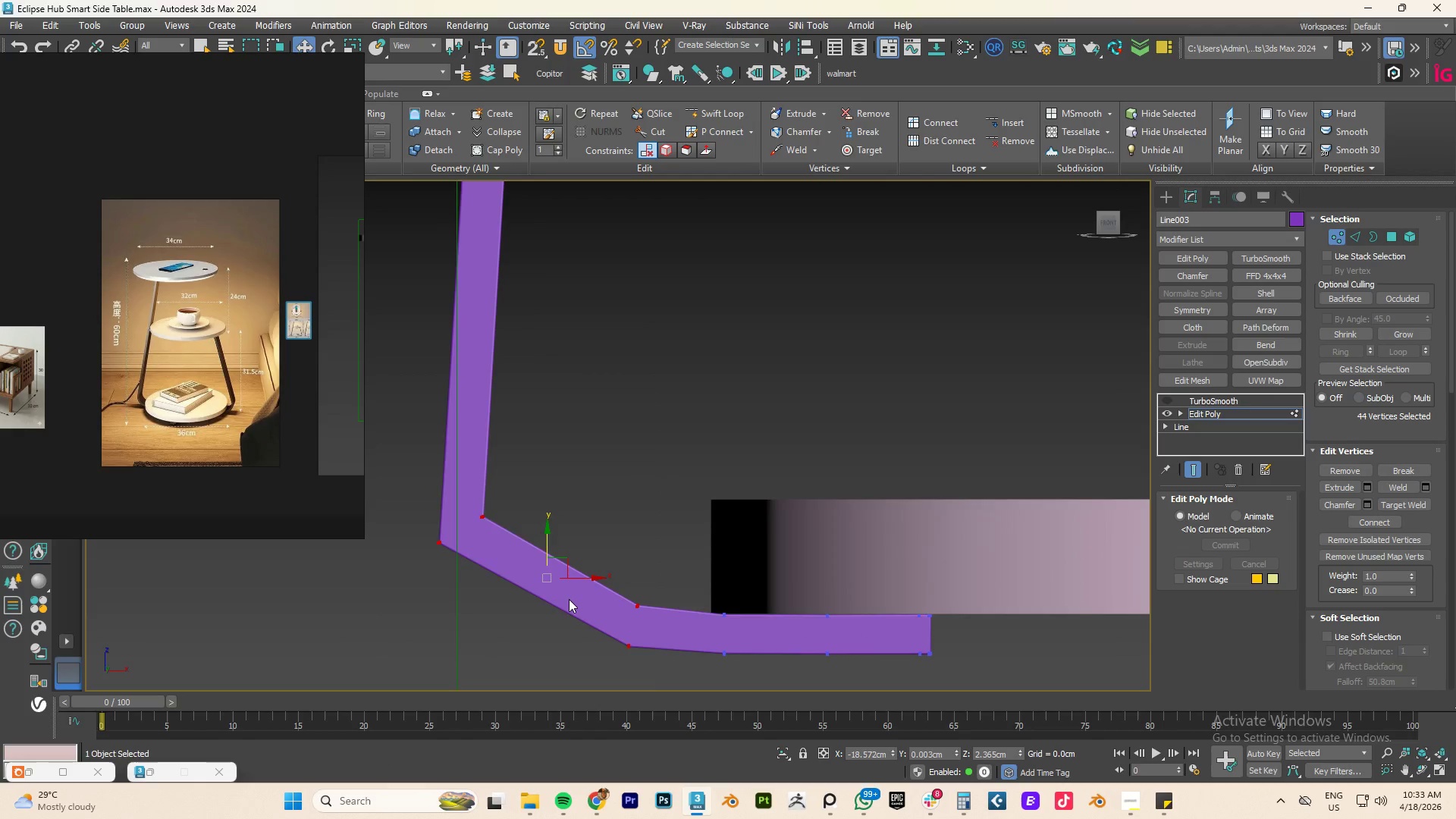 
scroll: coordinate [569, 599], scroll_direction: down, amount: 3.0
 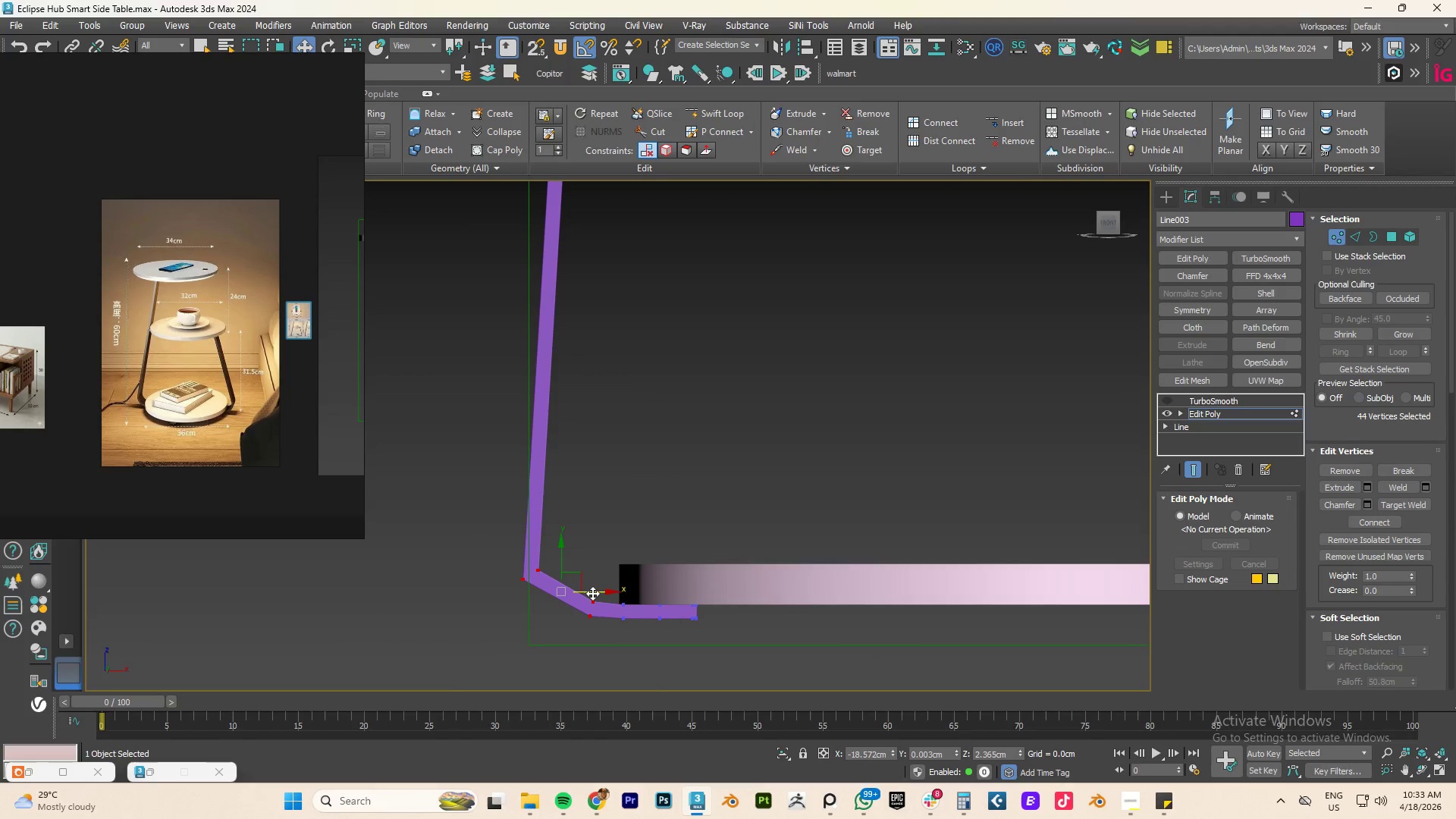 
left_click_drag(start_coordinate=[594, 593], to_coordinate=[570, 589])
 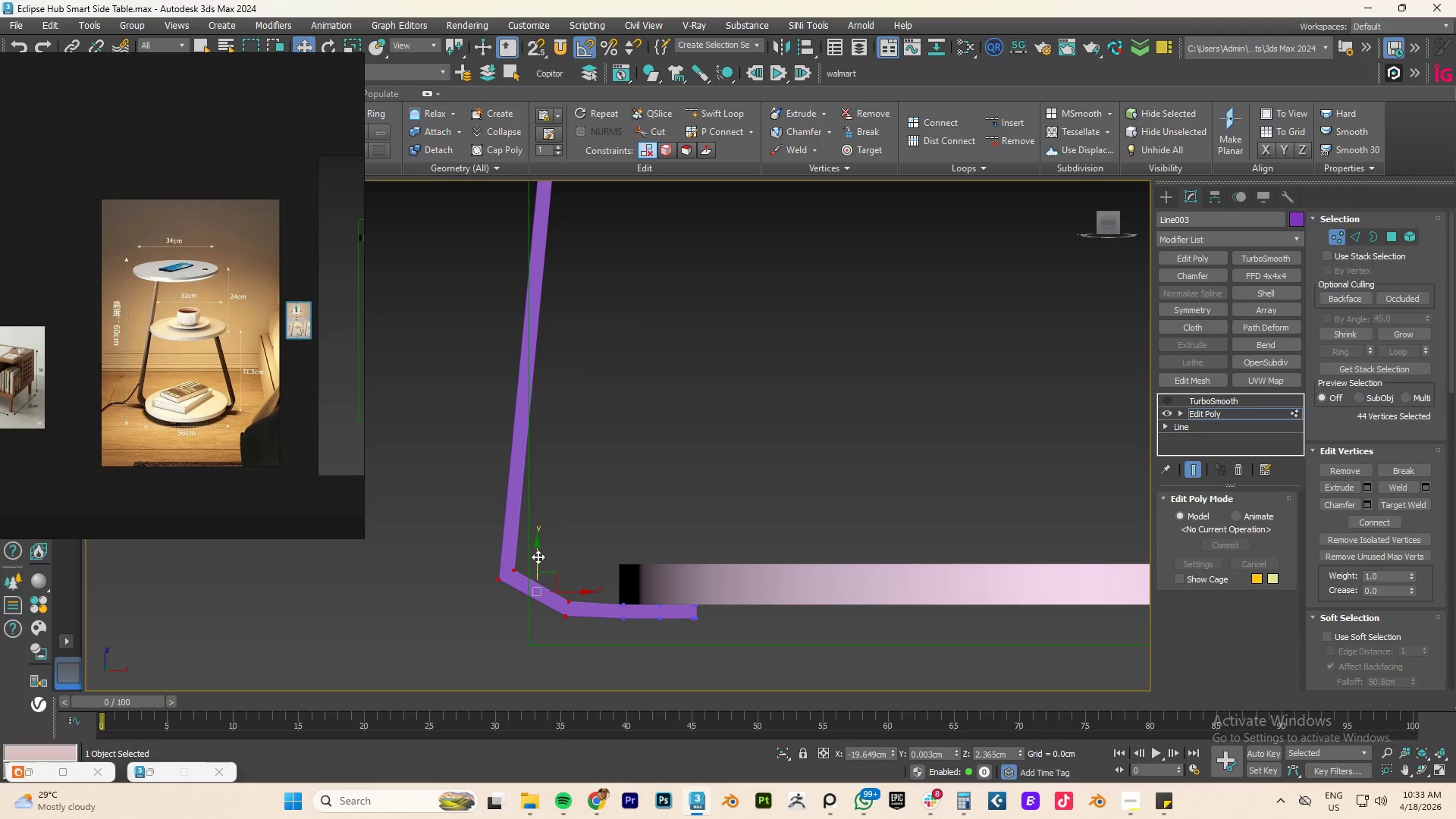 
left_click_drag(start_coordinate=[536, 555], to_coordinate=[539, 551])
 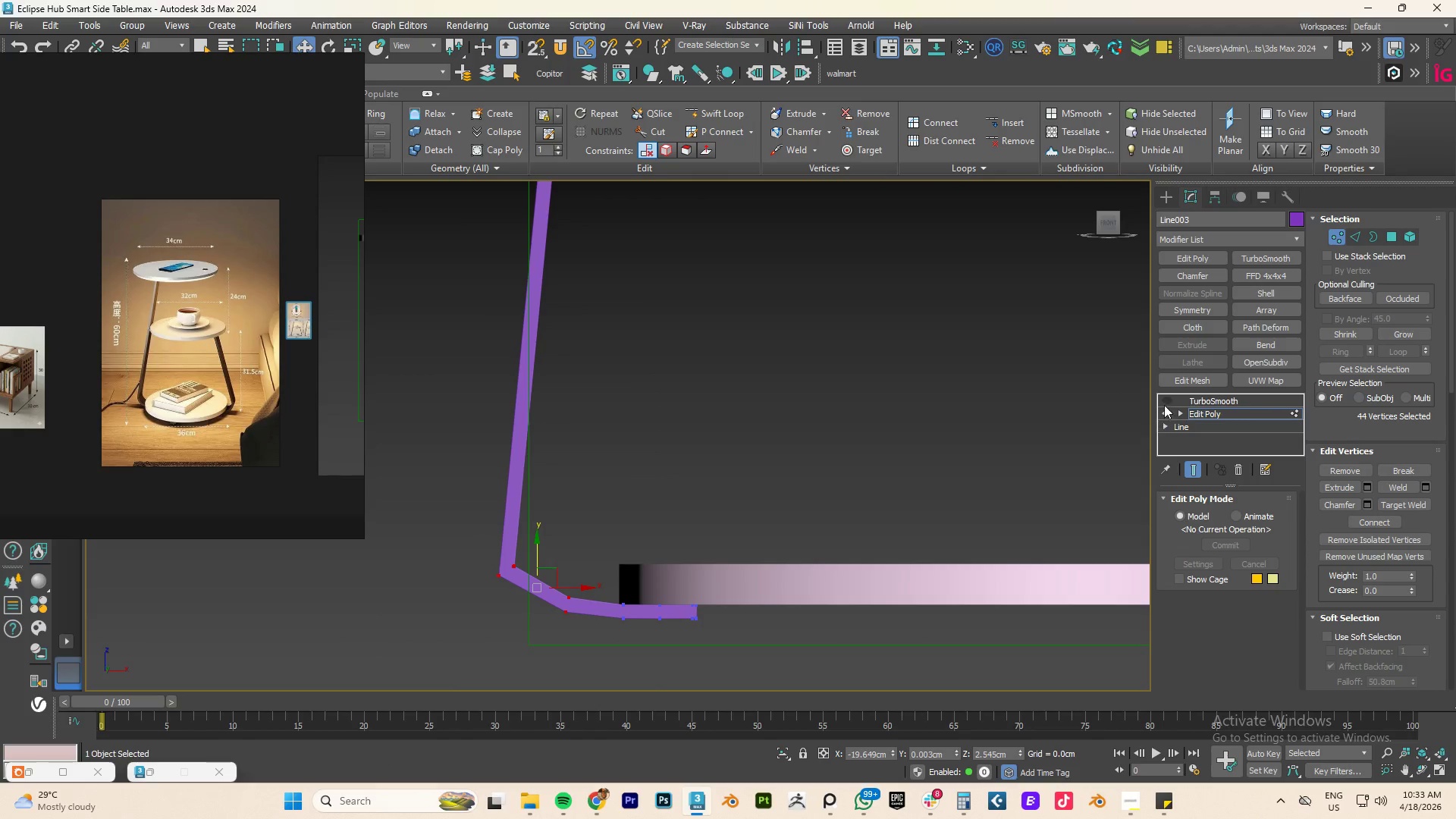 
left_click([1164, 399])
 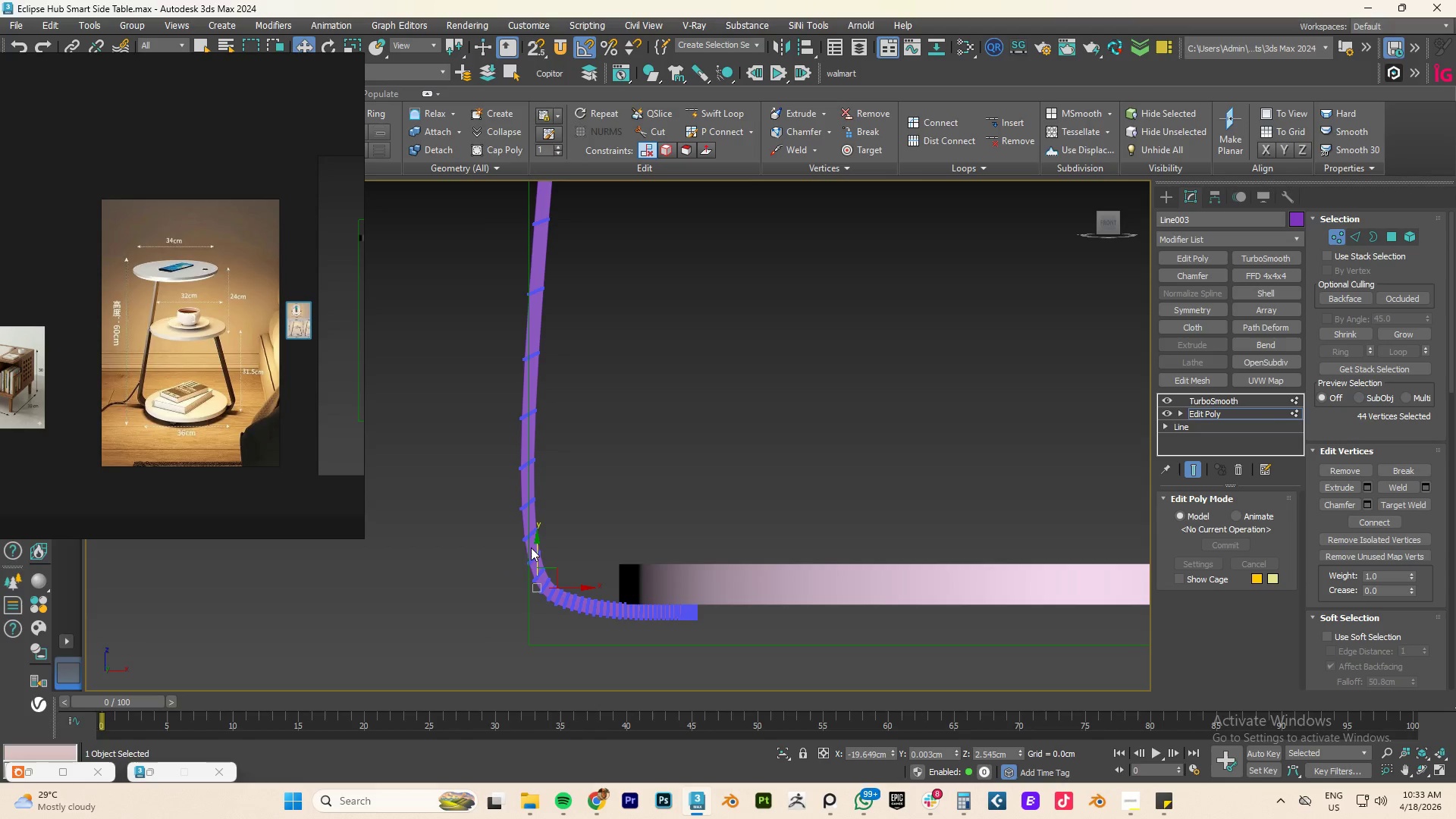 
left_click_drag(start_coordinate=[538, 544], to_coordinate=[532, 545])
 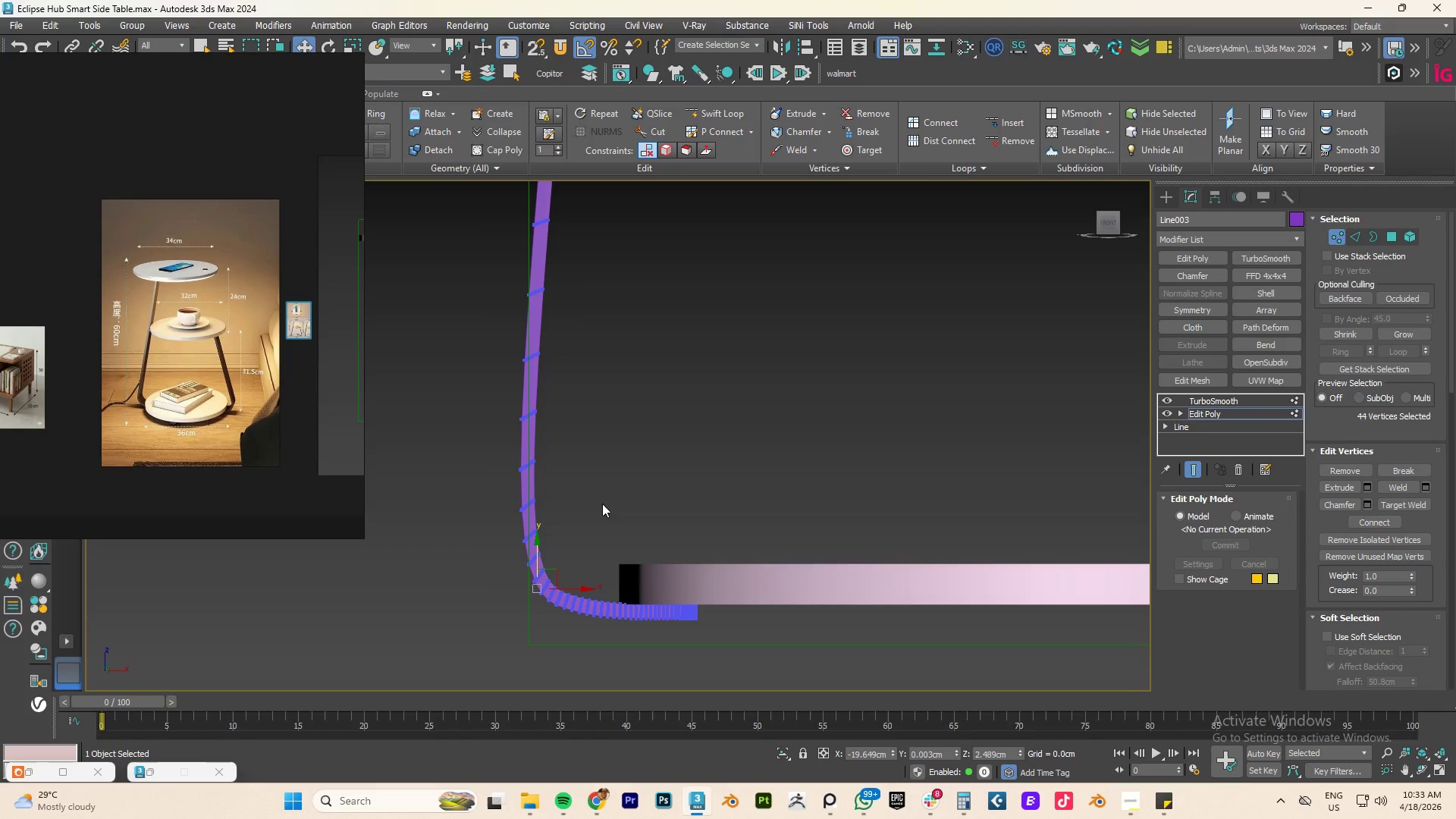 
left_click_drag(start_coordinate=[602, 504], to_coordinate=[472, 584])
 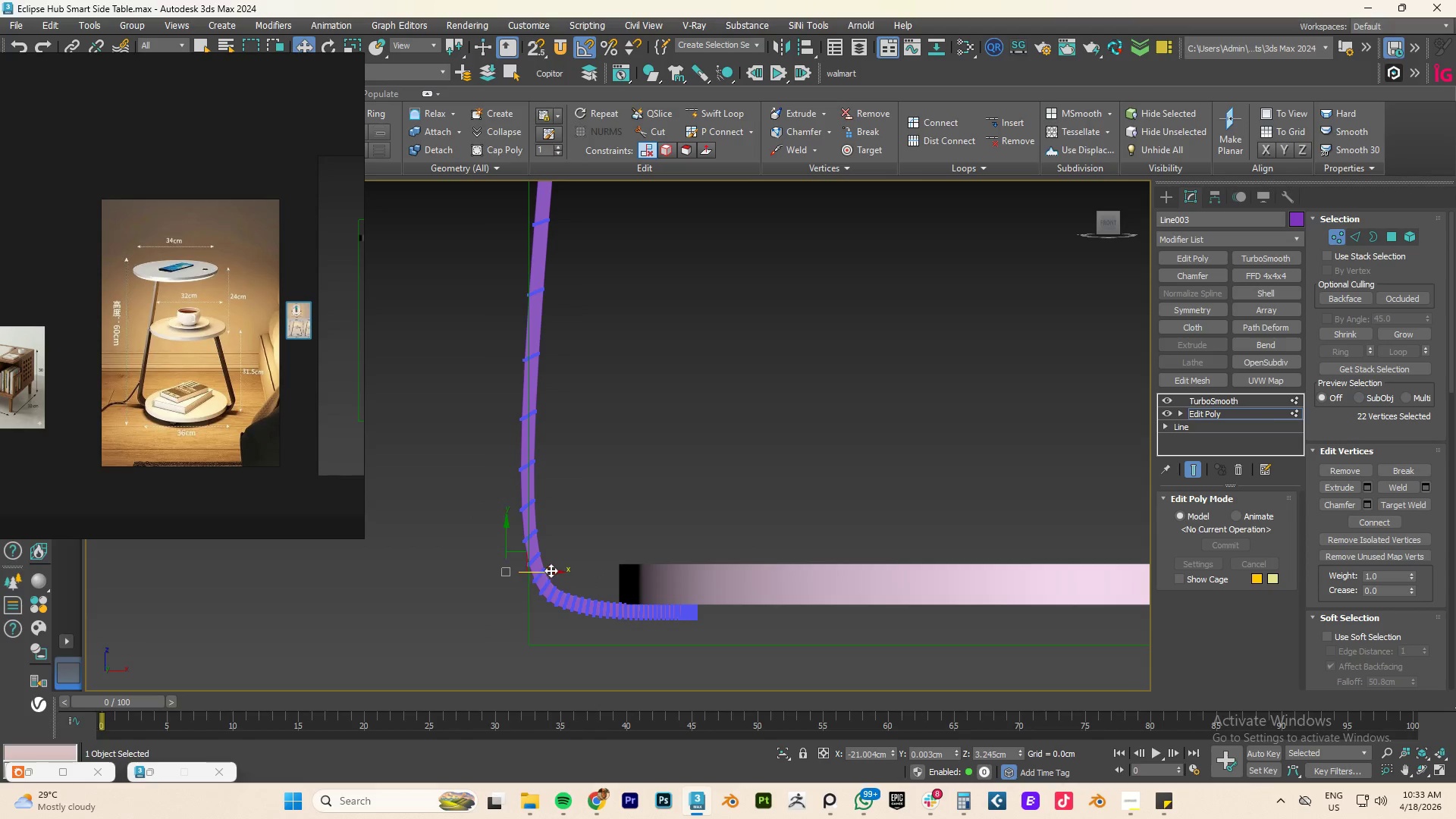 
left_click_drag(start_coordinate=[550, 571], to_coordinate=[530, 567])
 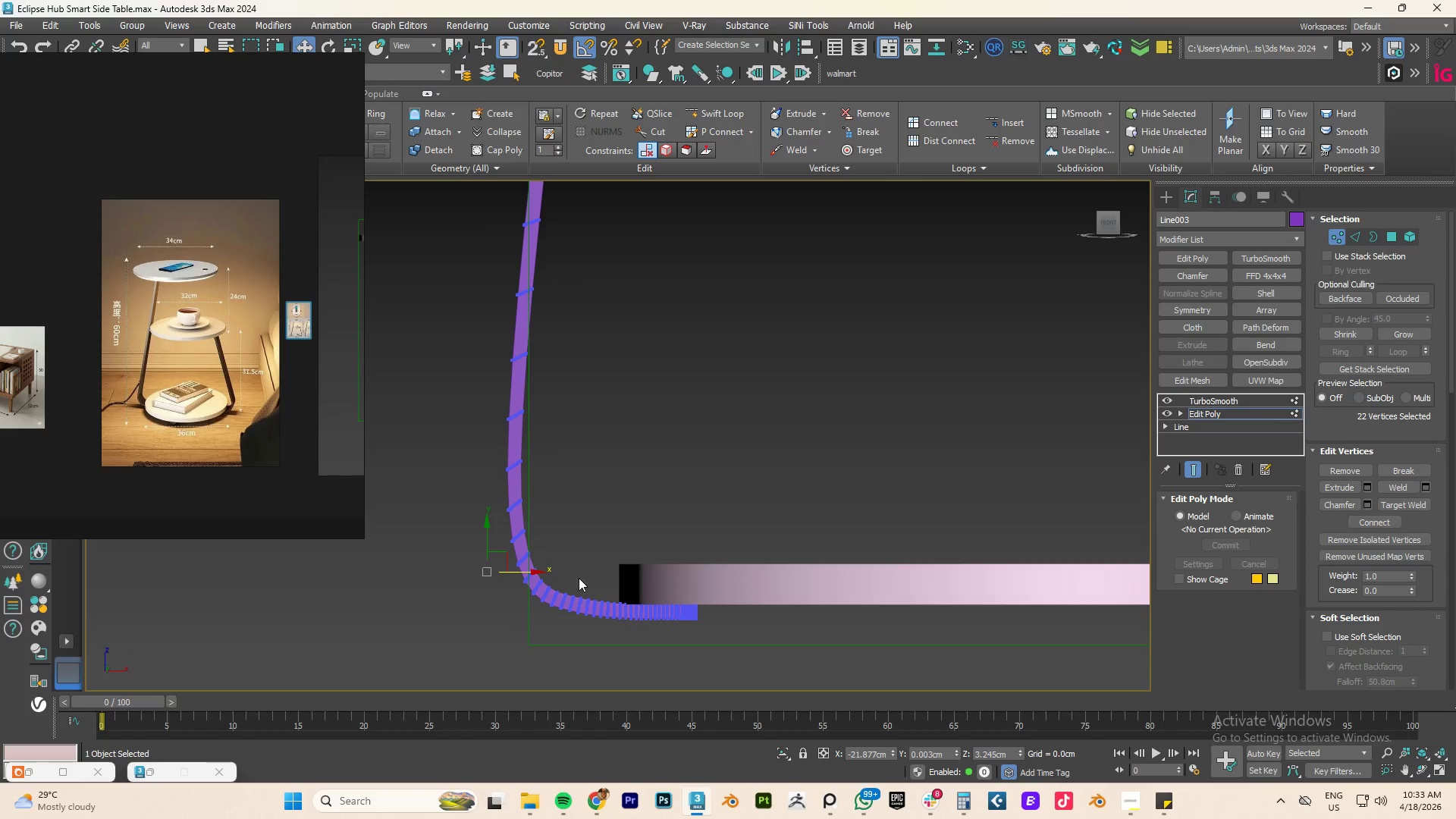 
left_click_drag(start_coordinate=[578, 578], to_coordinate=[557, 626])
 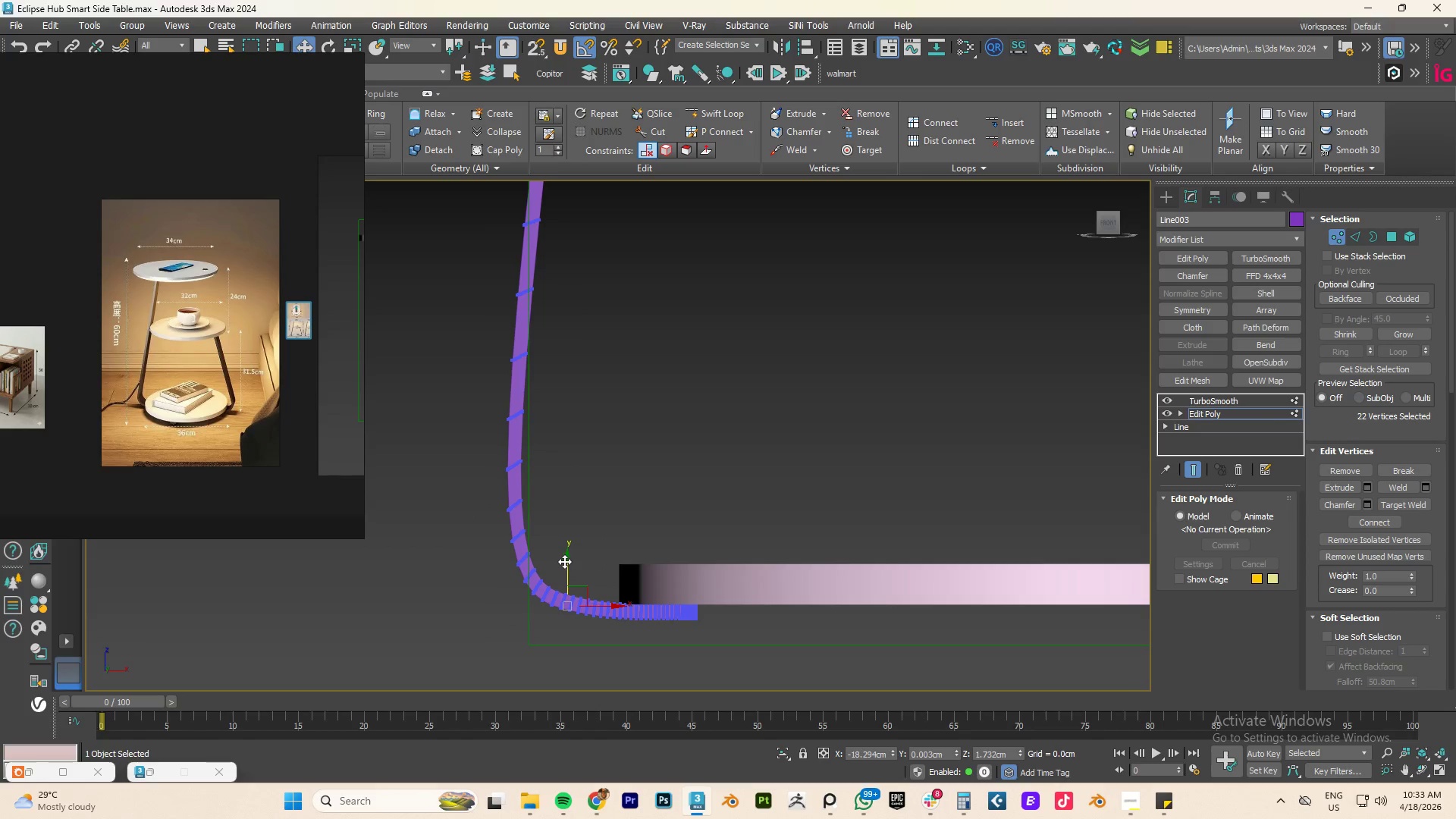 
left_click_drag(start_coordinate=[568, 562], to_coordinate=[570, 566])
 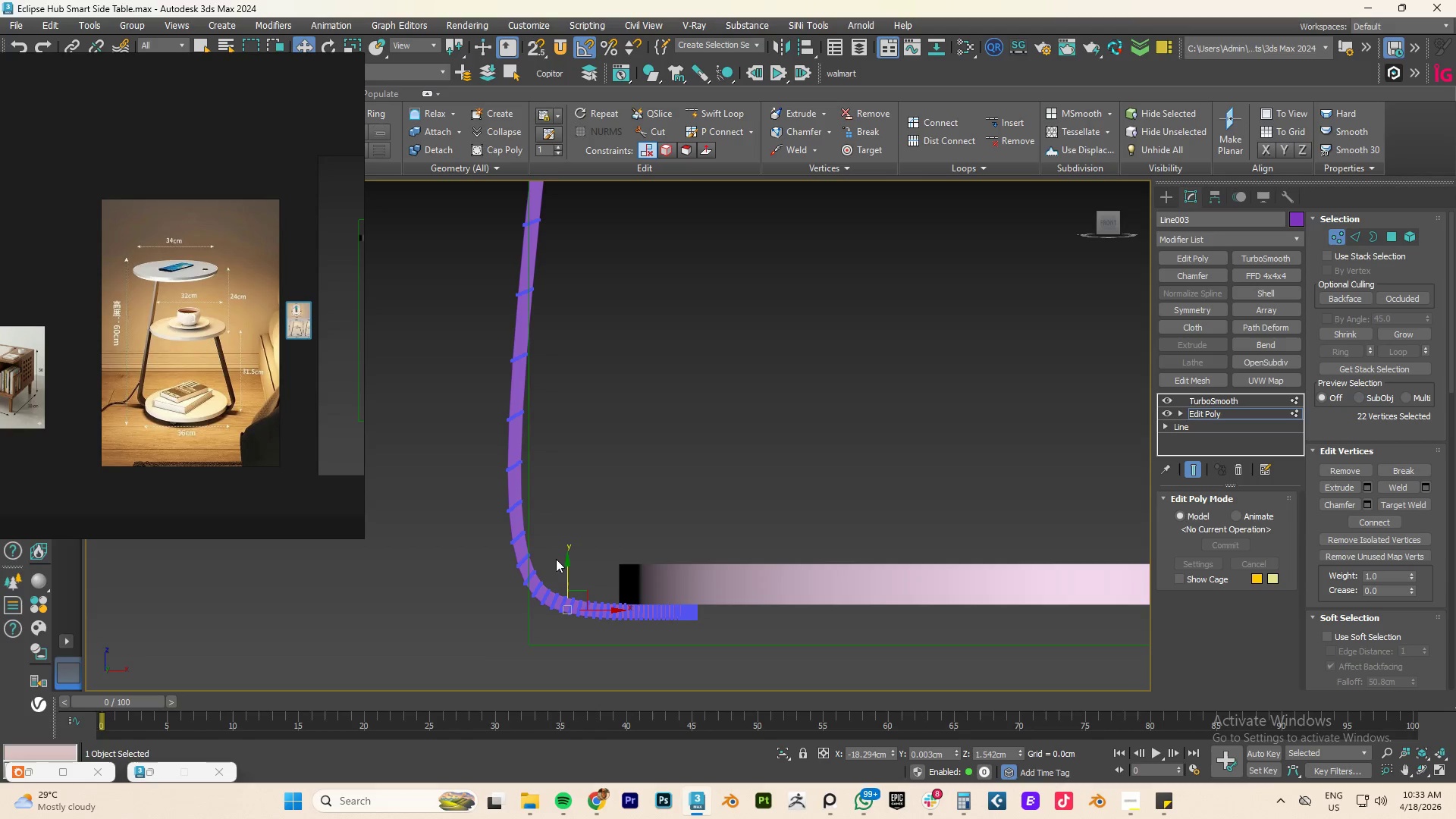 
left_click_drag(start_coordinate=[551, 560], to_coordinate=[482, 614])
 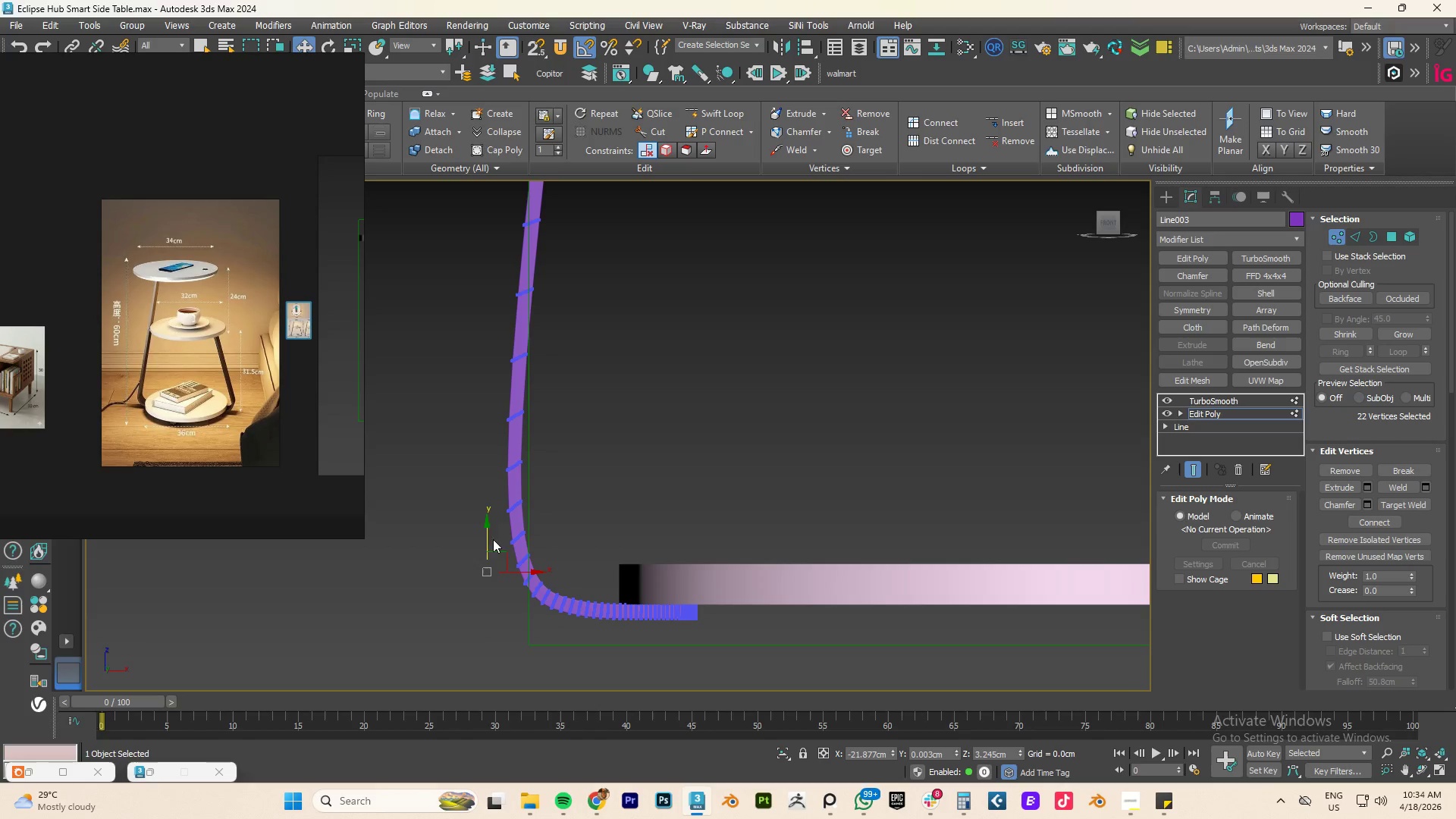 
left_click_drag(start_coordinate=[487, 532], to_coordinate=[484, 516])
 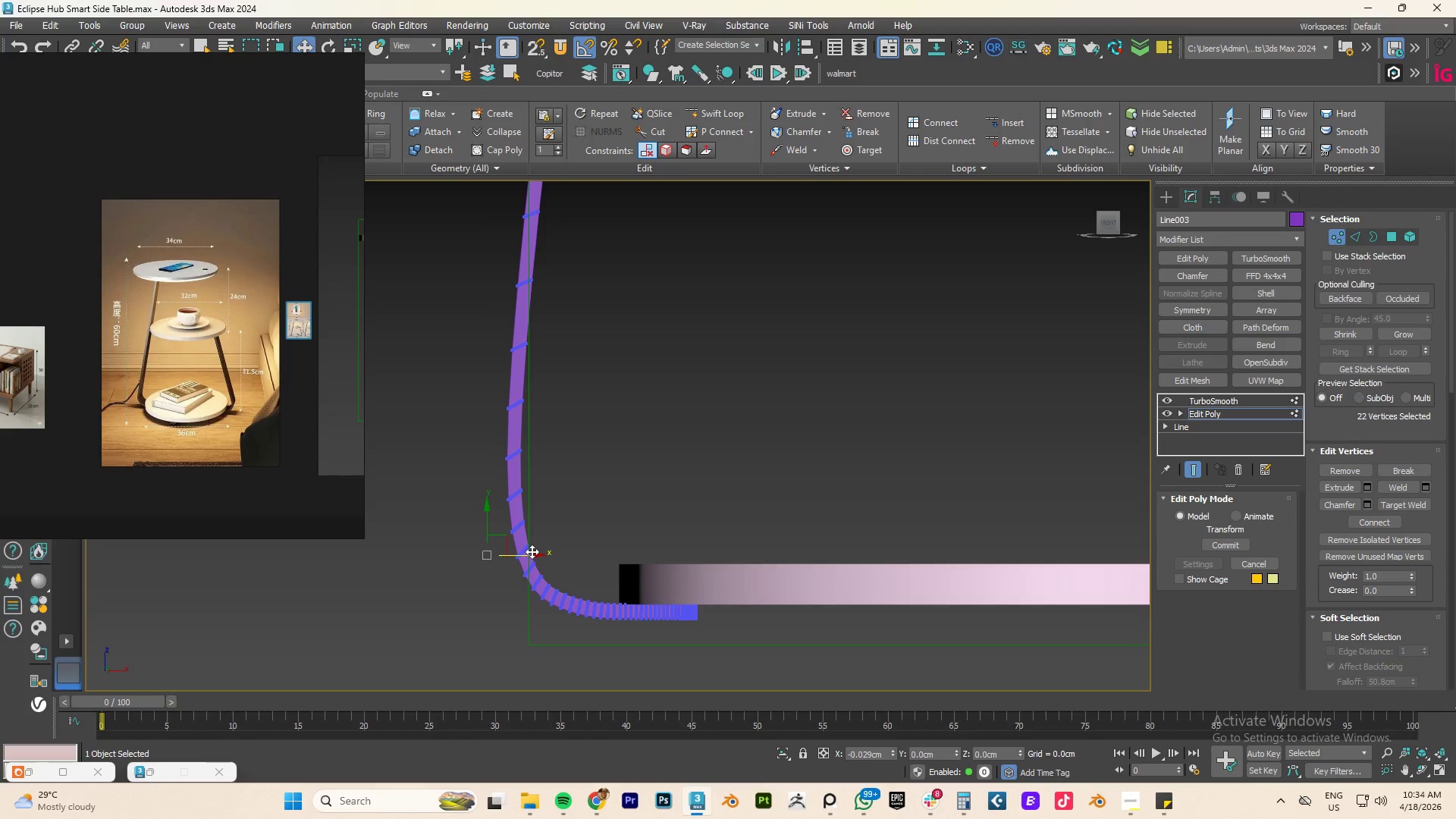 
scroll: coordinate [575, 420], scroll_direction: down, amount: 4.0
 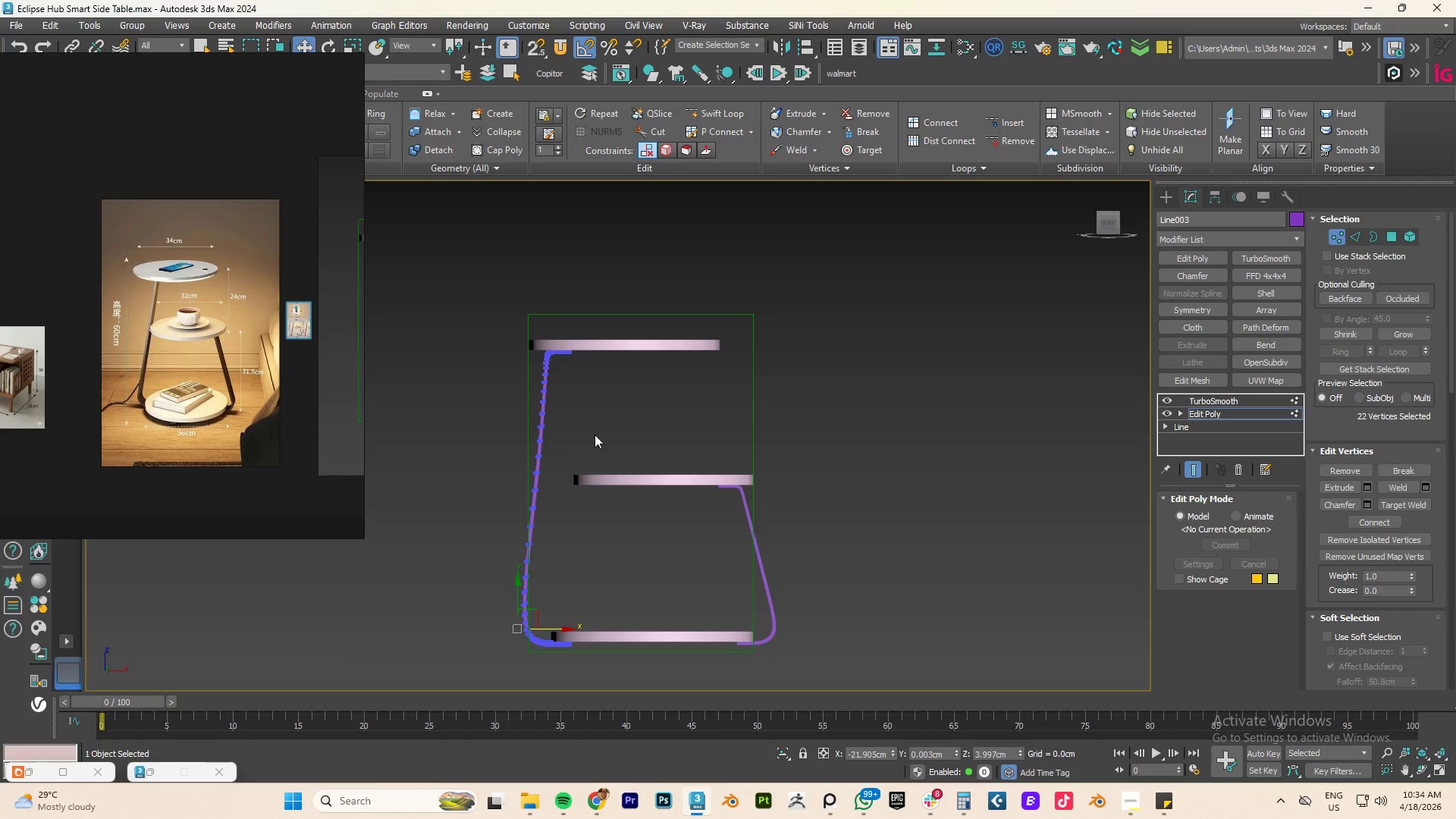 
left_click_drag(start_coordinate=[593, 411], to_coordinate=[486, 560])
 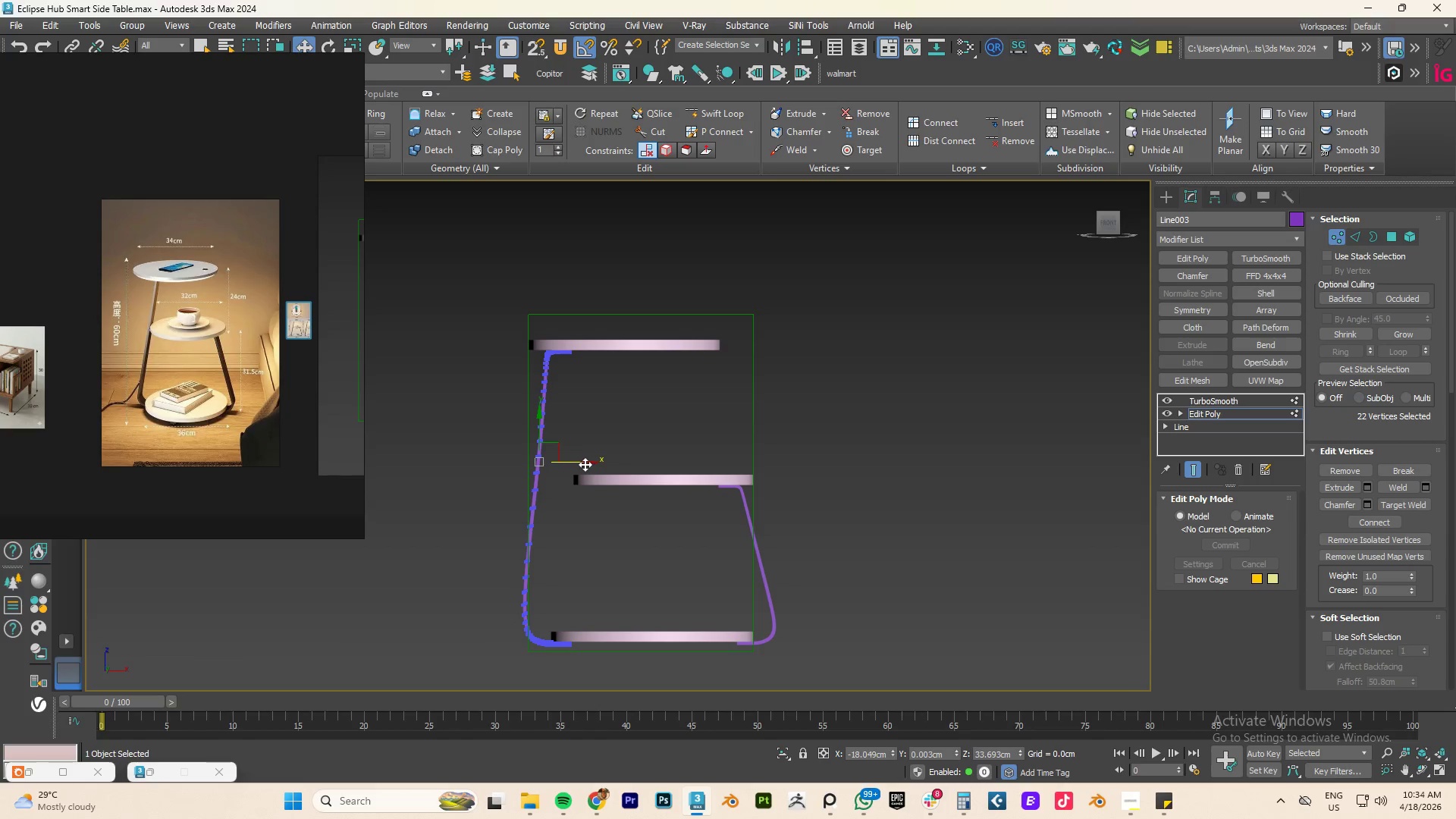 
left_click_drag(start_coordinate=[585, 464], to_coordinate=[575, 462])
 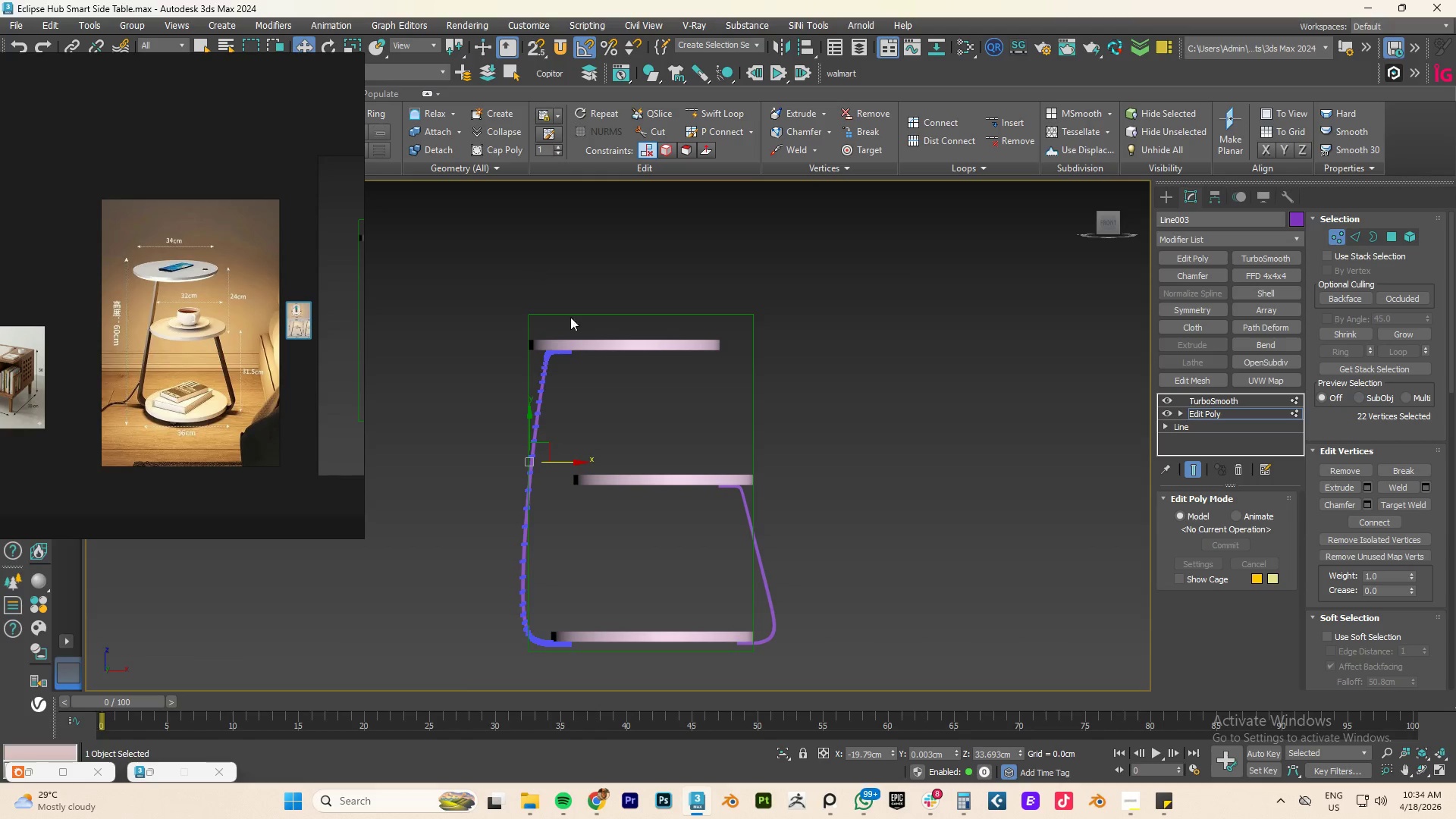 
left_click_drag(start_coordinate=[579, 261], to_coordinate=[317, 442])
 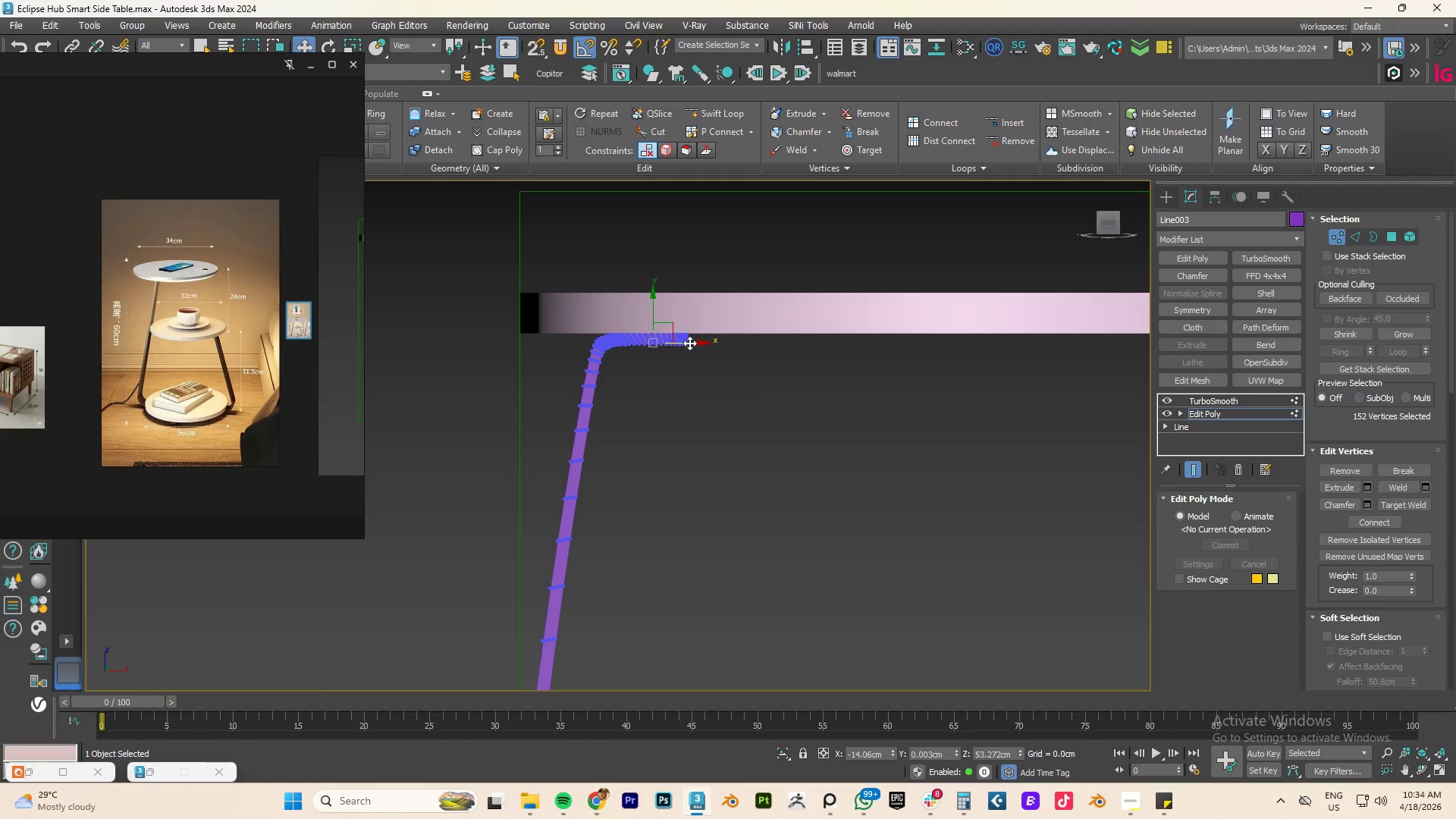 
scroll: coordinate [598, 358], scroll_direction: up, amount: 4.0
 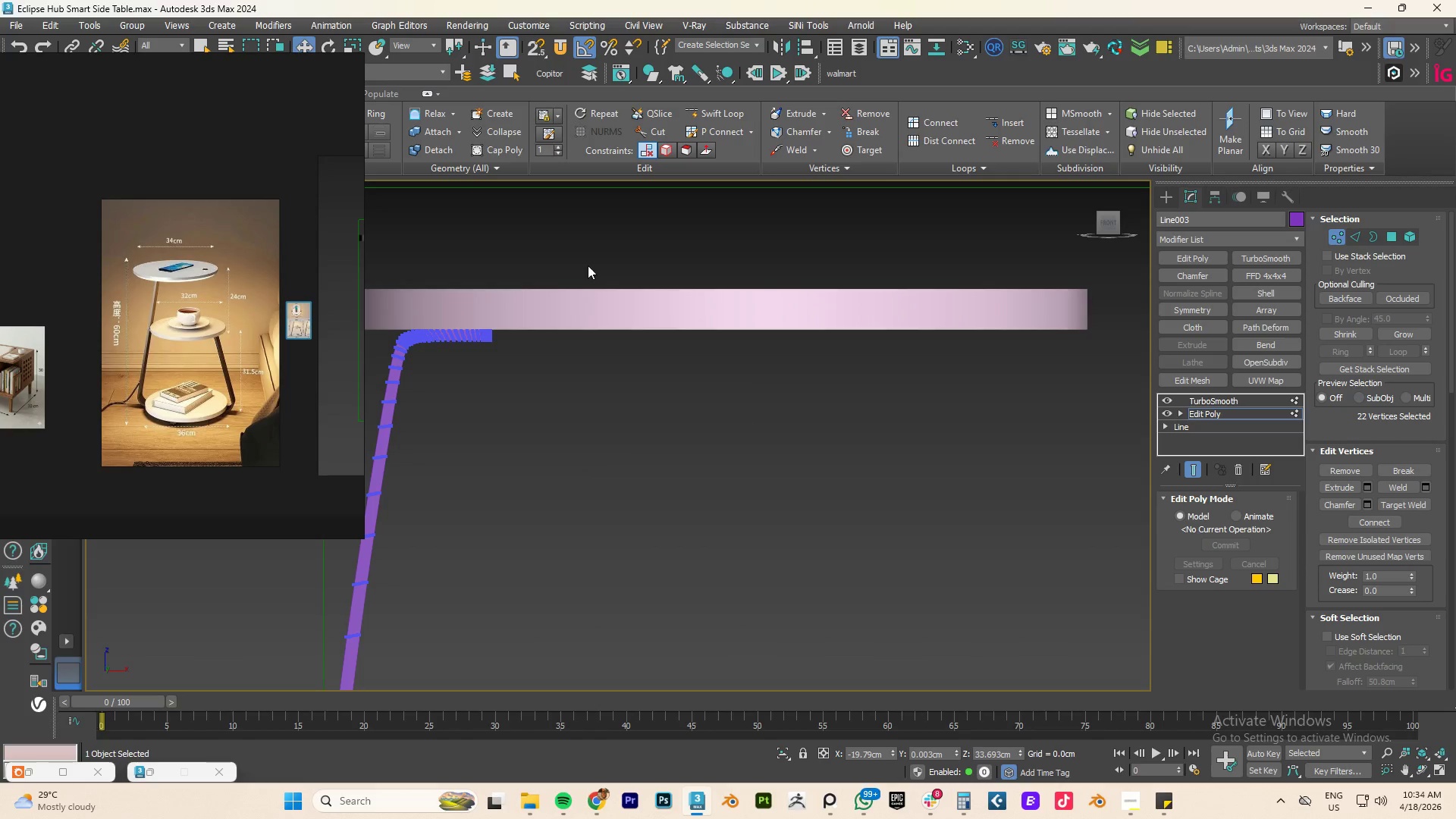 
left_click_drag(start_coordinate=[685, 342], to_coordinate=[673, 342])
 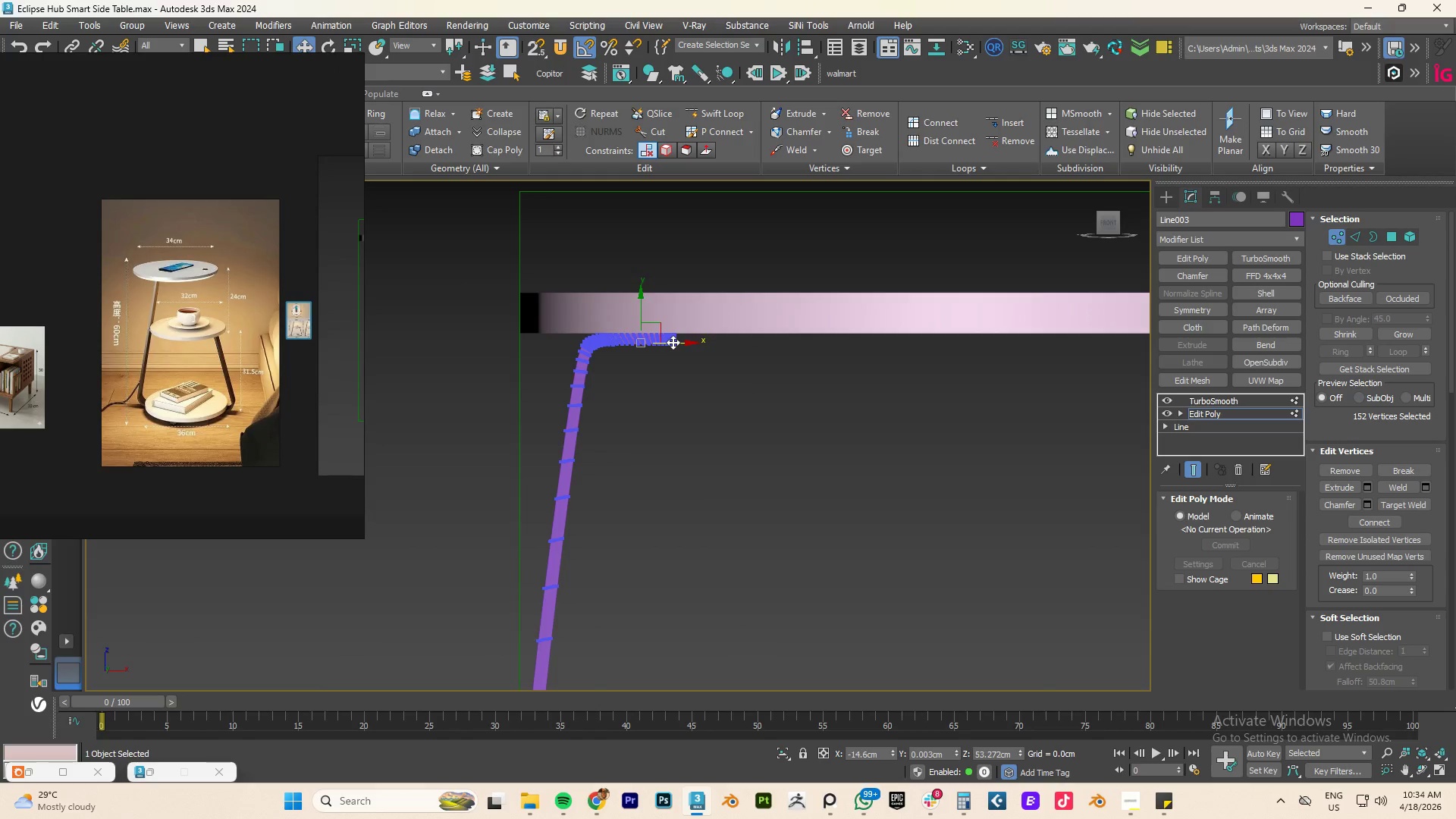 
scroll: coordinate [673, 358], scroll_direction: down, amount: 3.0
 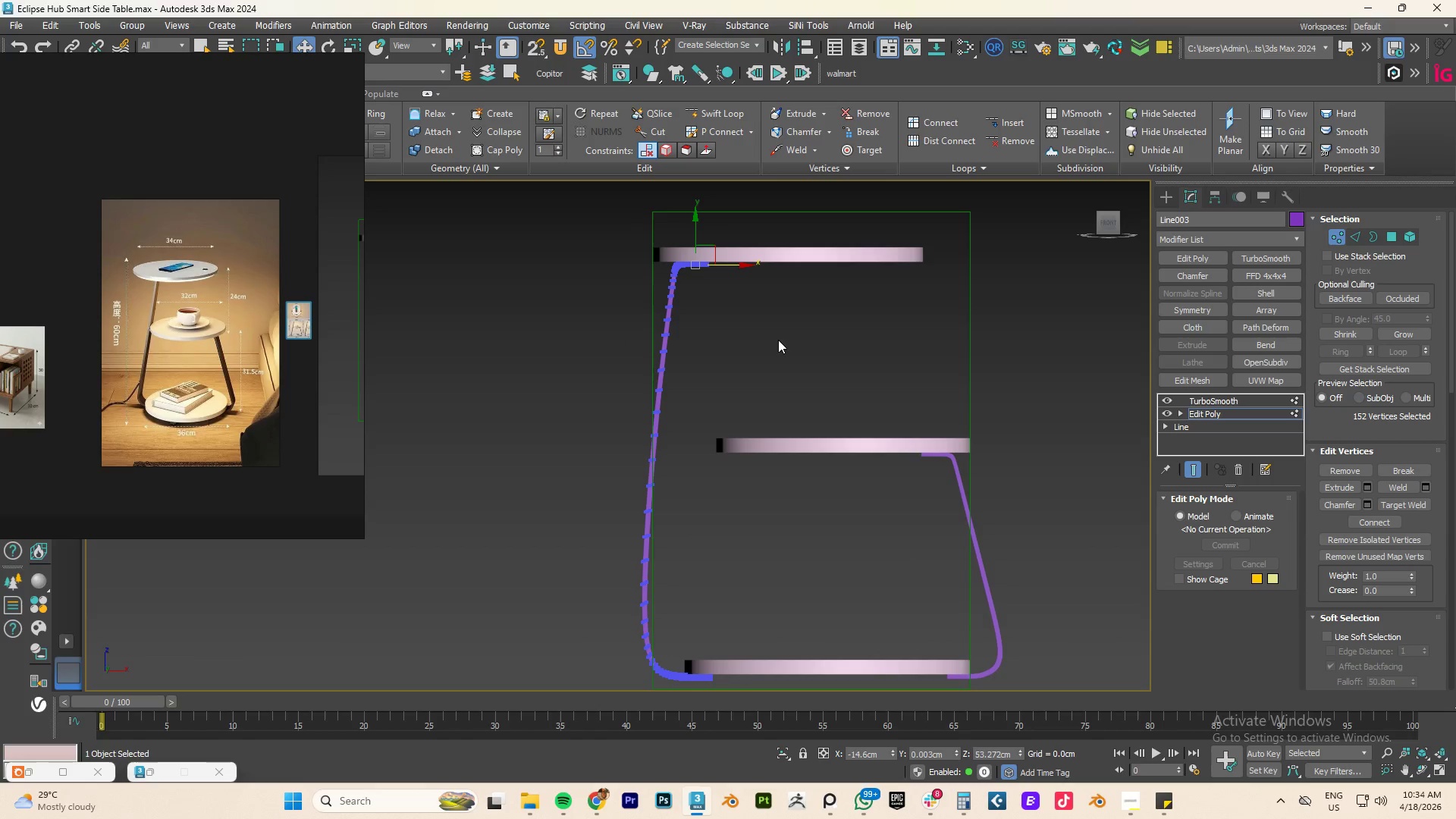 
wait(6.9)
 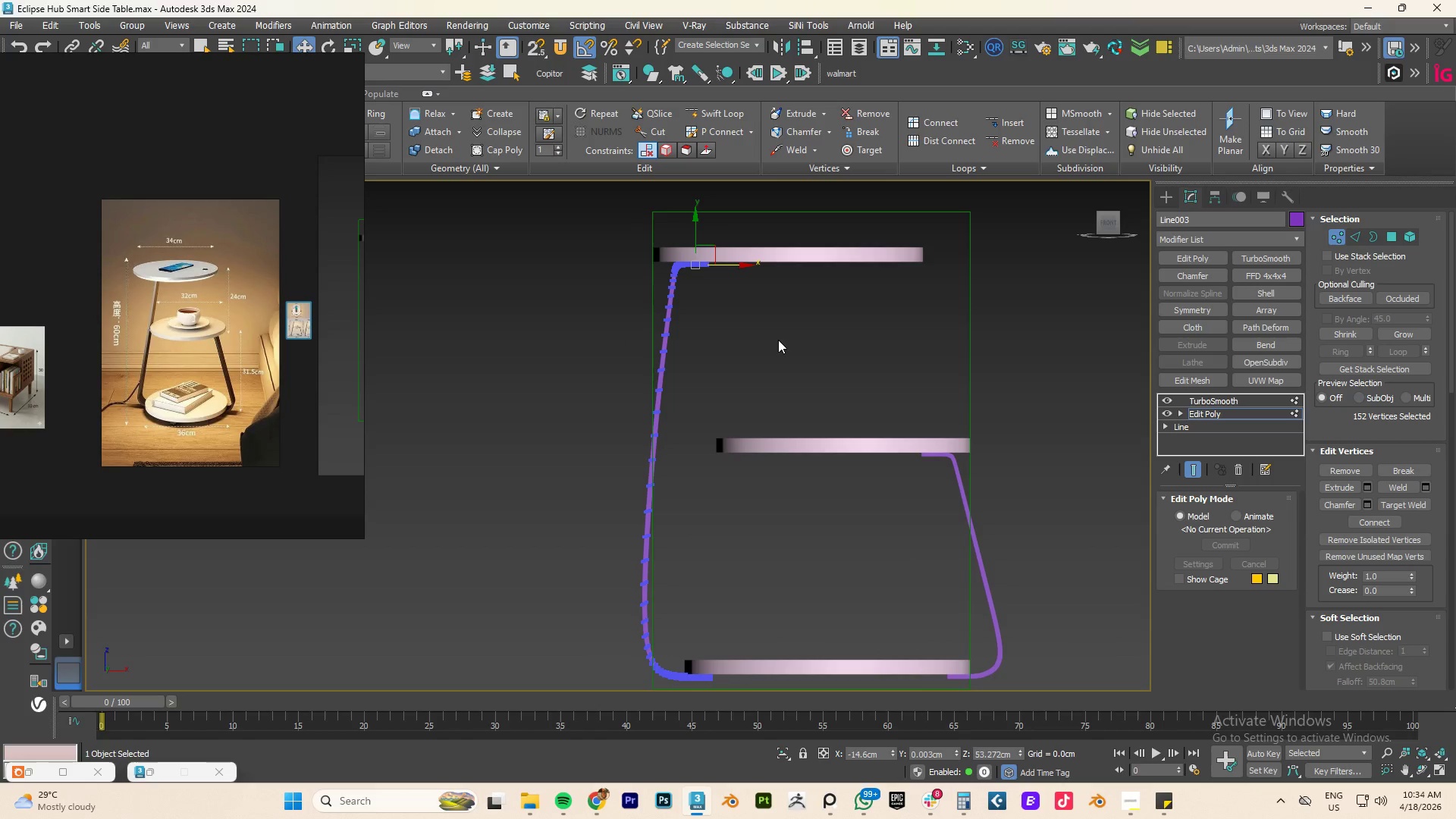 
left_click([845, 256])
 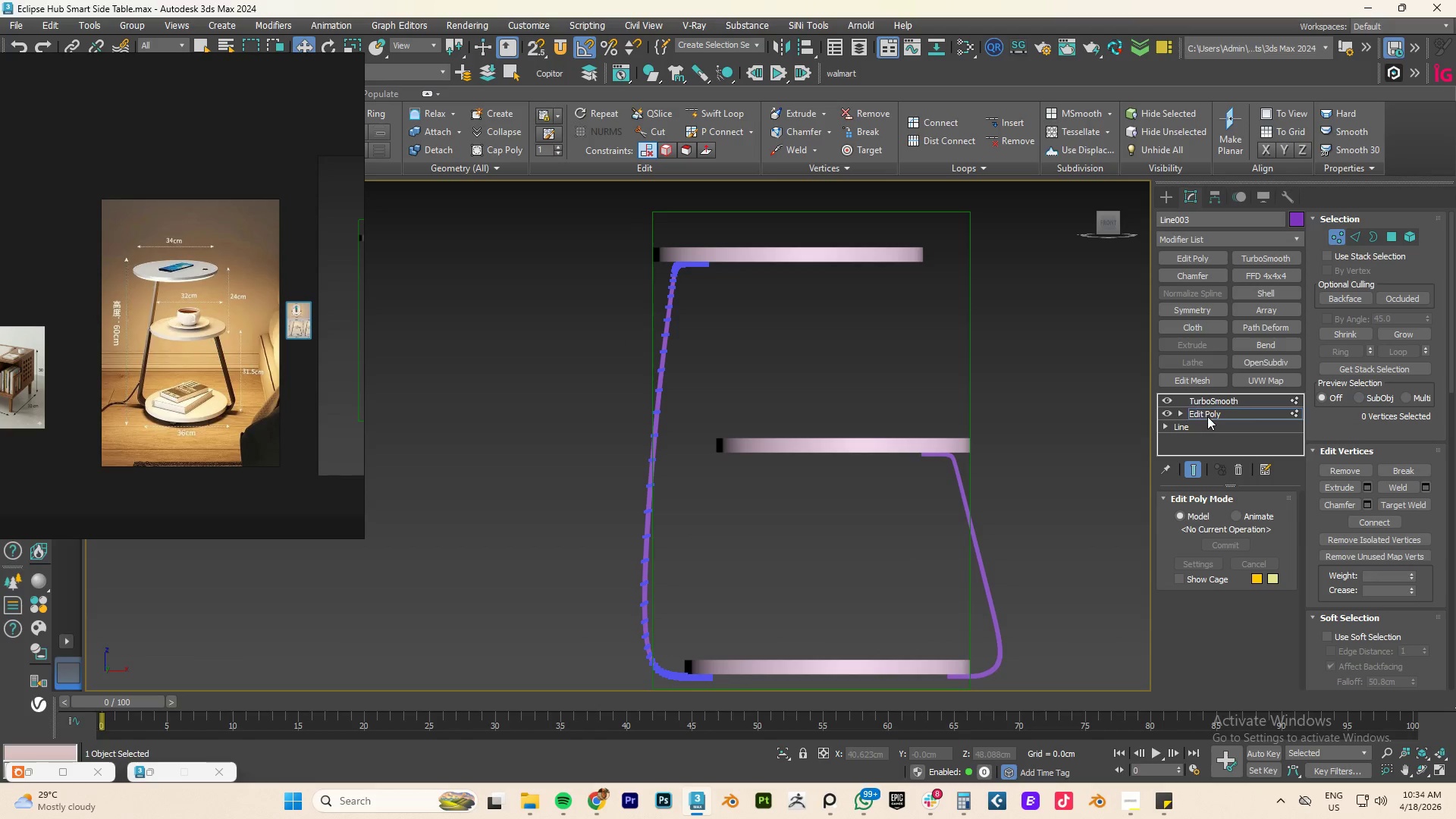 
left_click([1208, 413])
 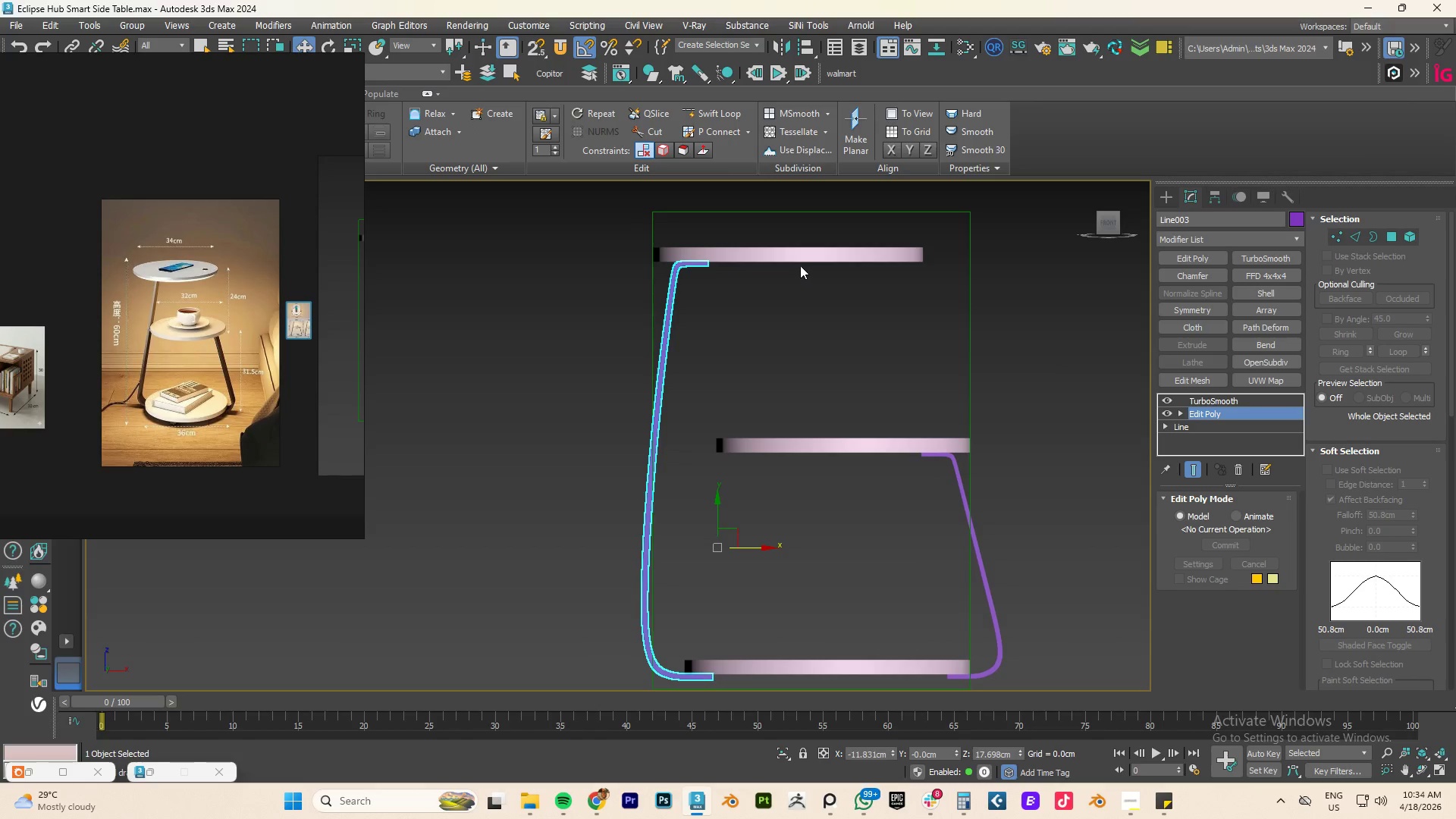 
left_click([799, 256])
 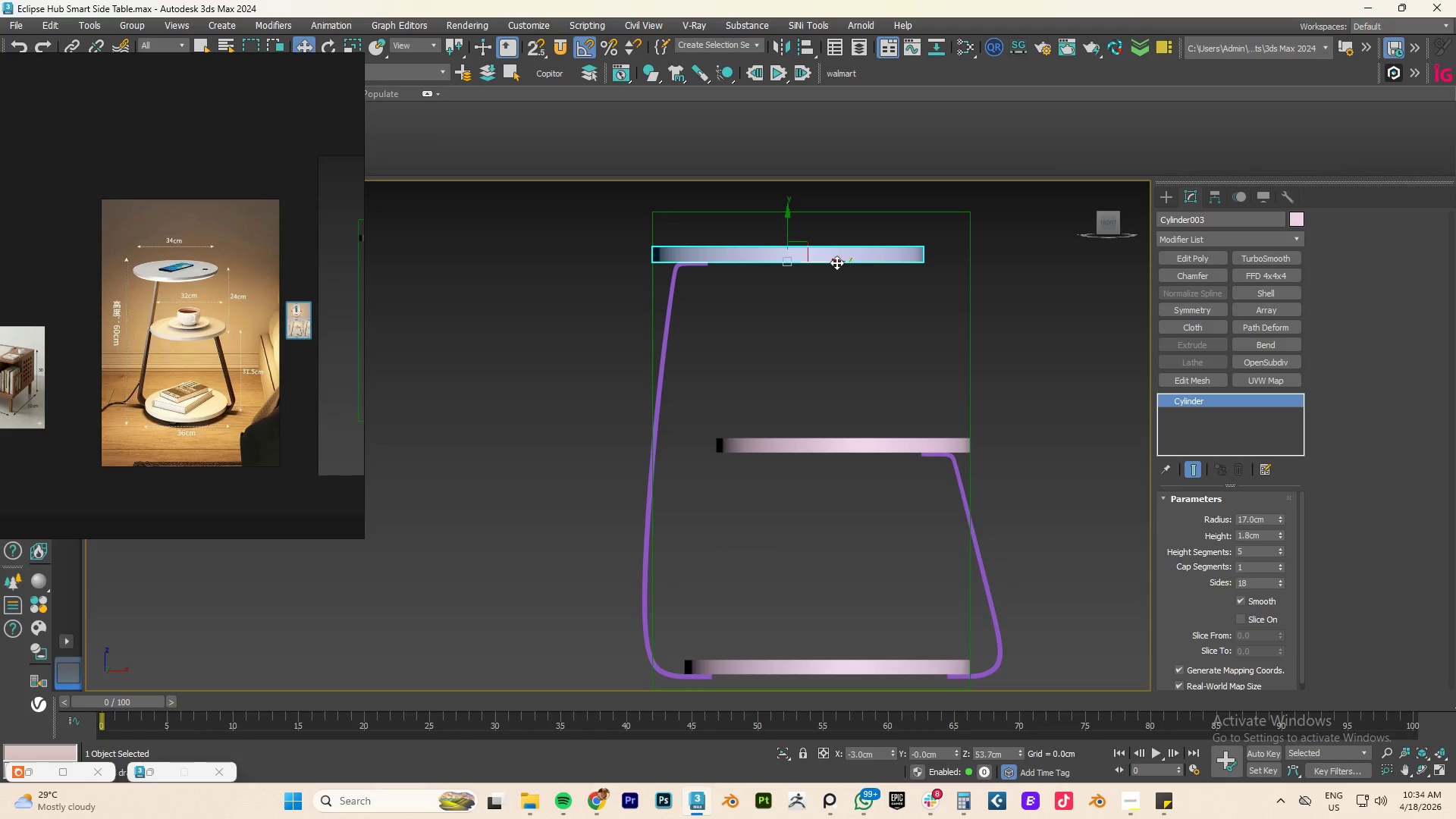 
left_click_drag(start_coordinate=[836, 262], to_coordinate=[854, 259])
 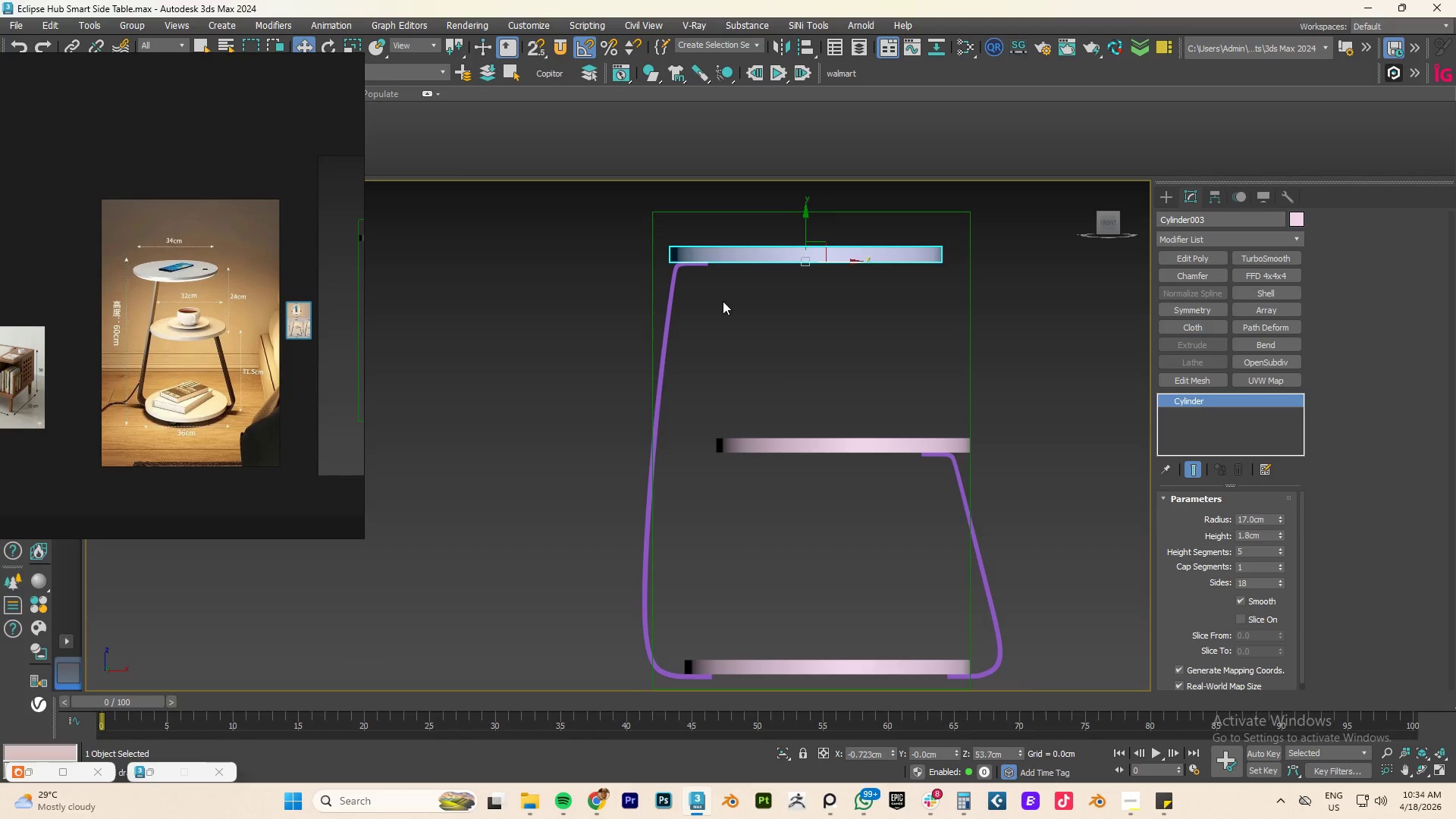 
scroll: coordinate [681, 268], scroll_direction: up, amount: 6.0
 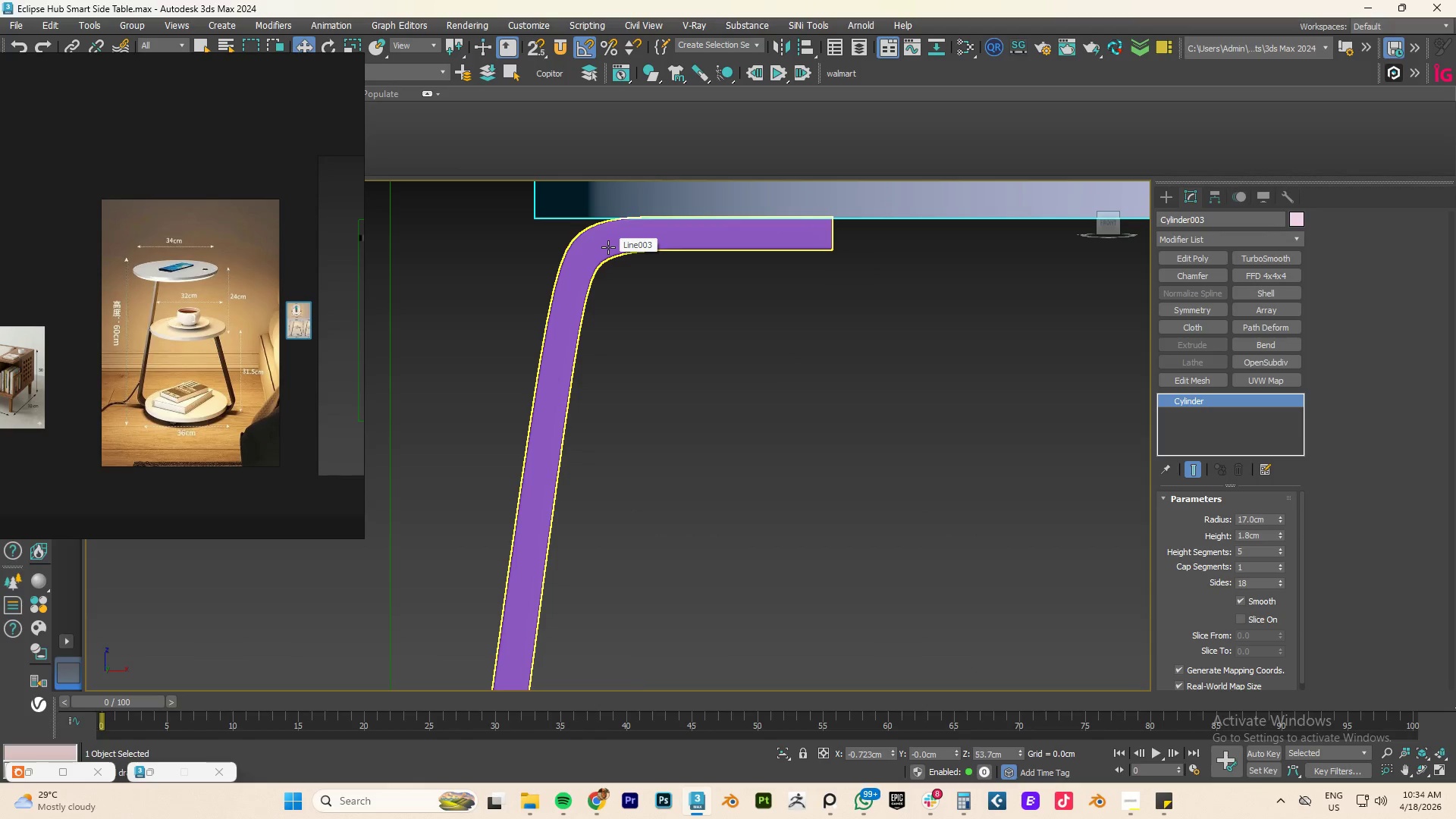 
left_click([608, 247])
 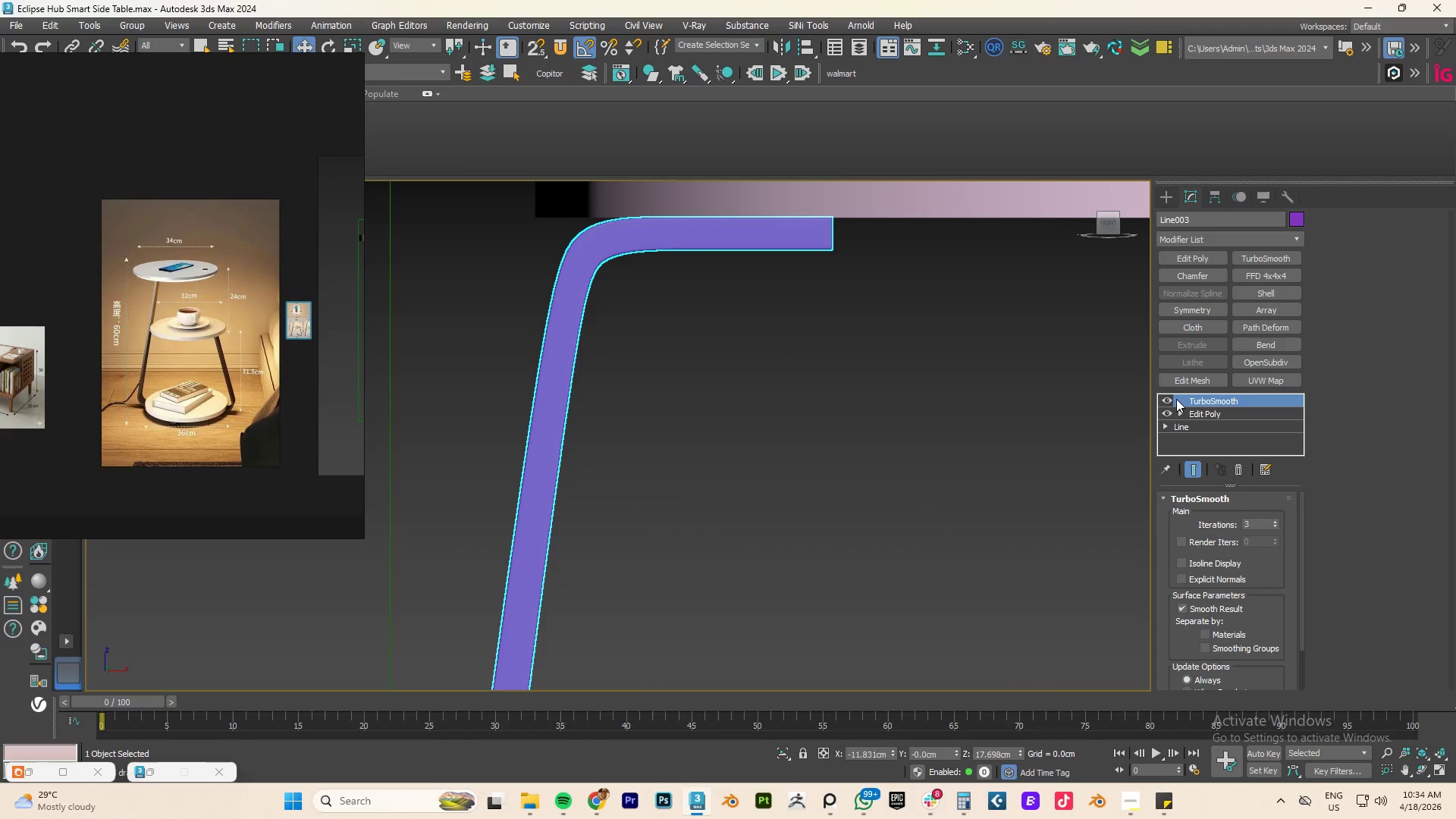 
left_click([1172, 400])
 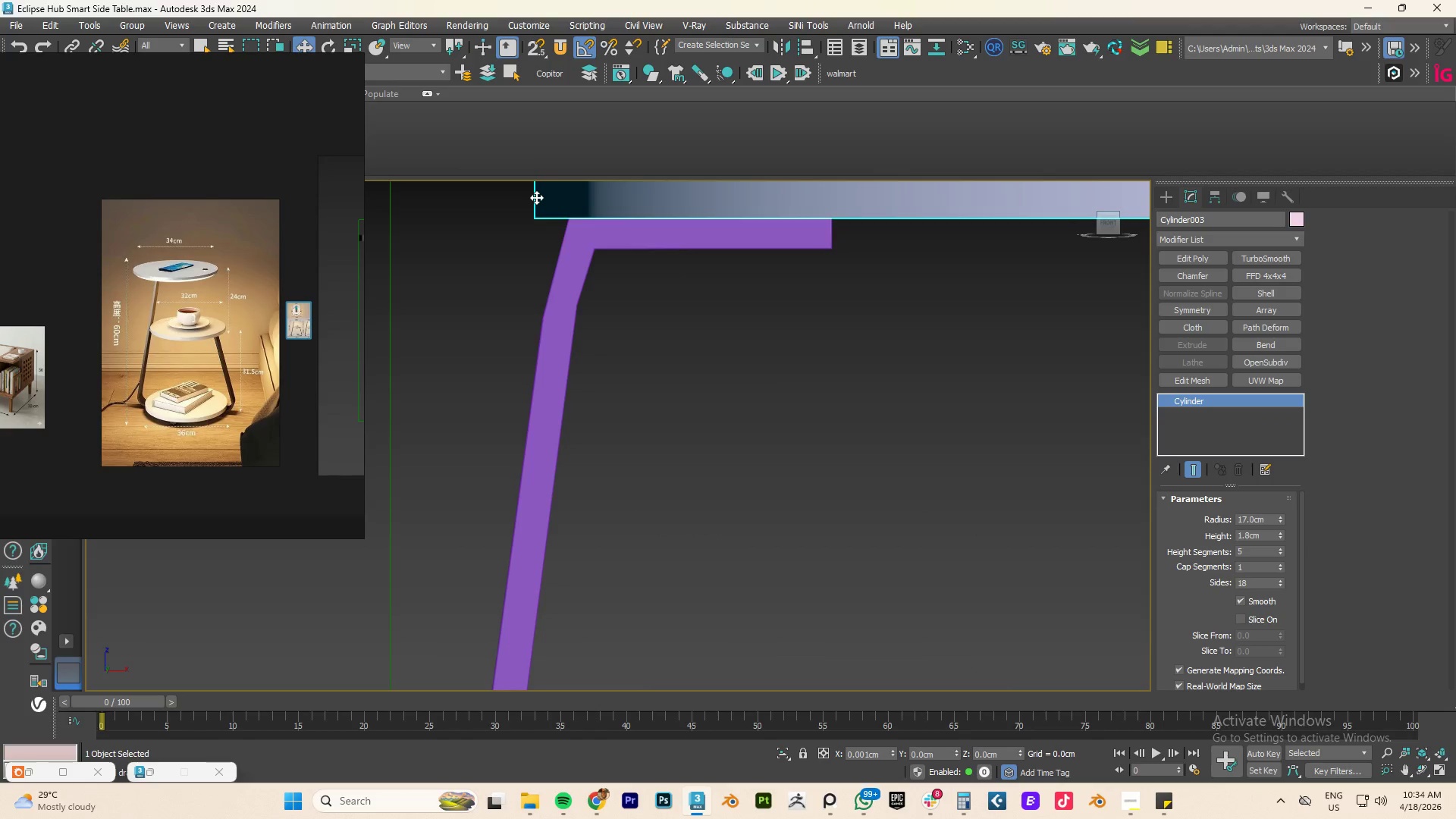 
left_click([590, 262])
 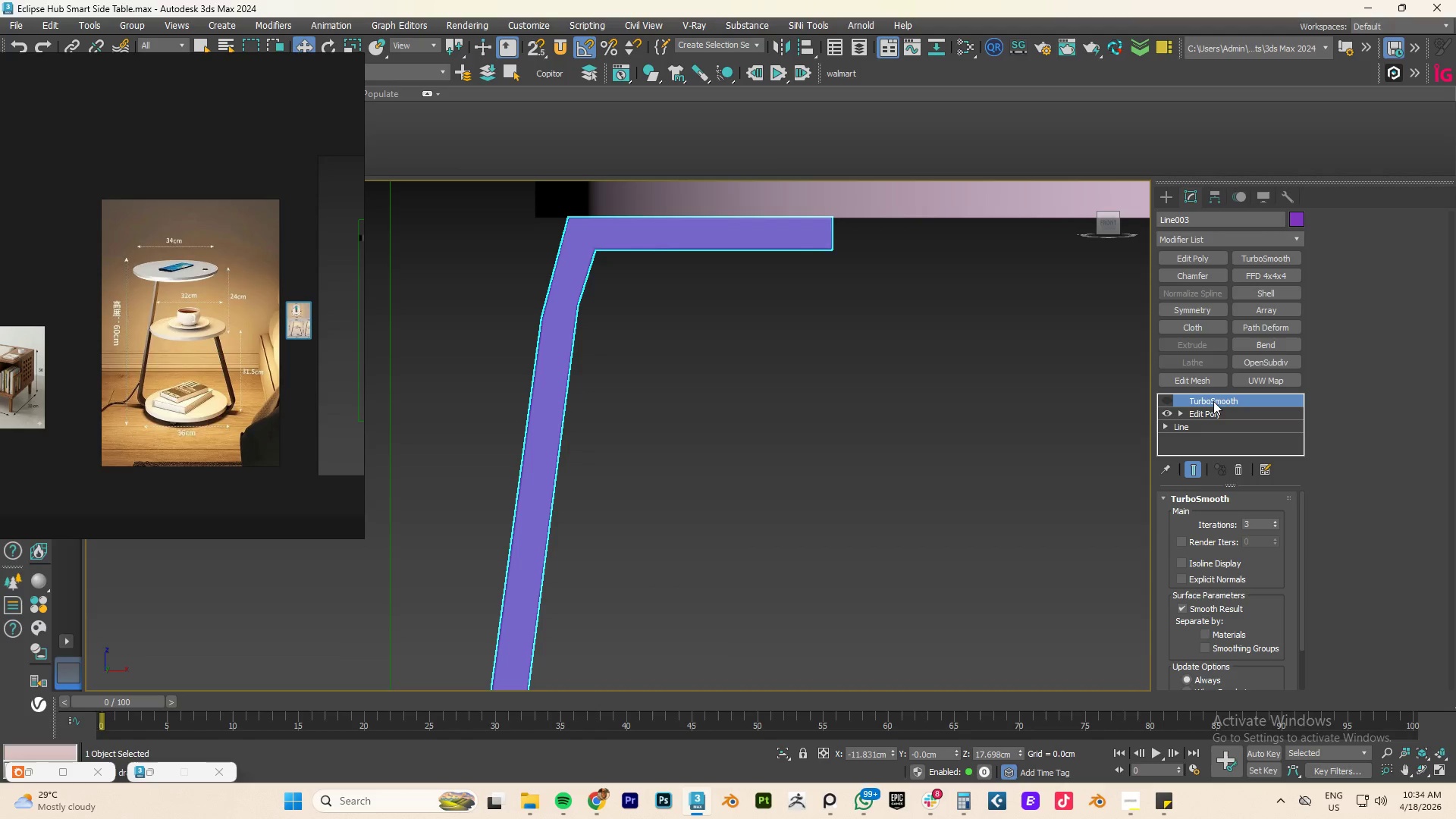 
left_click([1210, 410])
 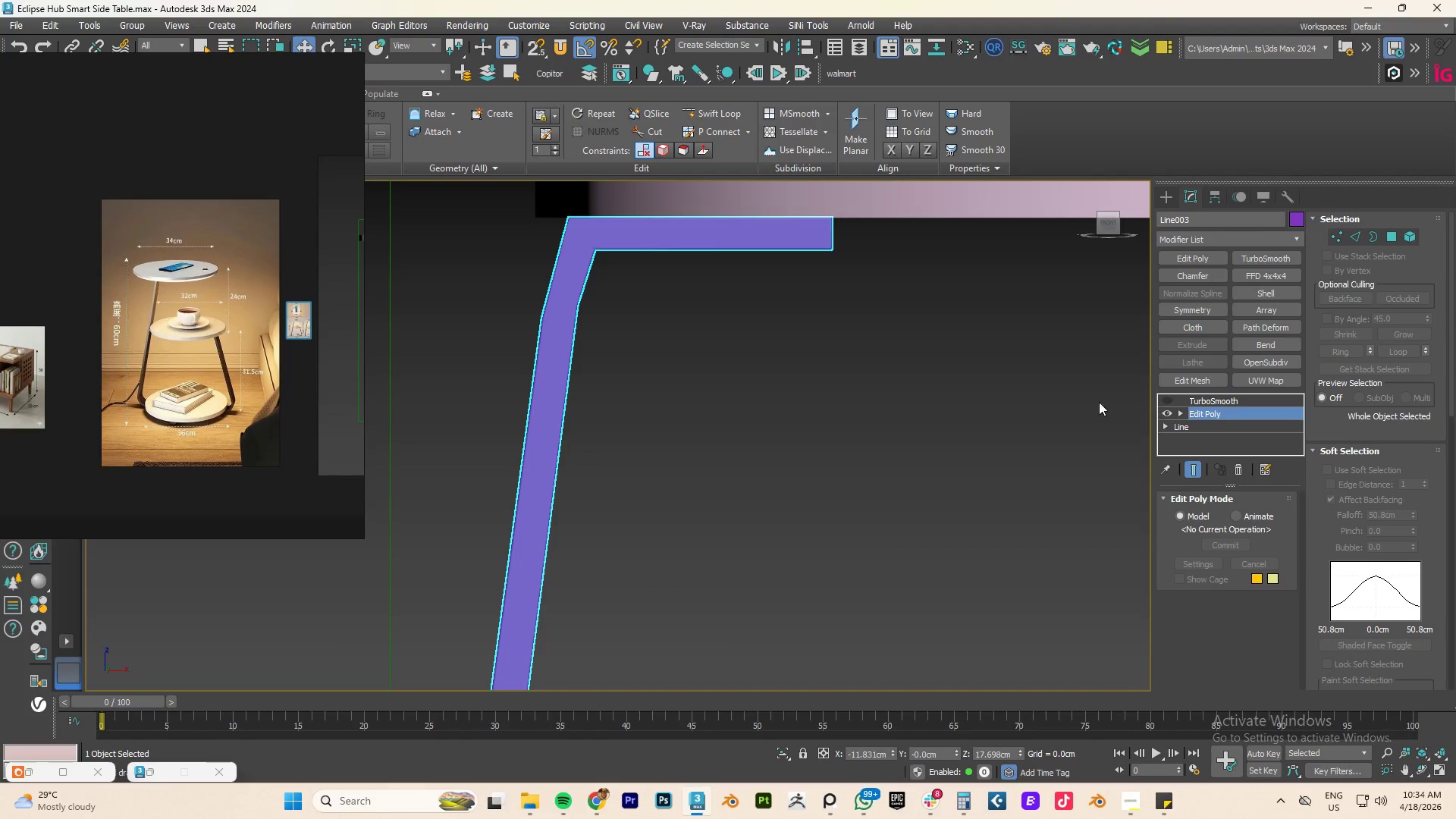 
key(1)
 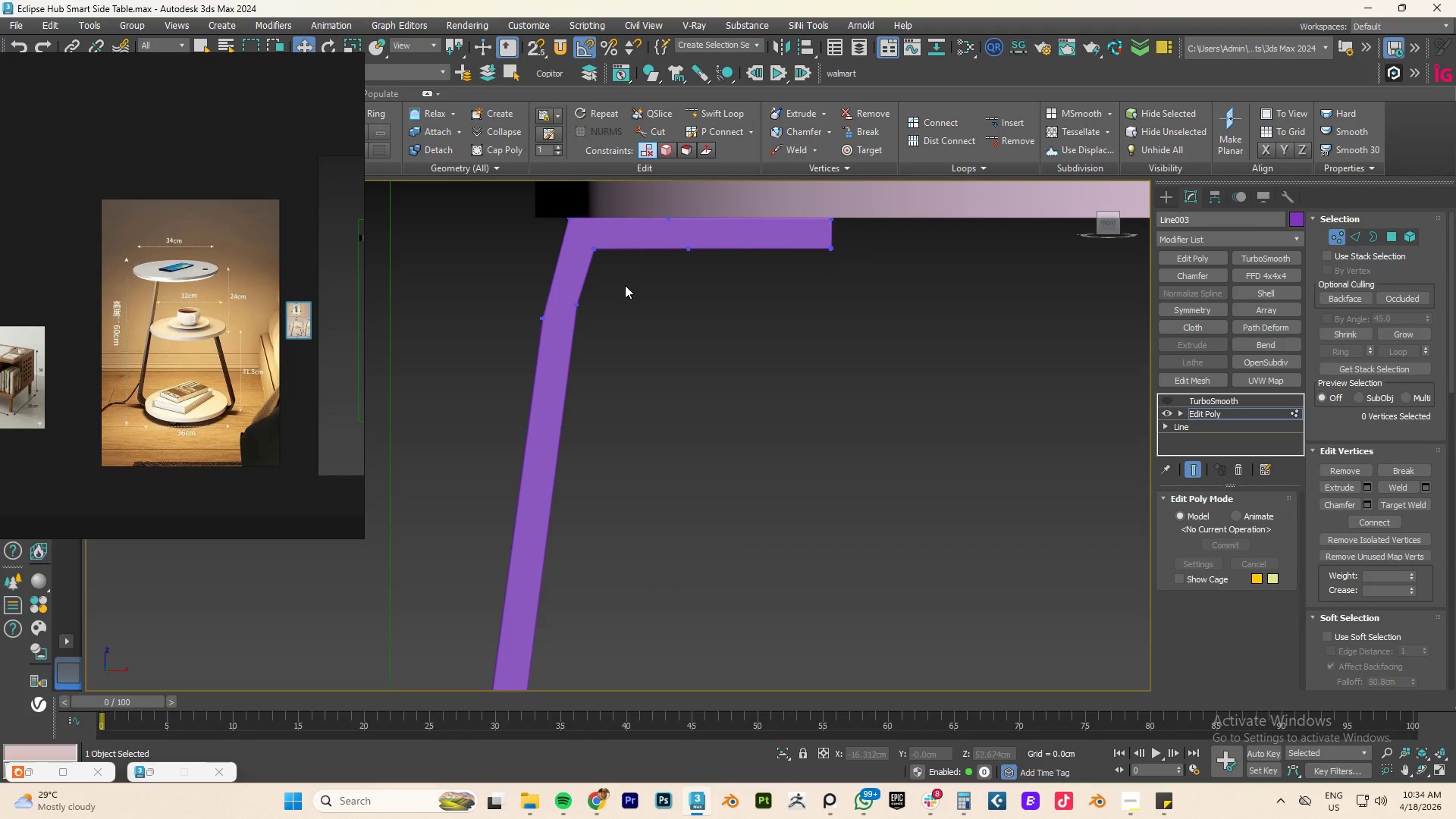 
left_click_drag(start_coordinate=[625, 275], to_coordinate=[511, 173])
 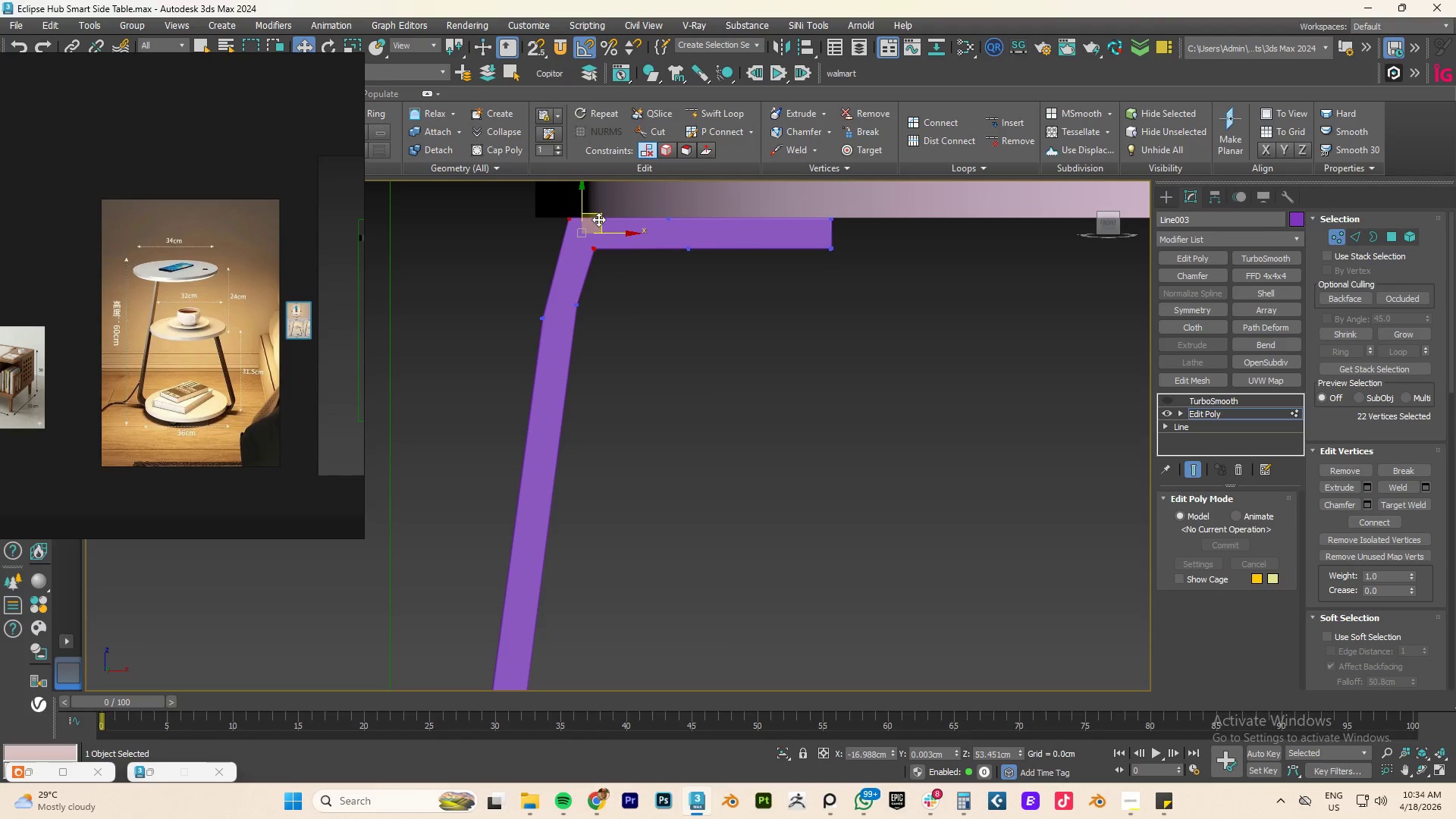 
left_click_drag(start_coordinate=[598, 219], to_coordinate=[607, 225])
 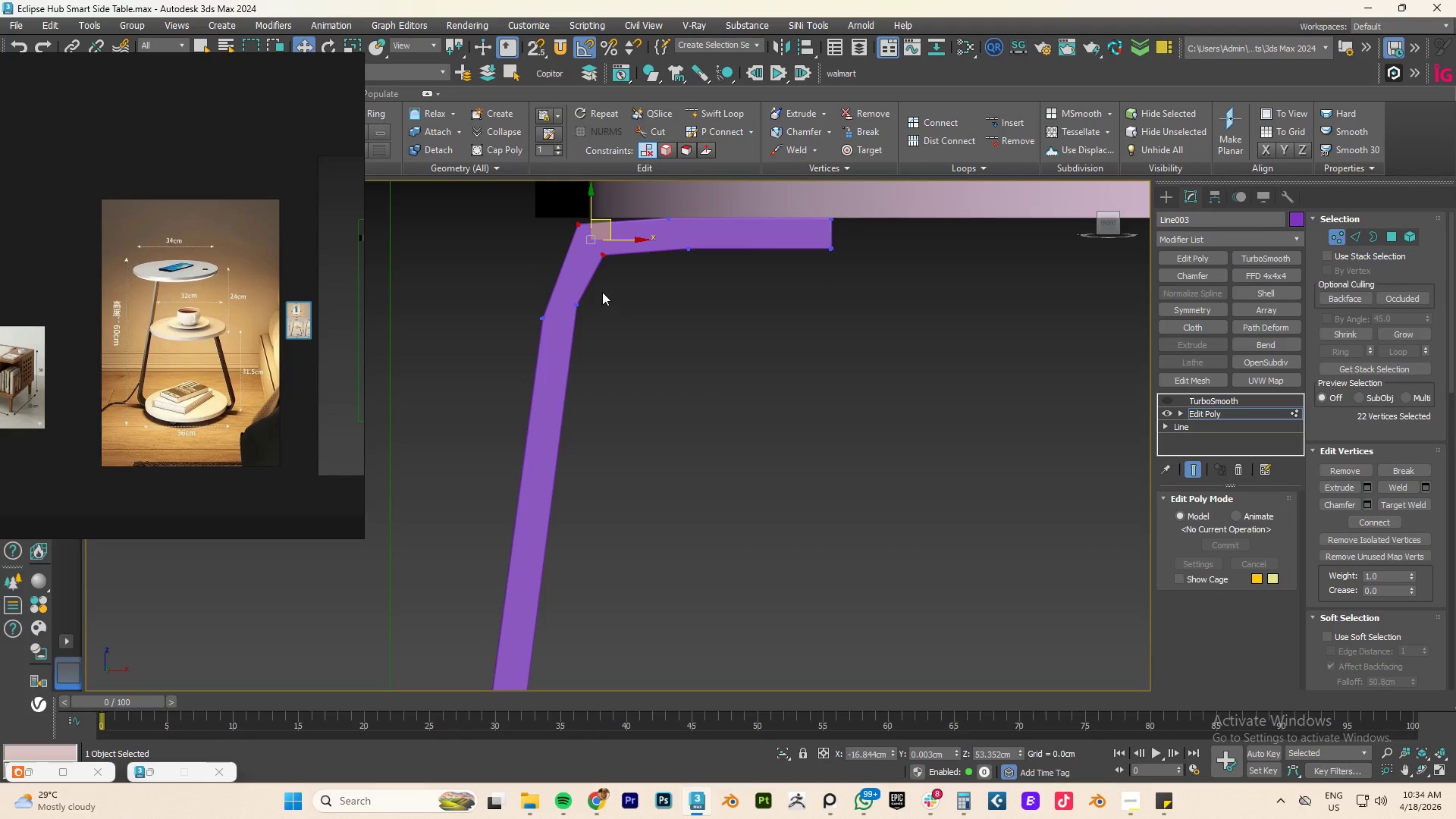 
left_click_drag(start_coordinate=[601, 291], to_coordinate=[559, 324])
 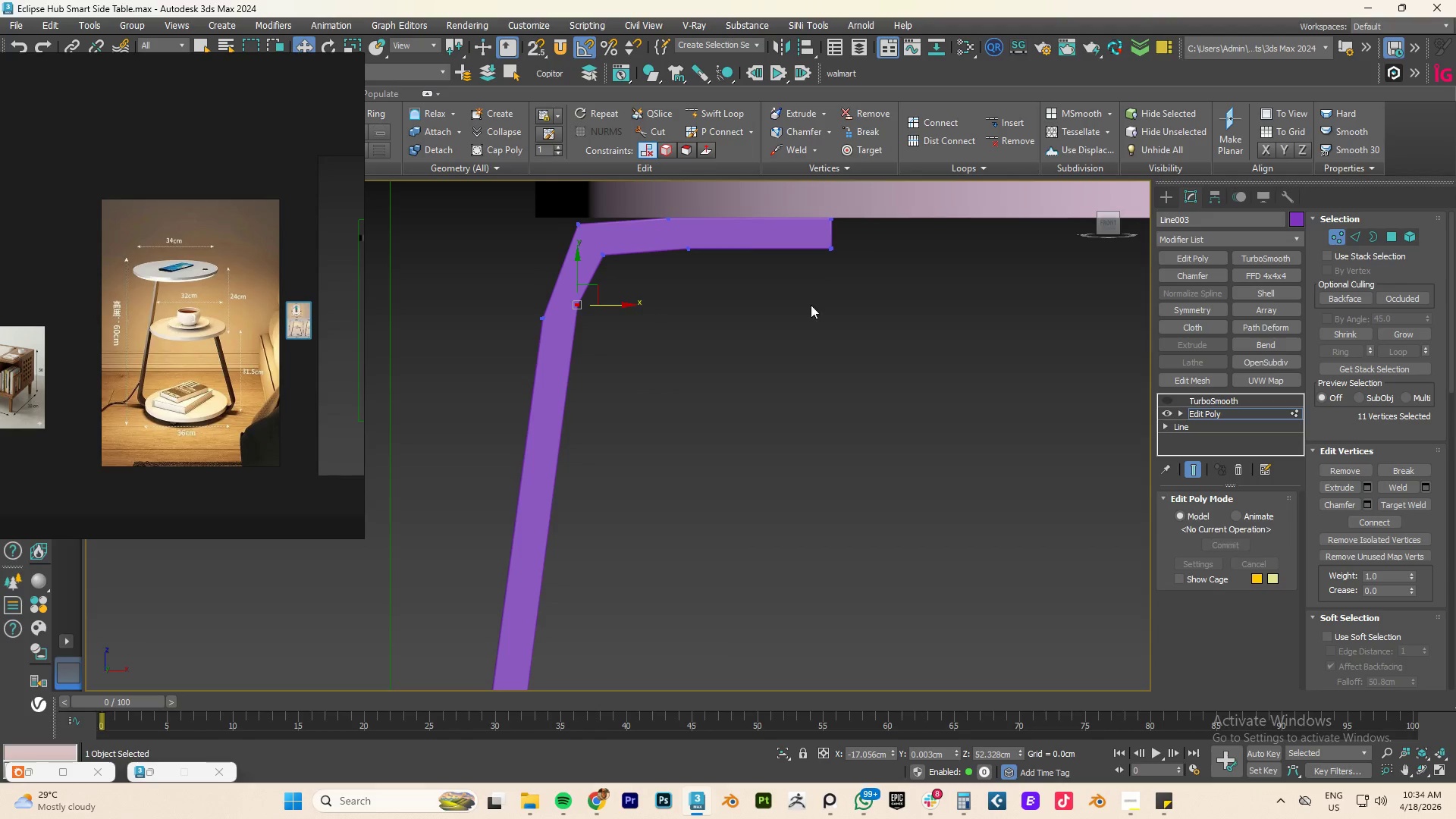 
left_click([1202, 415])
 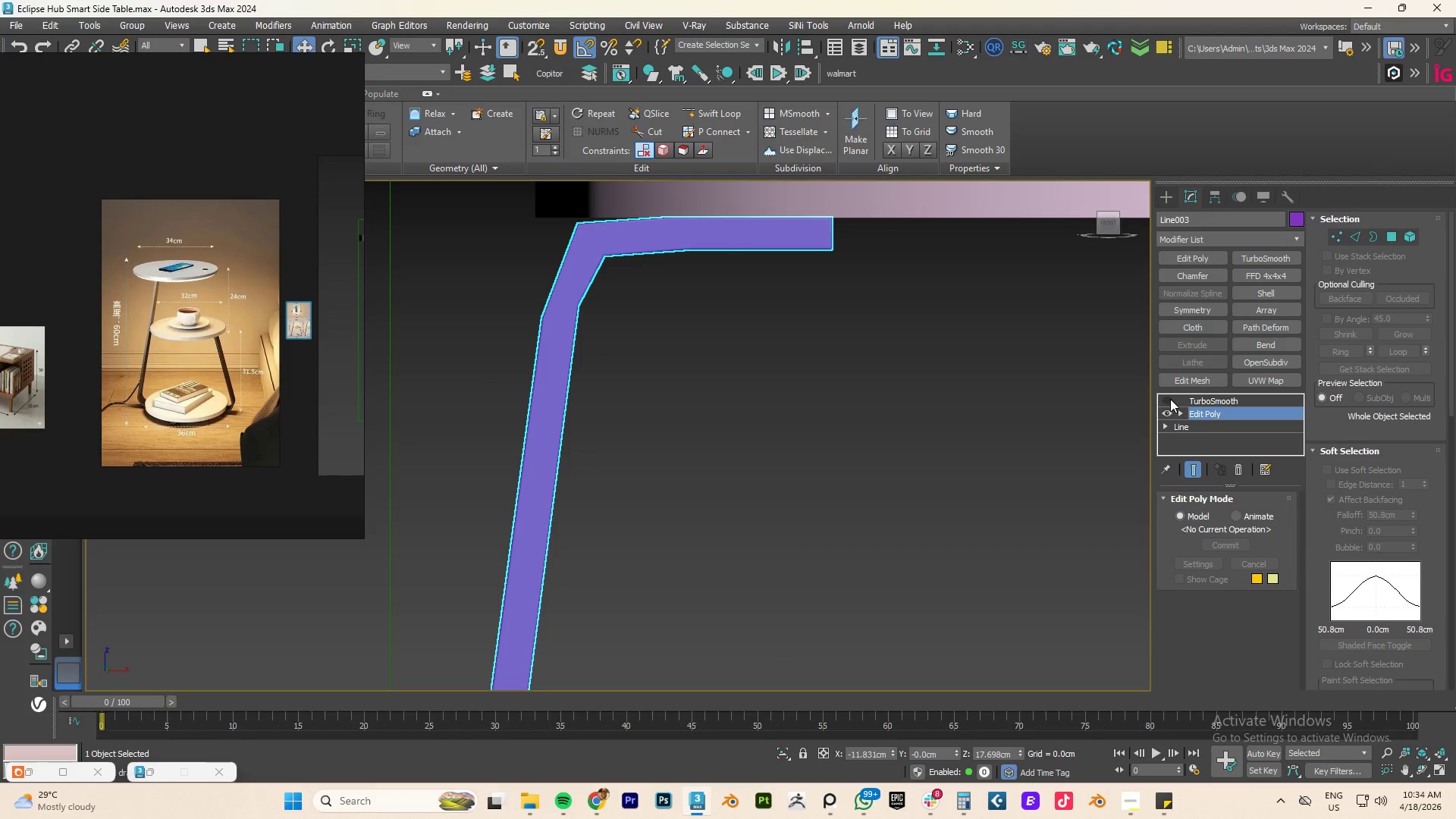 
left_click([1168, 399])
 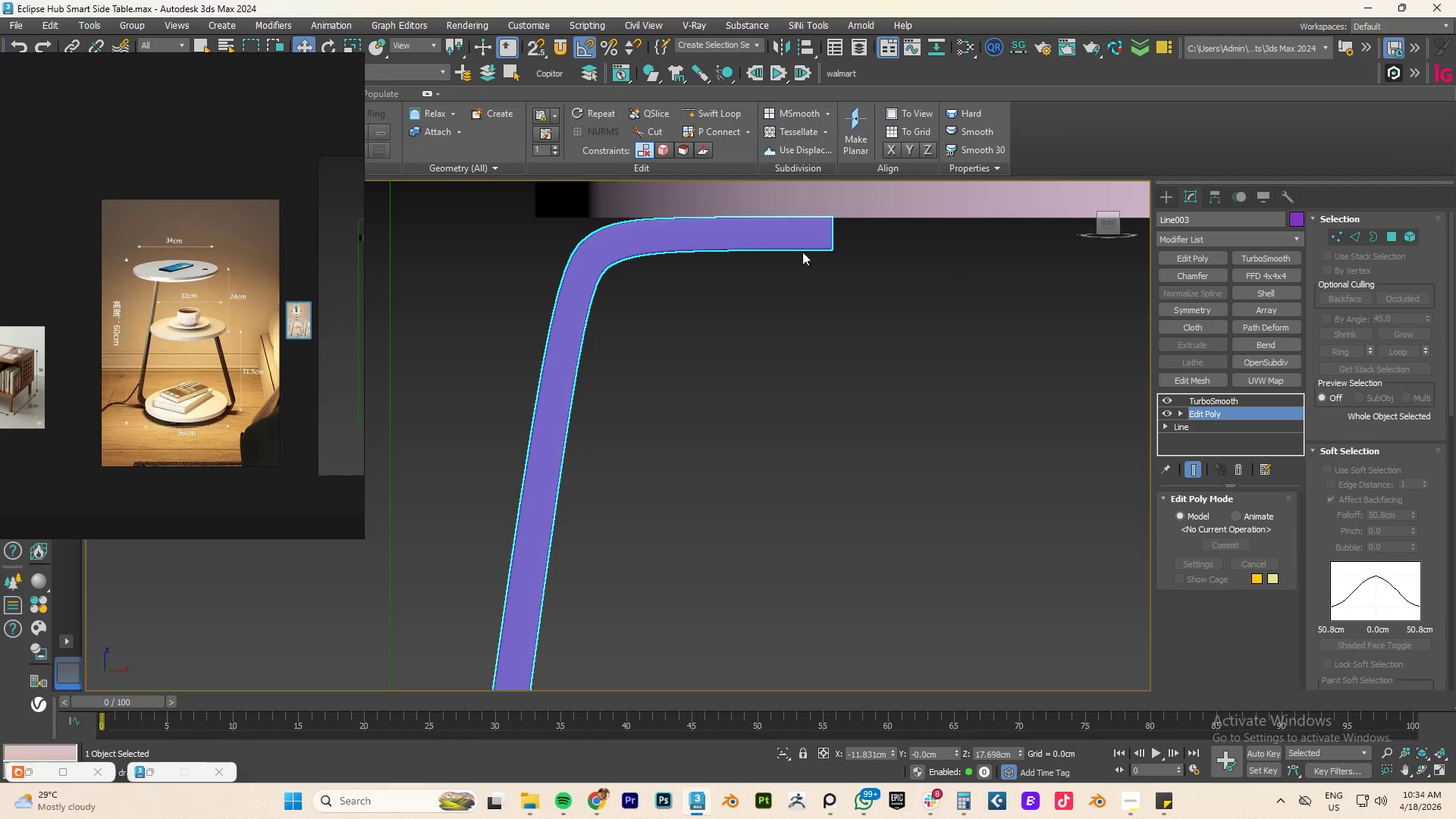 
scroll: coordinate [744, 242], scroll_direction: up, amount: 3.0
 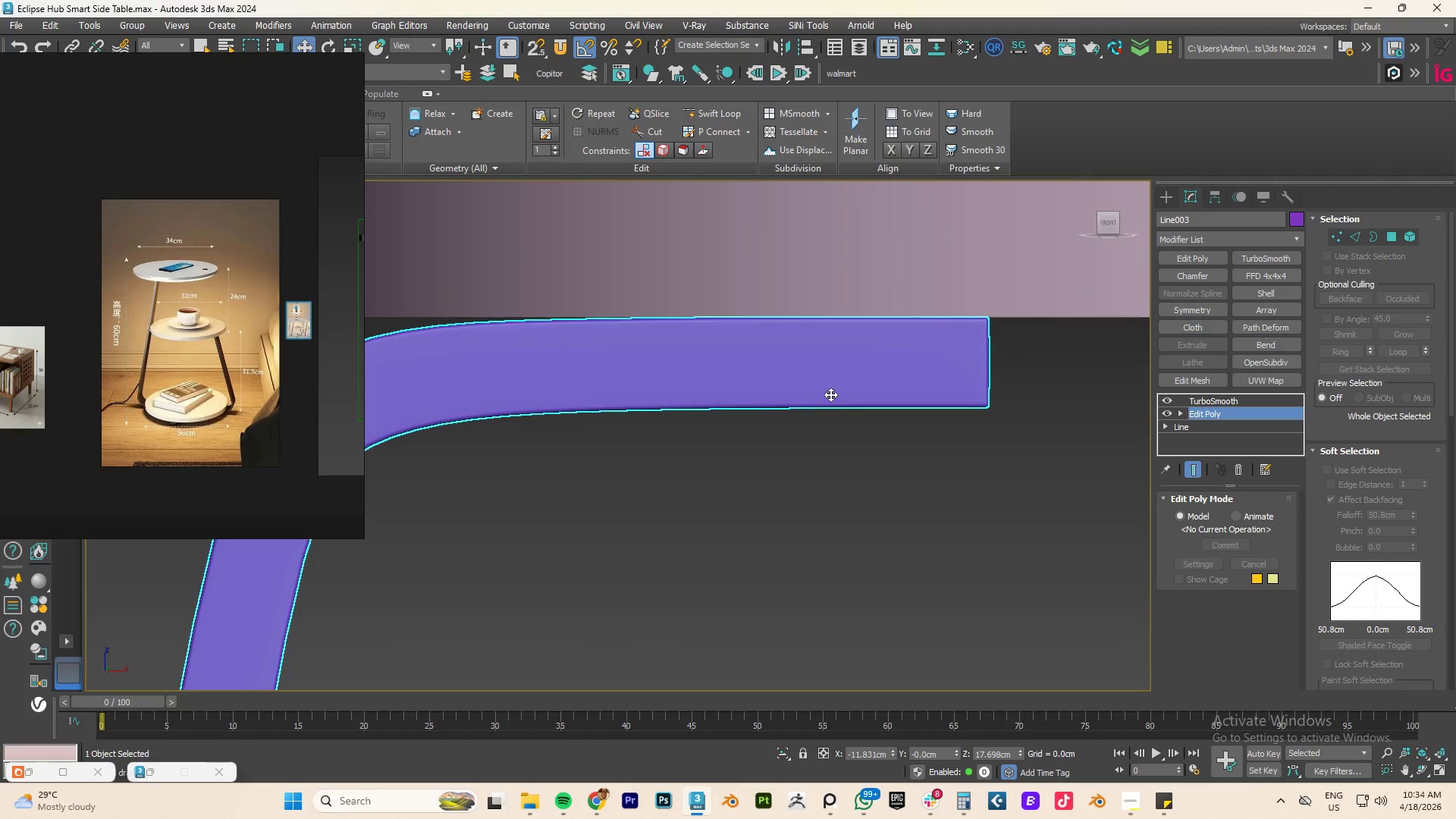 
scroll: coordinate [833, 391], scroll_direction: down, amount: 2.0
 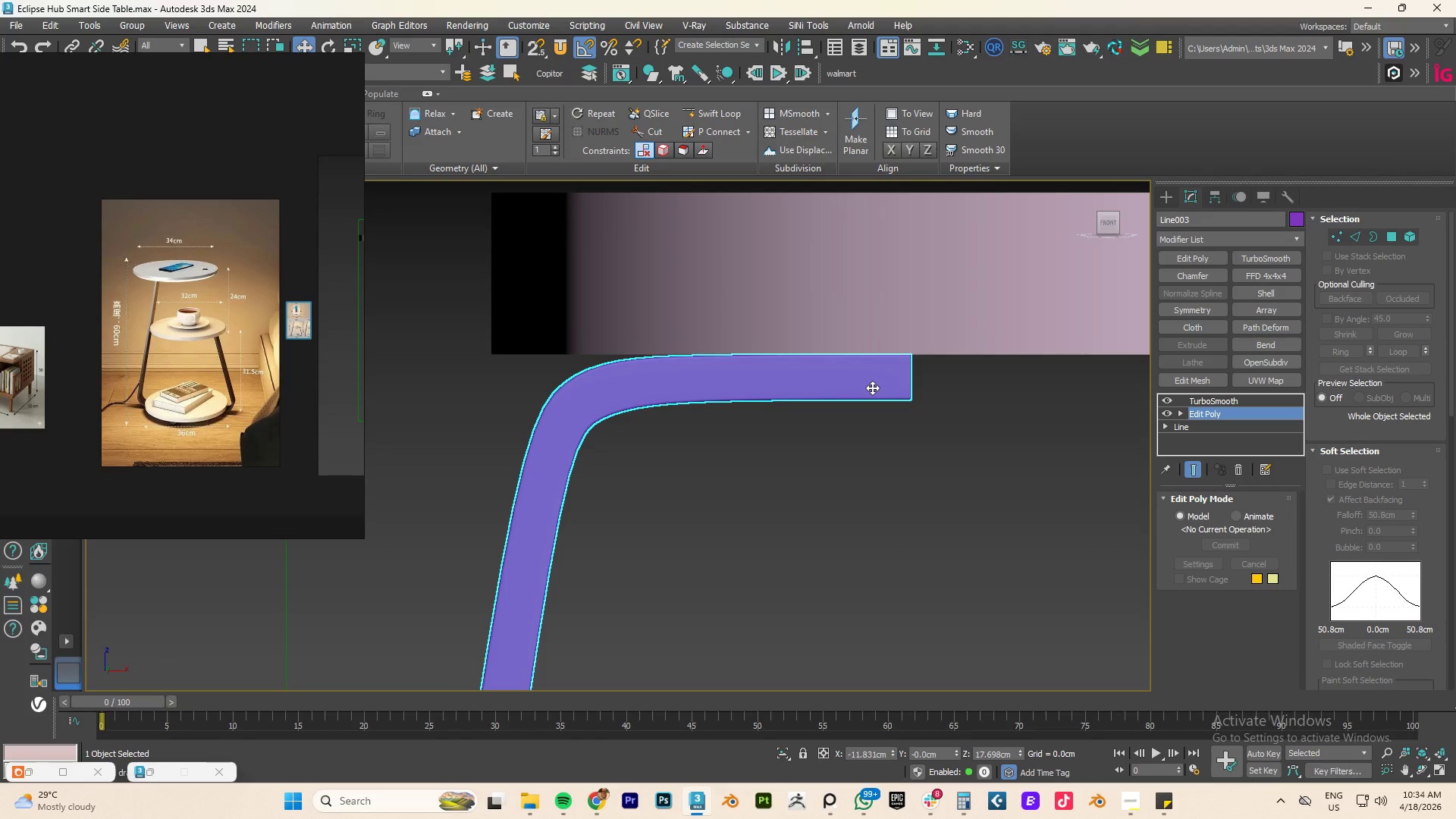 
hold_key(key=AltLeft, duration=1.81)
 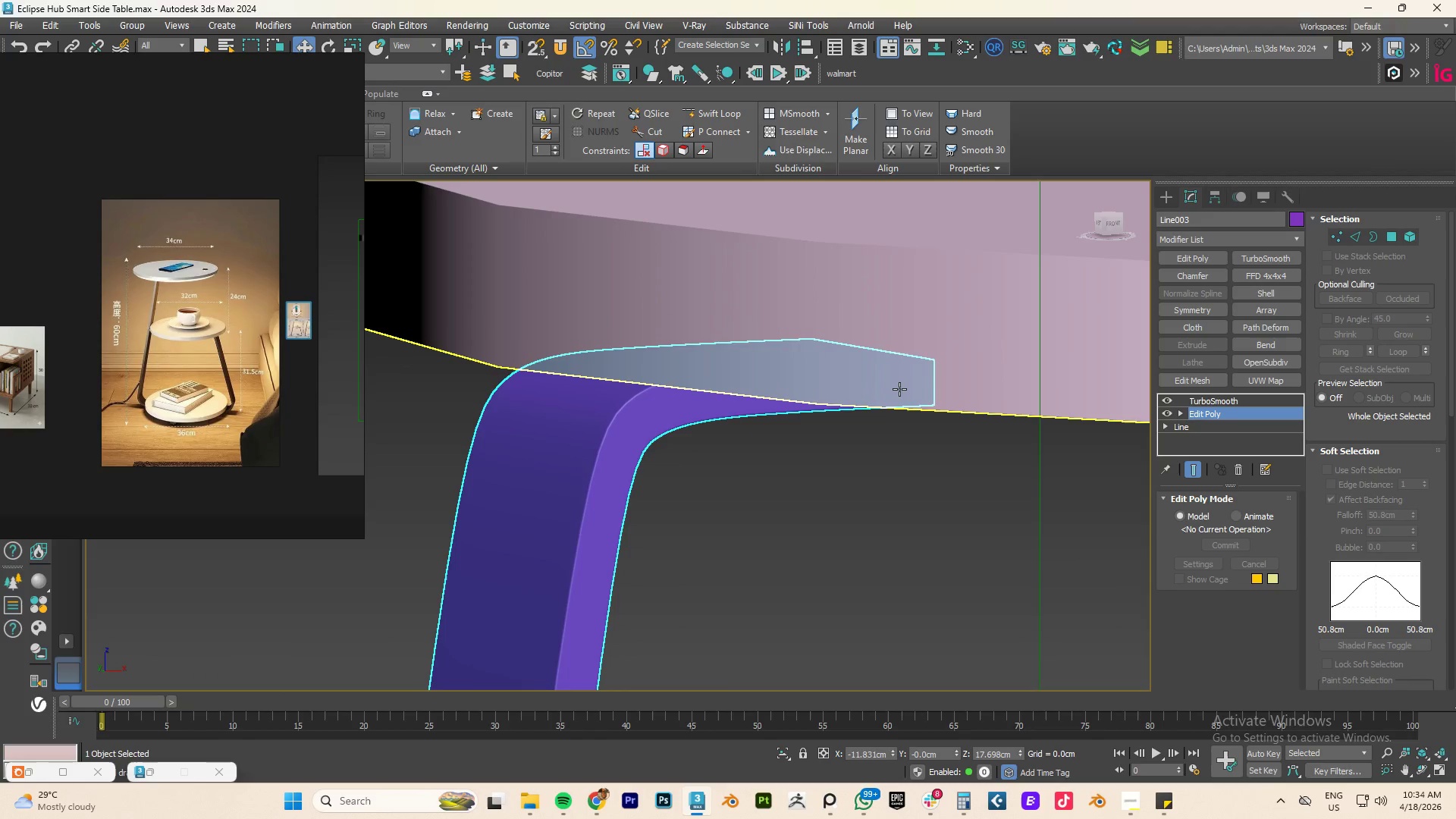 
type(FZ)
 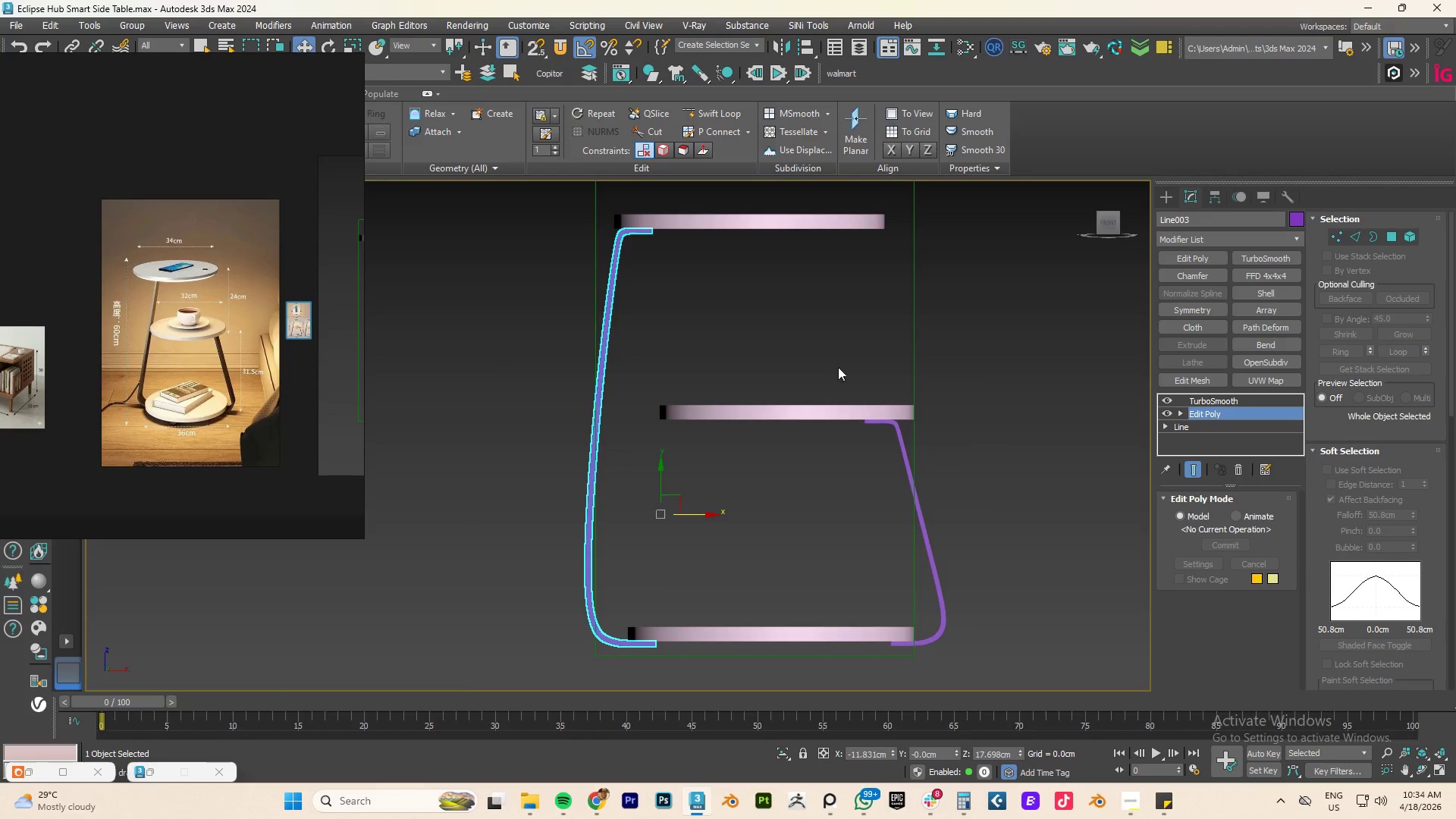 
scroll: coordinate [833, 366], scroll_direction: down, amount: 3.0
 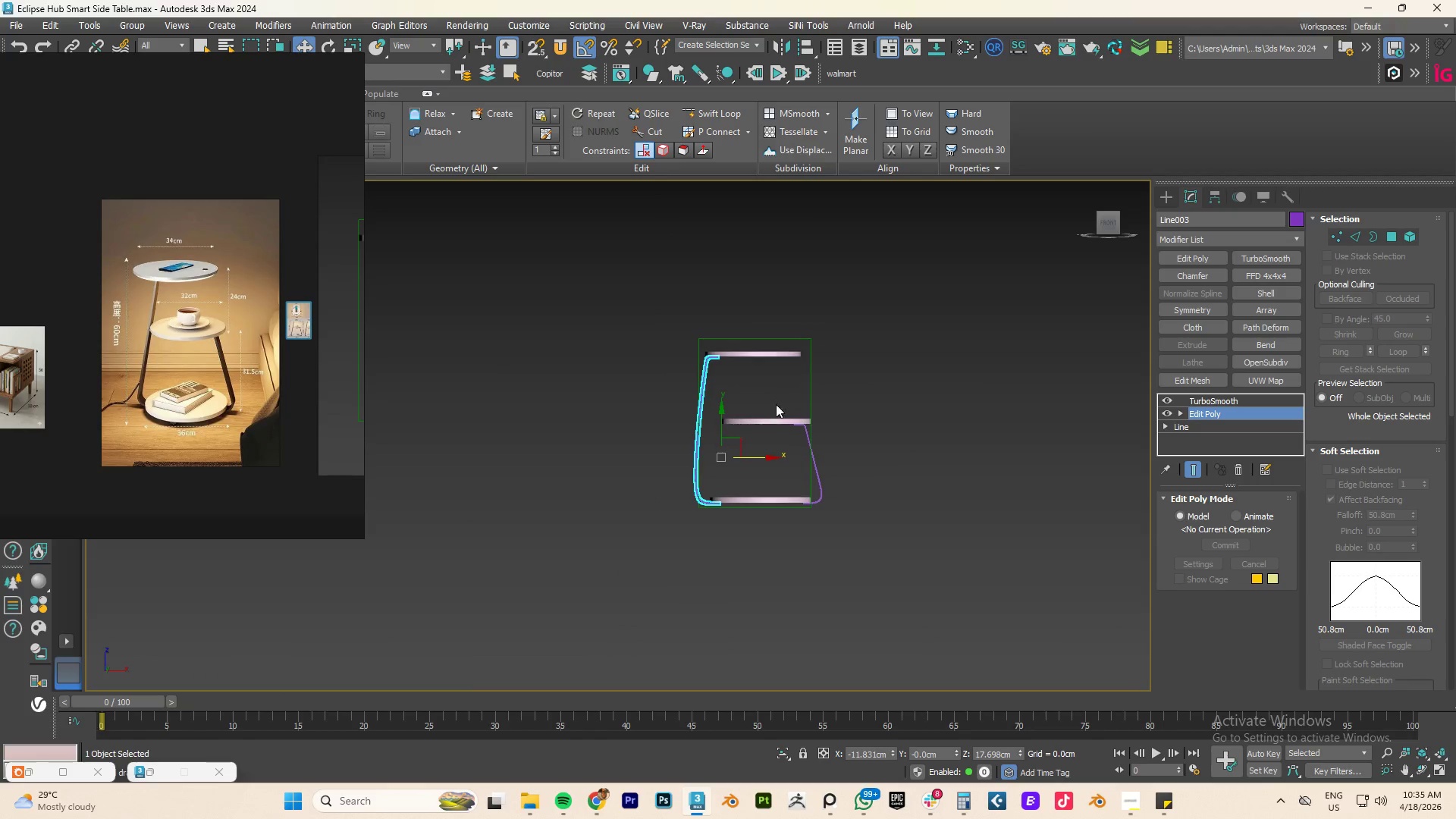 
scroll: coordinate [708, 426], scroll_direction: up, amount: 2.0
 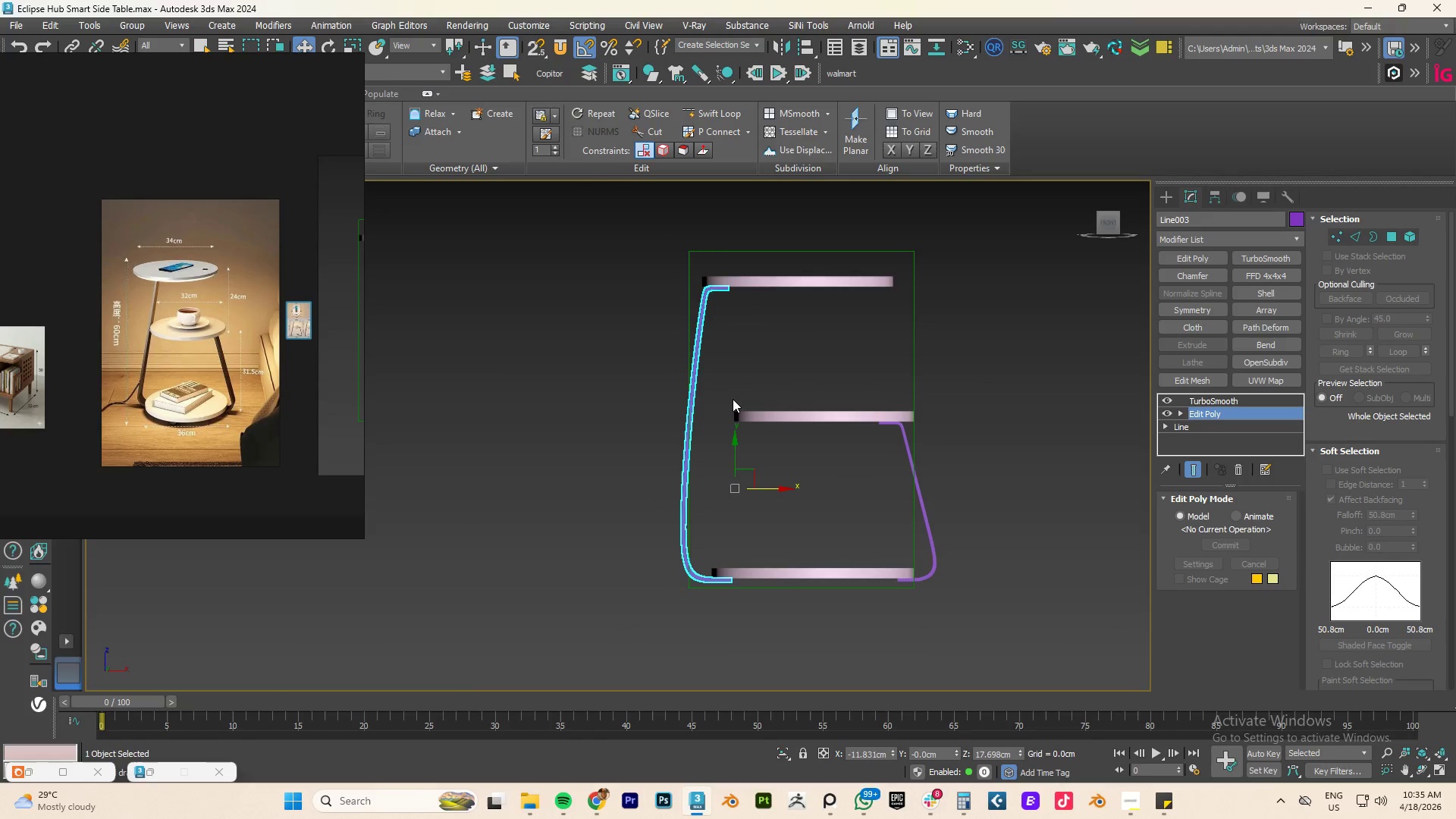 
left_click_drag(start_coordinate=[728, 410], to_coordinate=[636, 521])
 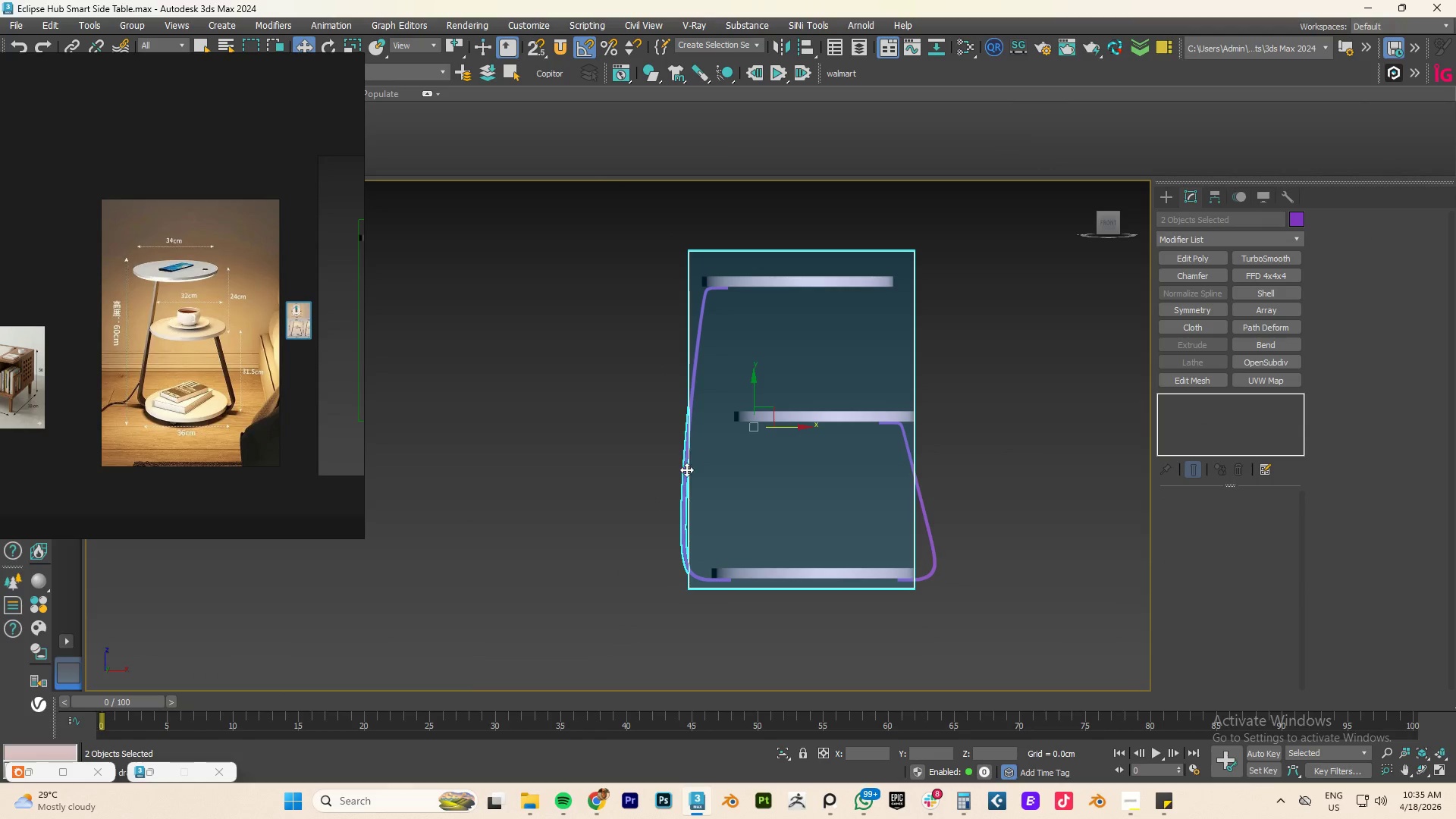 
left_click([683, 482])
 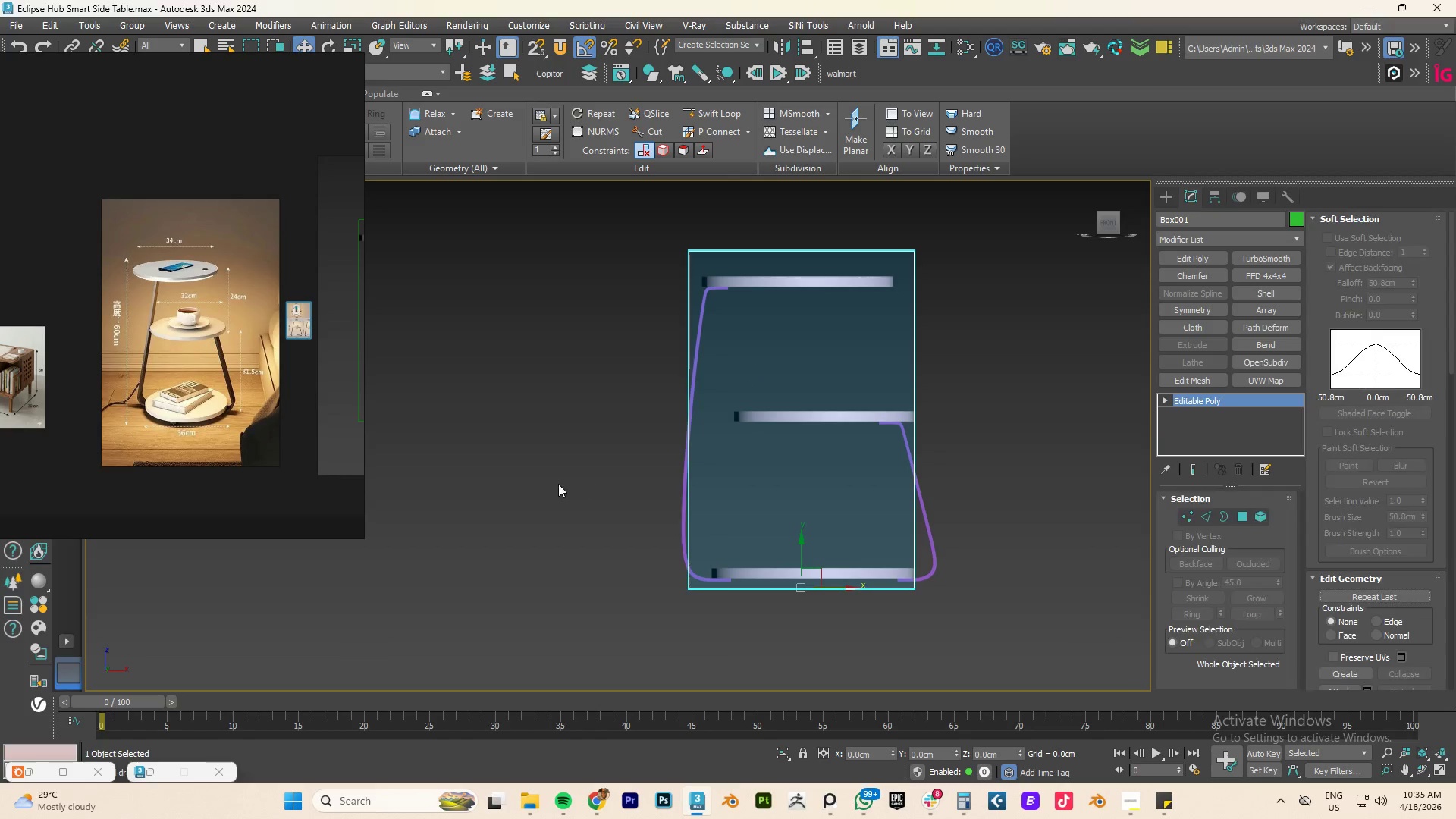 
left_click([557, 484])
 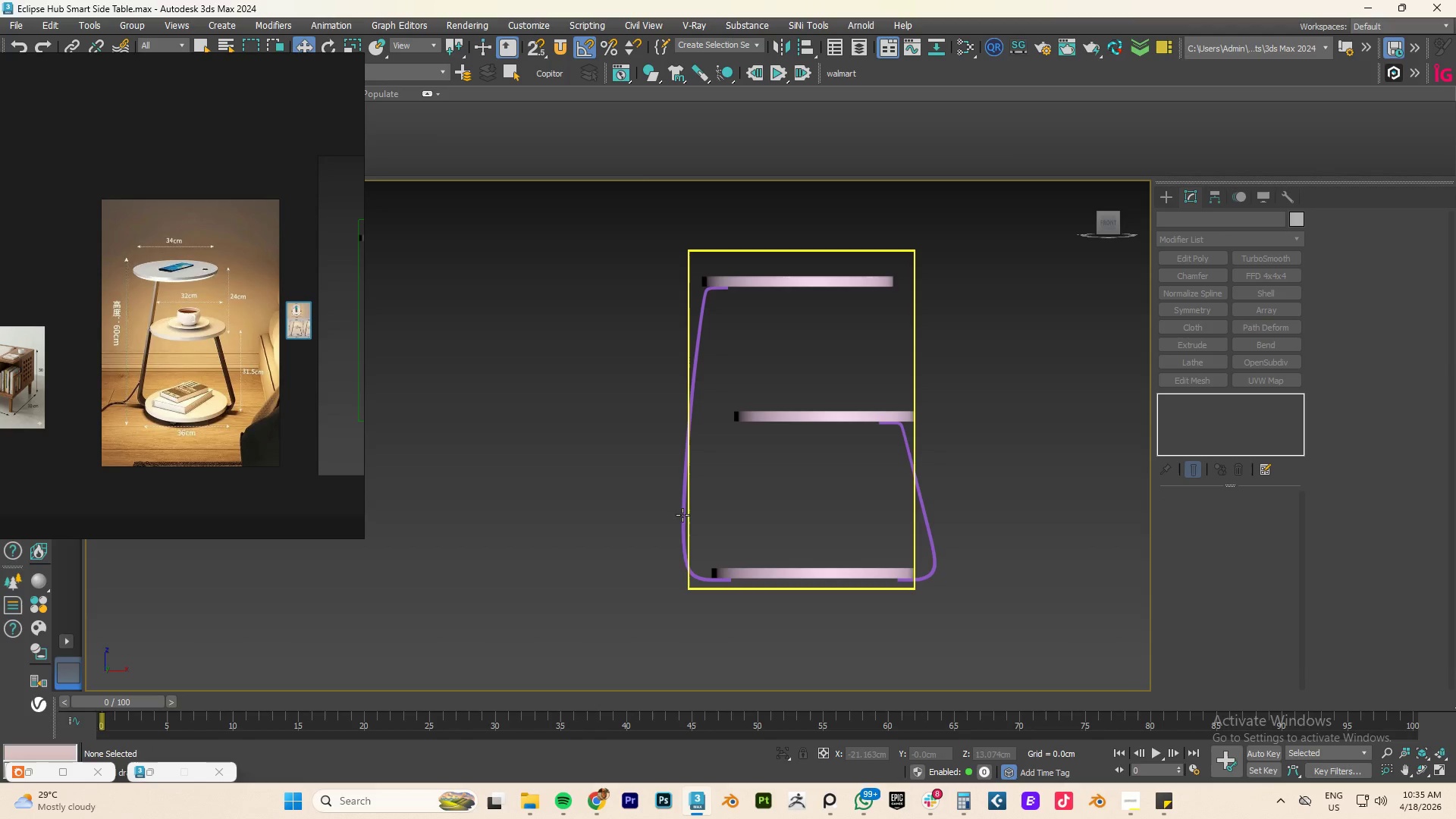 
left_click([682, 517])
 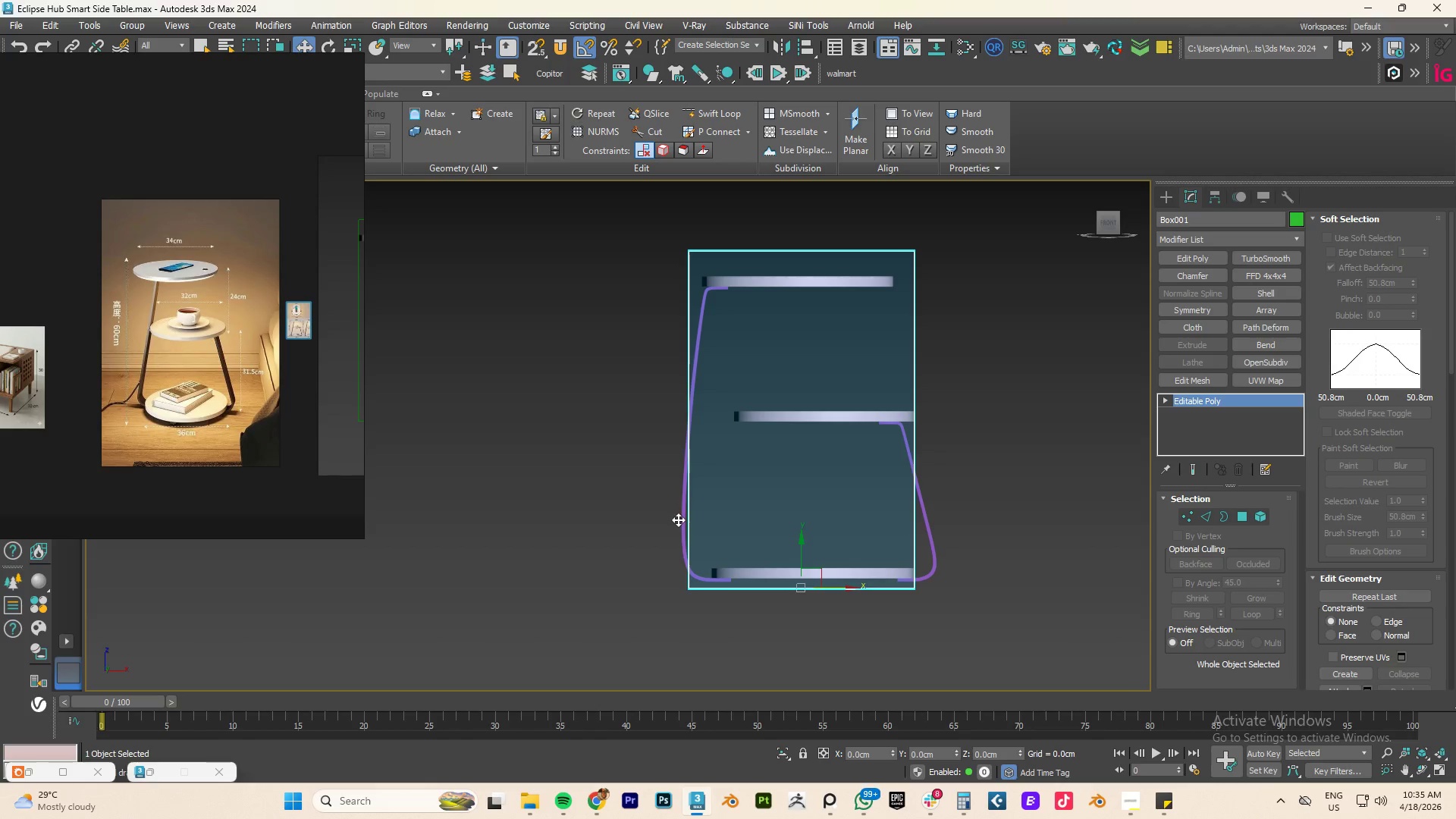 
left_click([678, 519])
 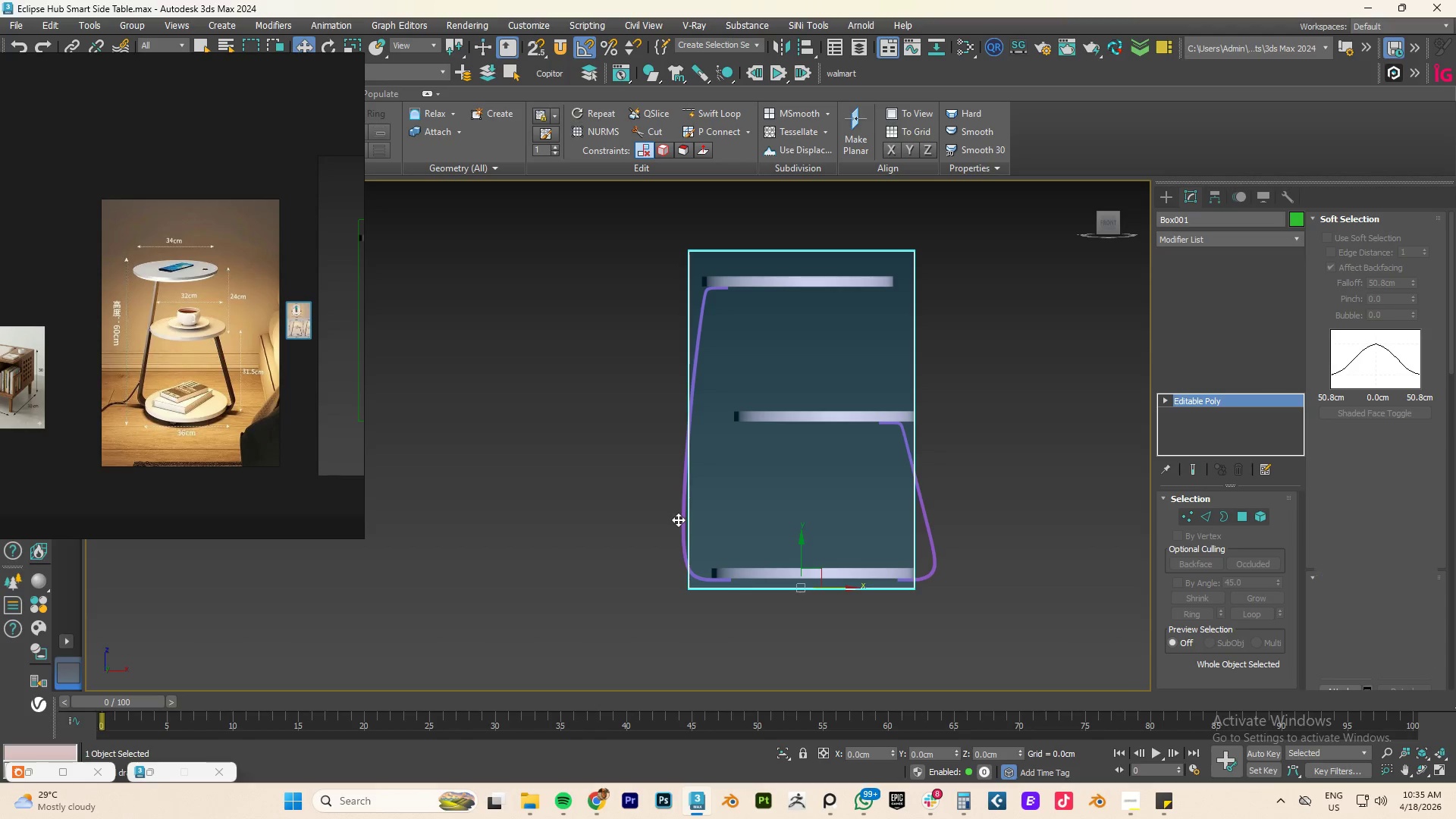 
scroll: coordinate [678, 519], scroll_direction: up, amount: 5.0
 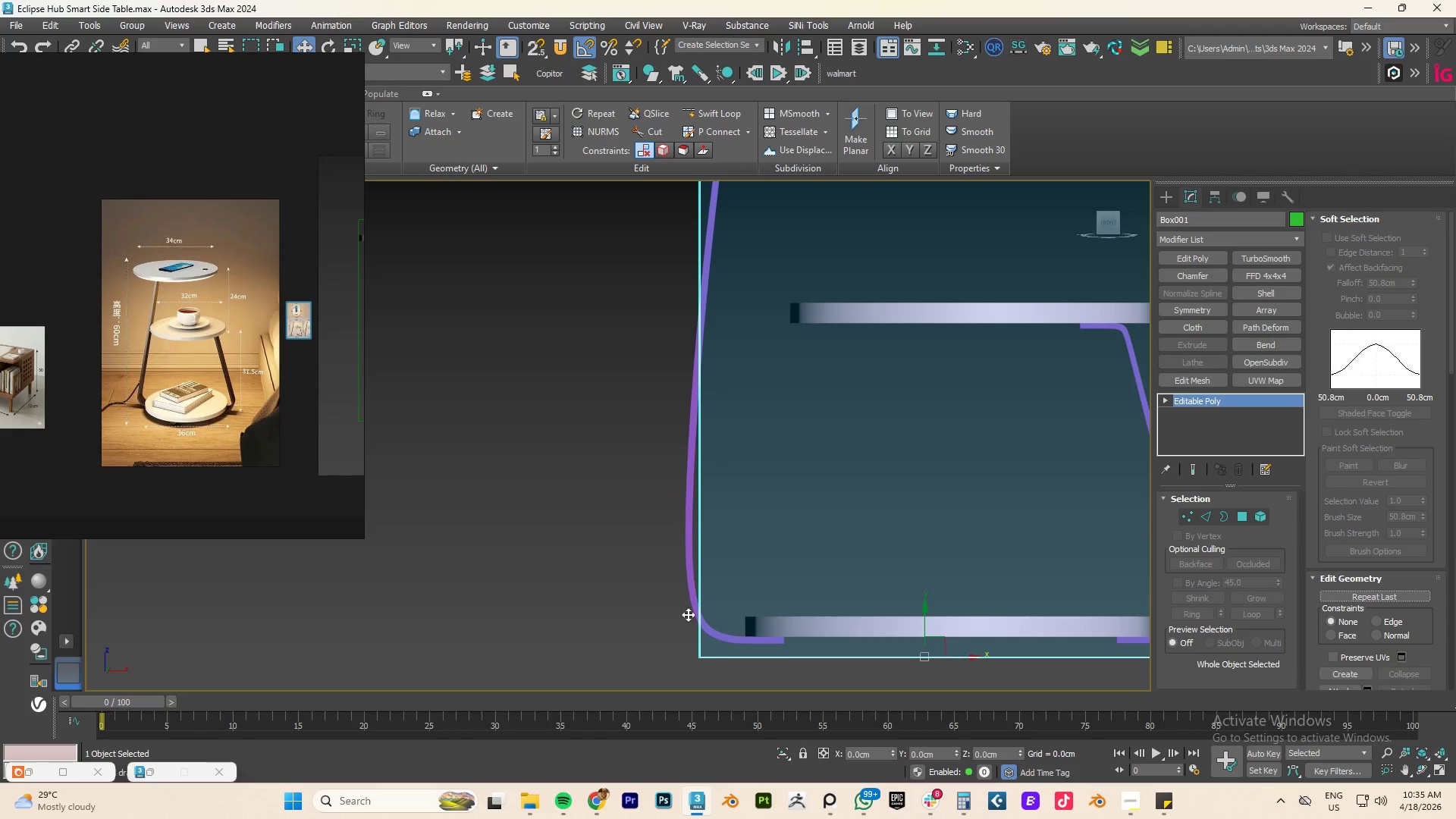 
left_click([536, 607])
 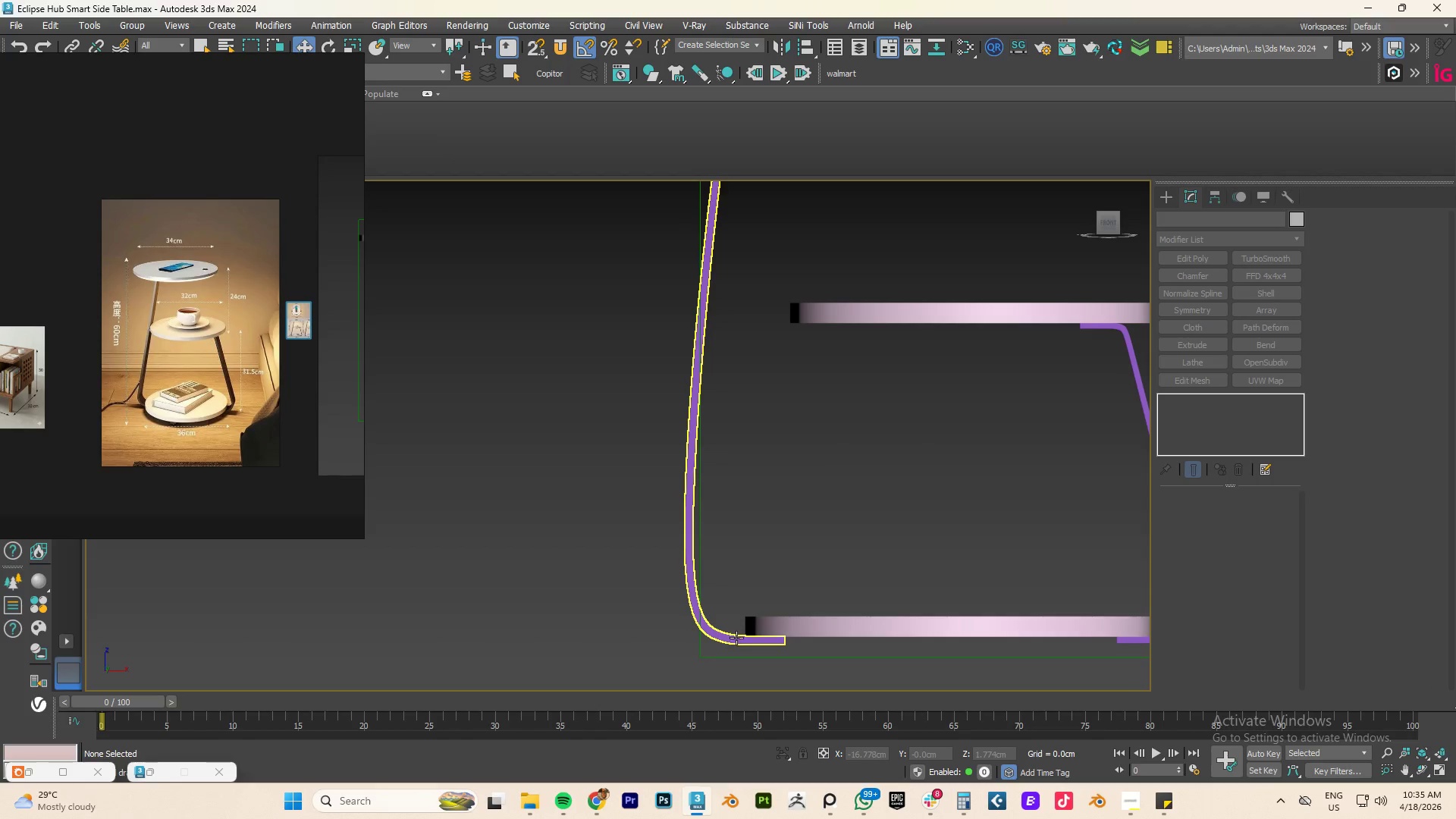 
left_click([726, 635])
 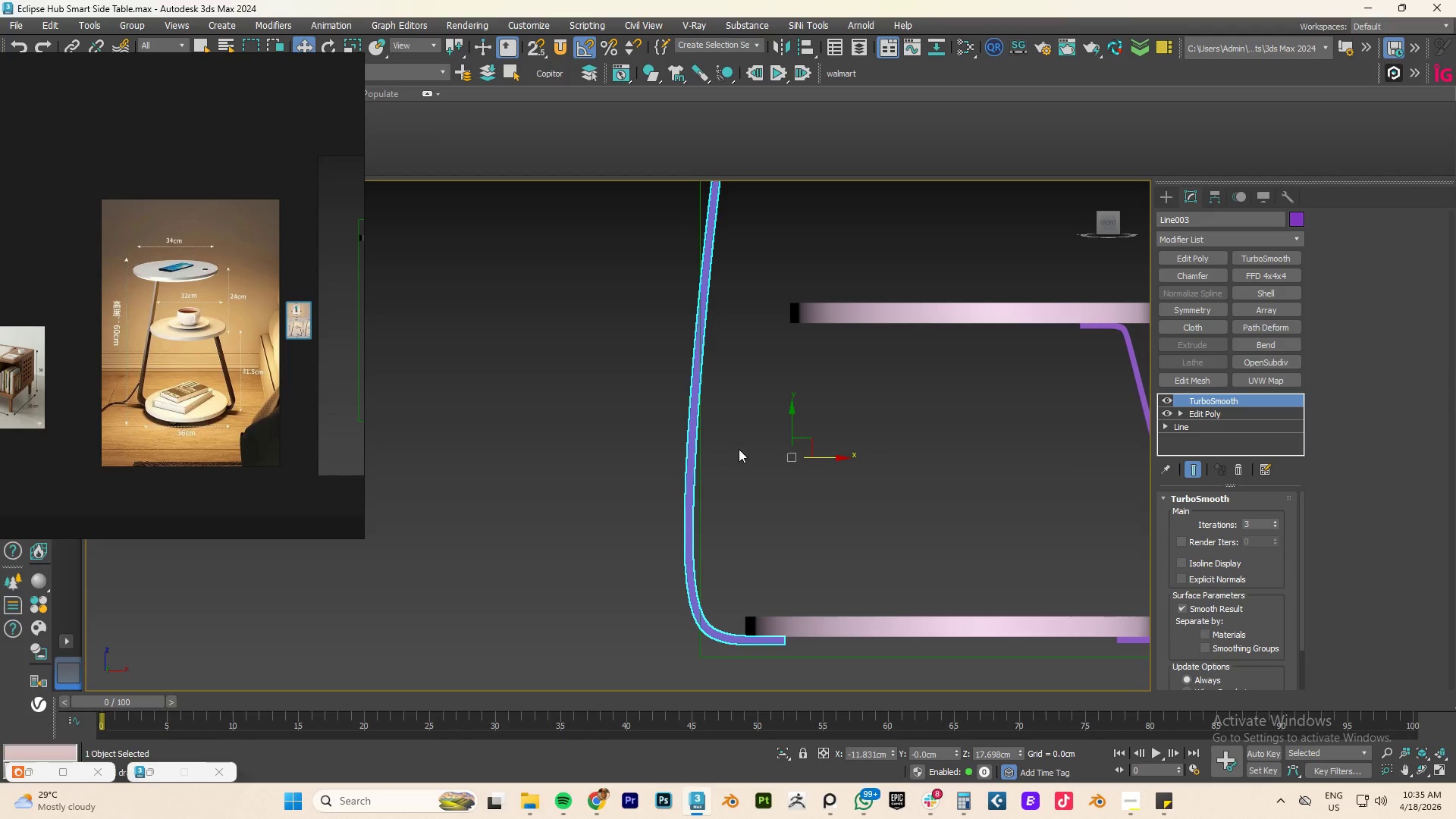 
scroll: coordinate [739, 449], scroll_direction: down, amount: 2.0
 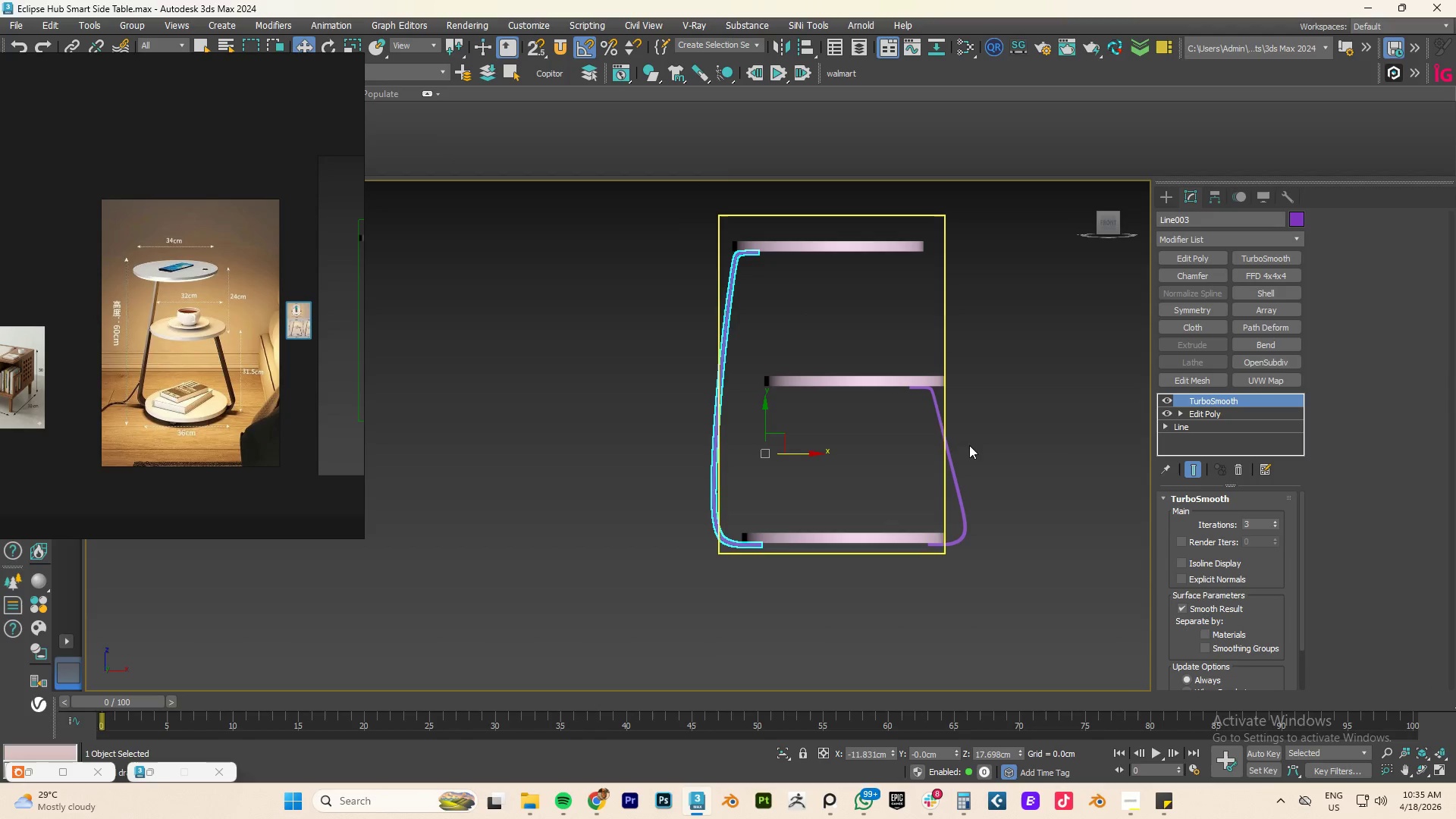 
key(1)
 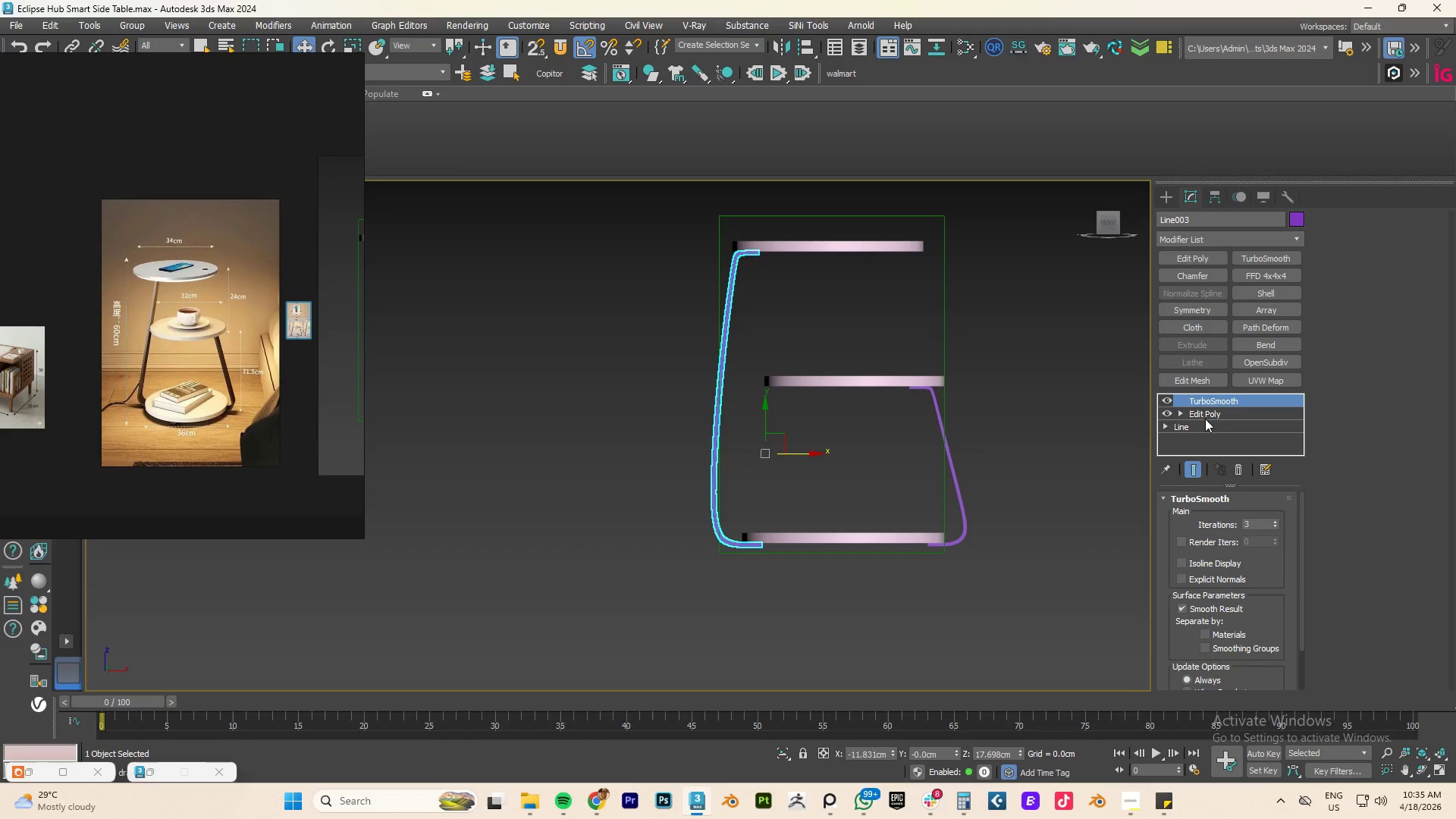 
left_click([1206, 419])
 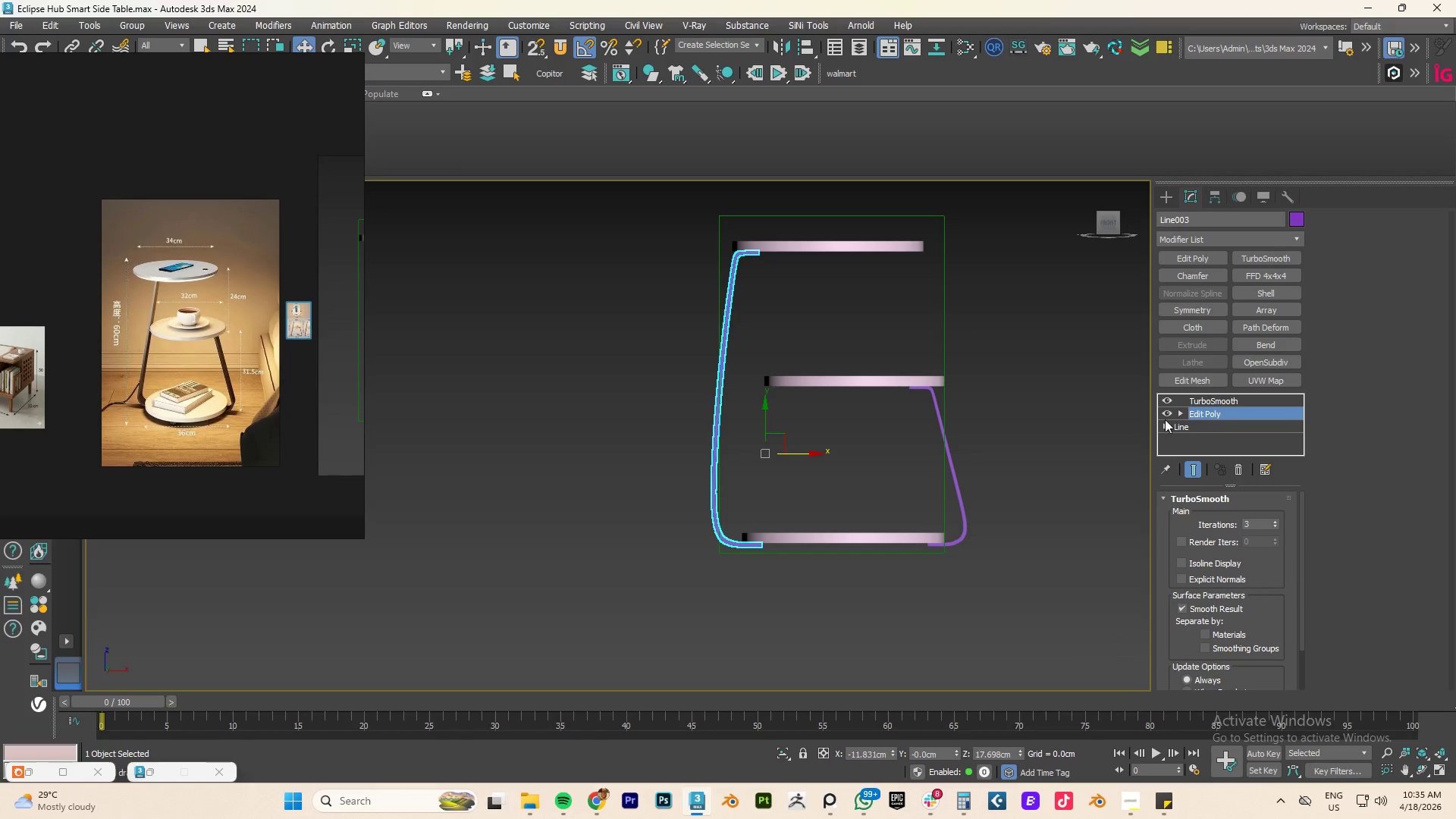 
key(1)
 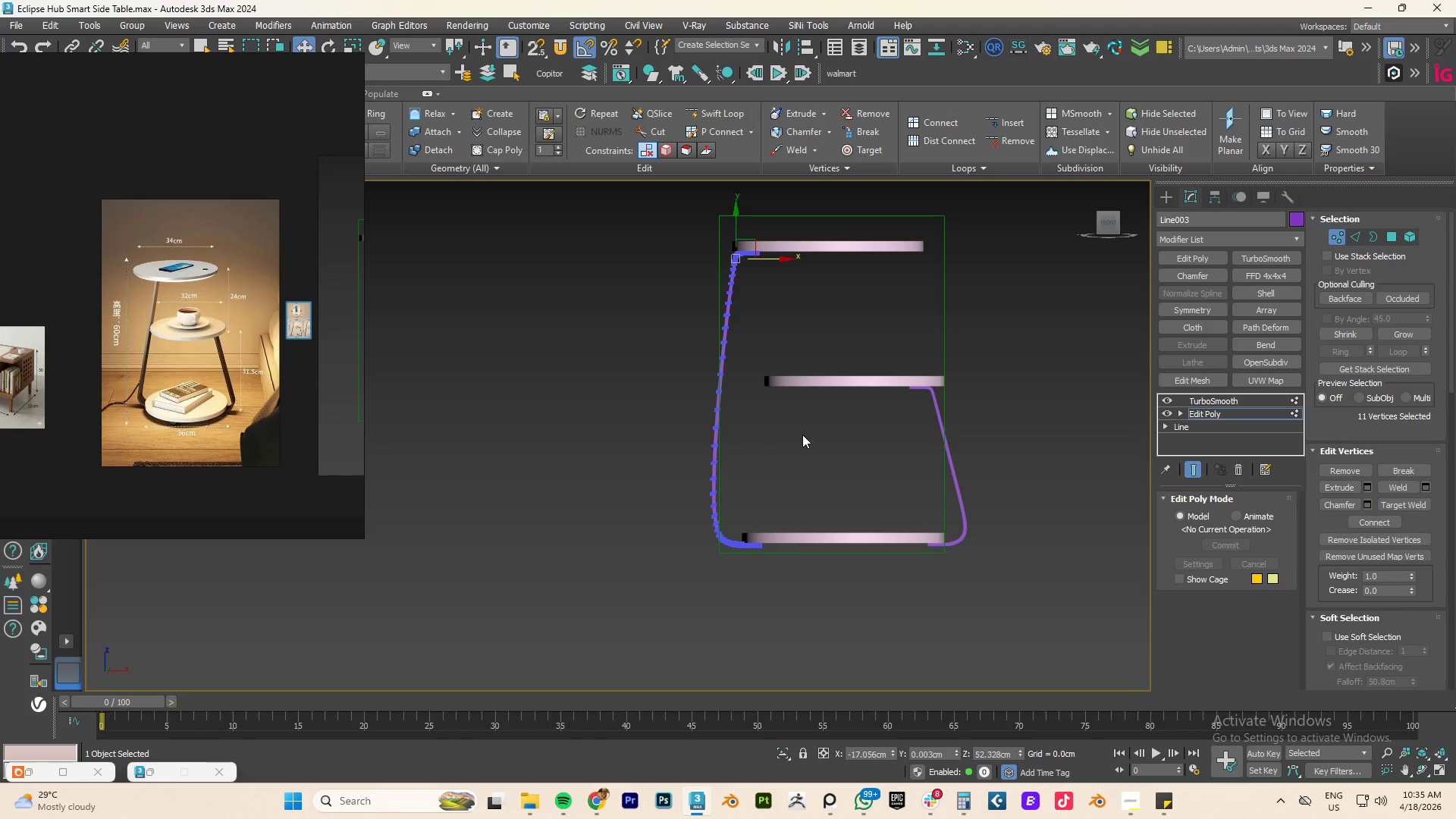 
left_click_drag(start_coordinate=[802, 433], to_coordinate=[639, 506])
 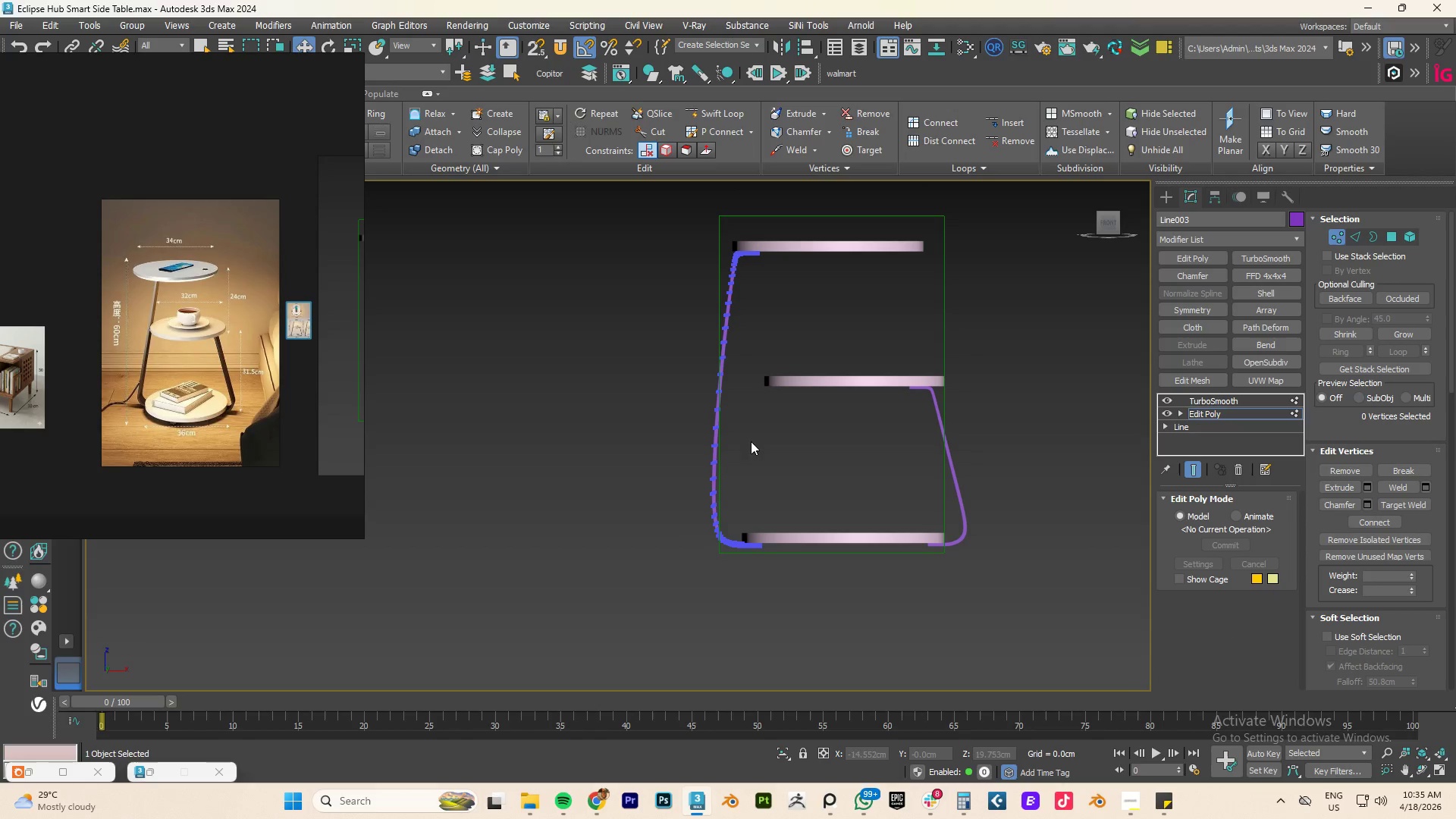 
left_click_drag(start_coordinate=[761, 428], to_coordinate=[647, 501])
 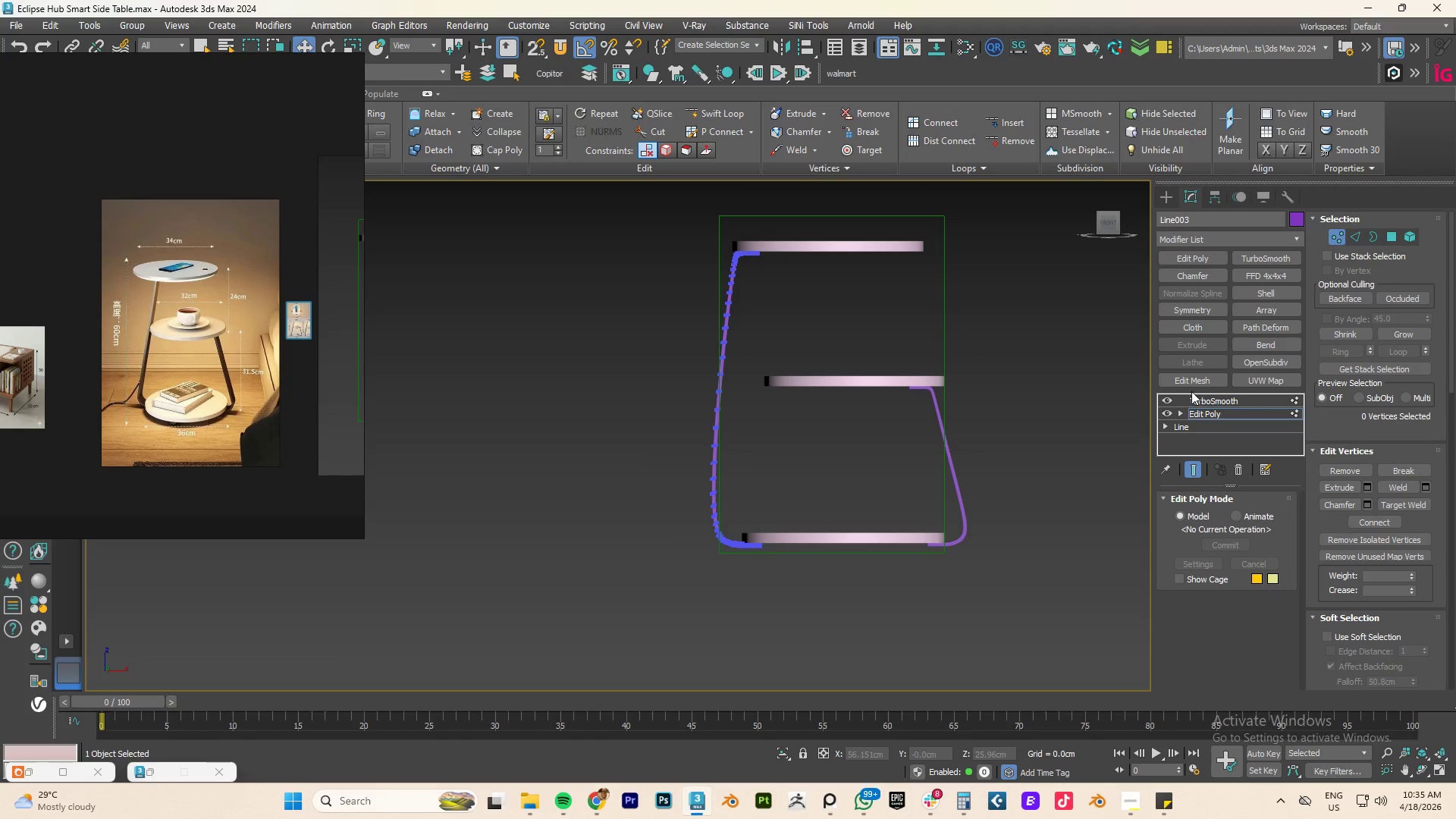 
left_click([1164, 398])
 